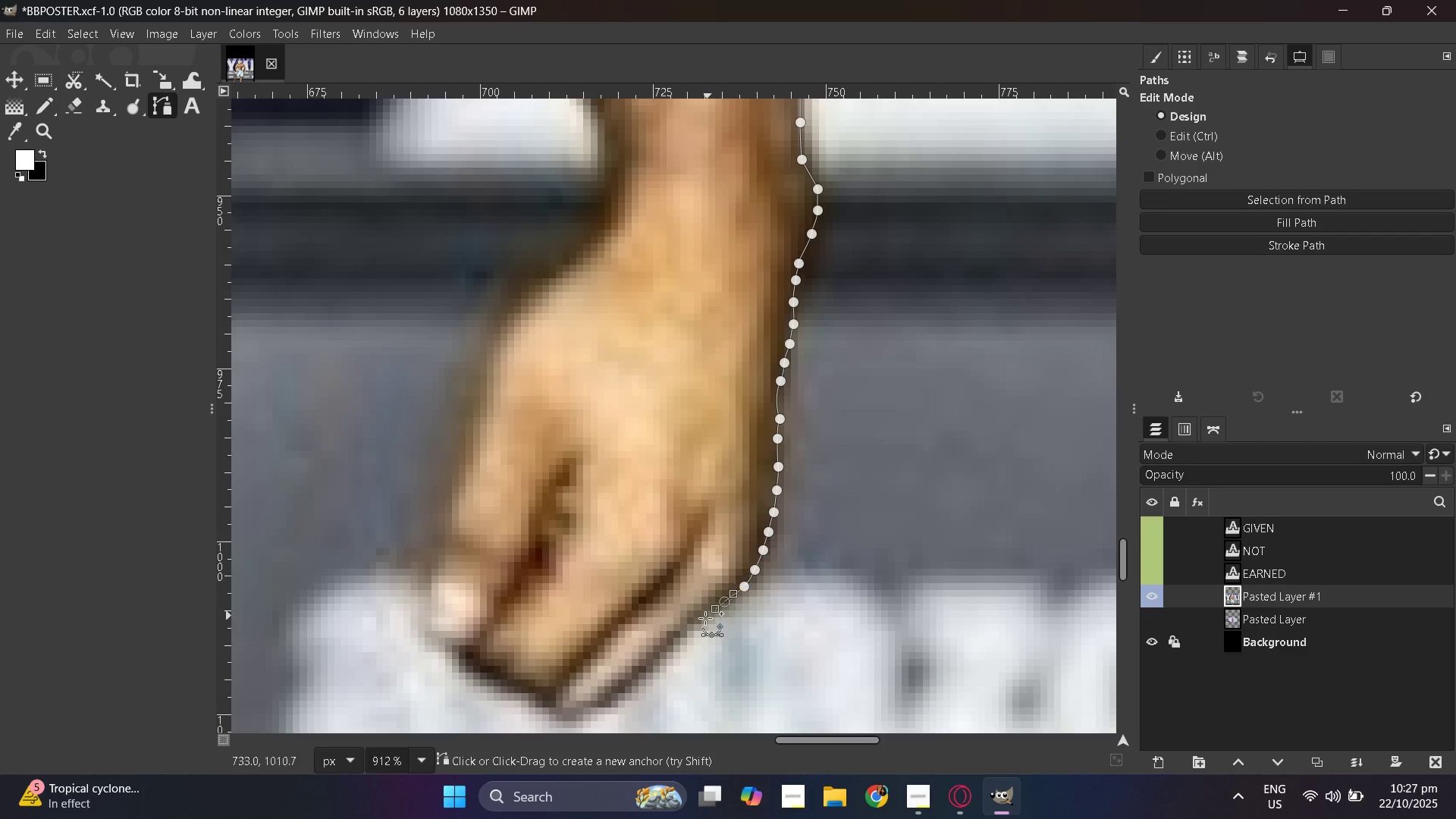 
left_click_drag(start_coordinate=[724, 601], to_coordinate=[715, 609])
 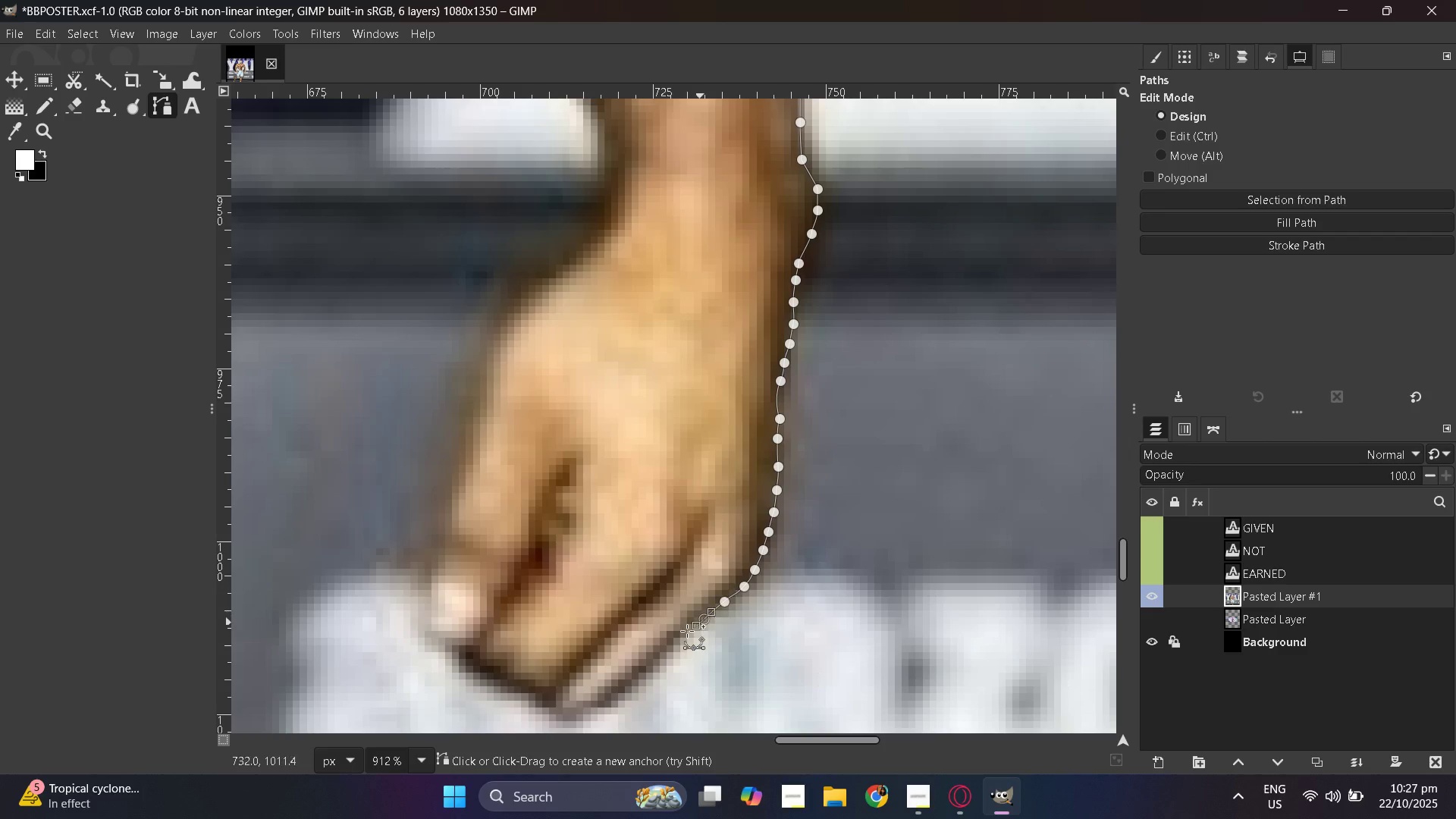 
left_click_drag(start_coordinate=[704, 619], to_coordinate=[693, 626])
 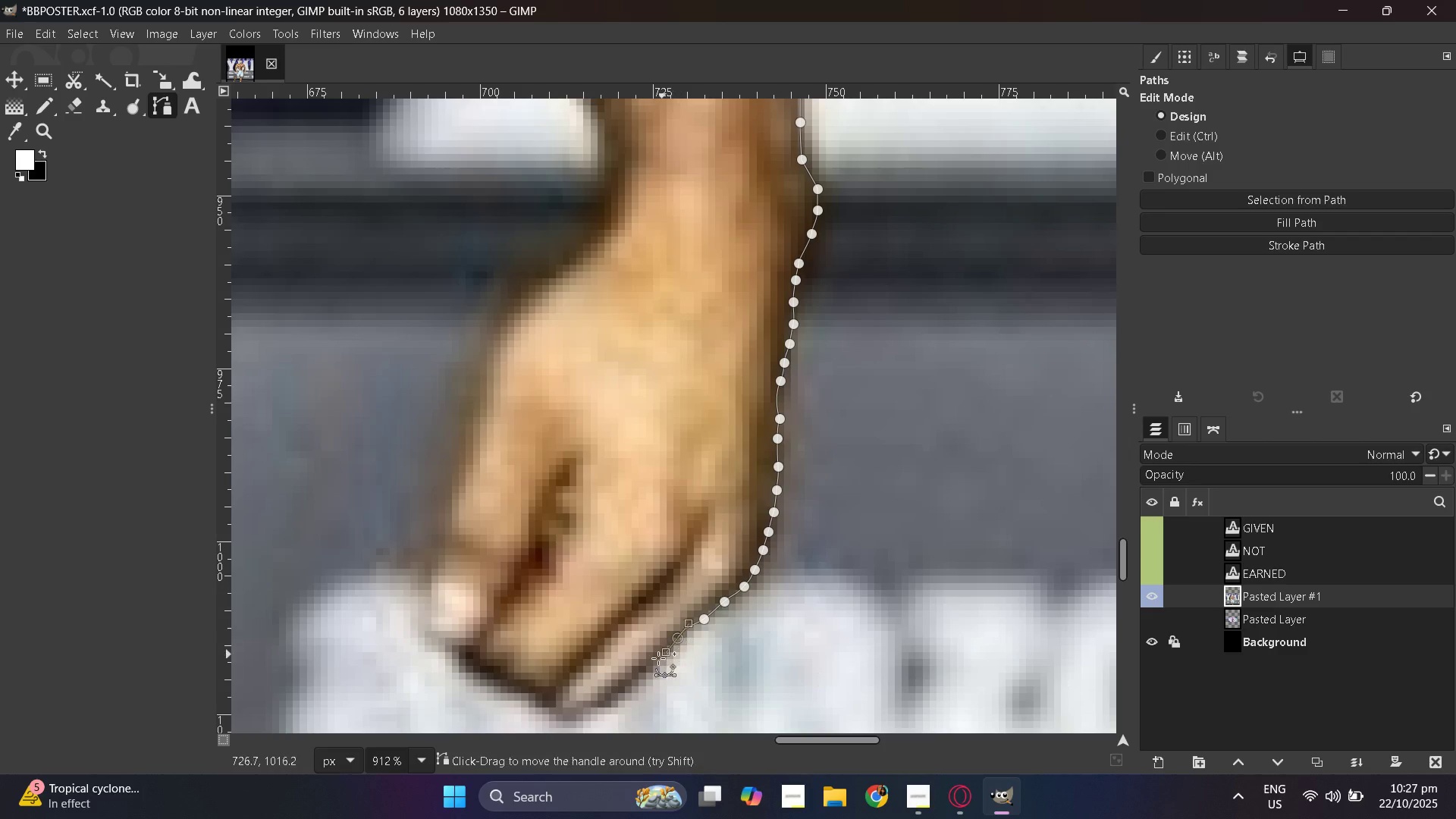 
left_click_drag(start_coordinate=[677, 638], to_coordinate=[666, 652])
 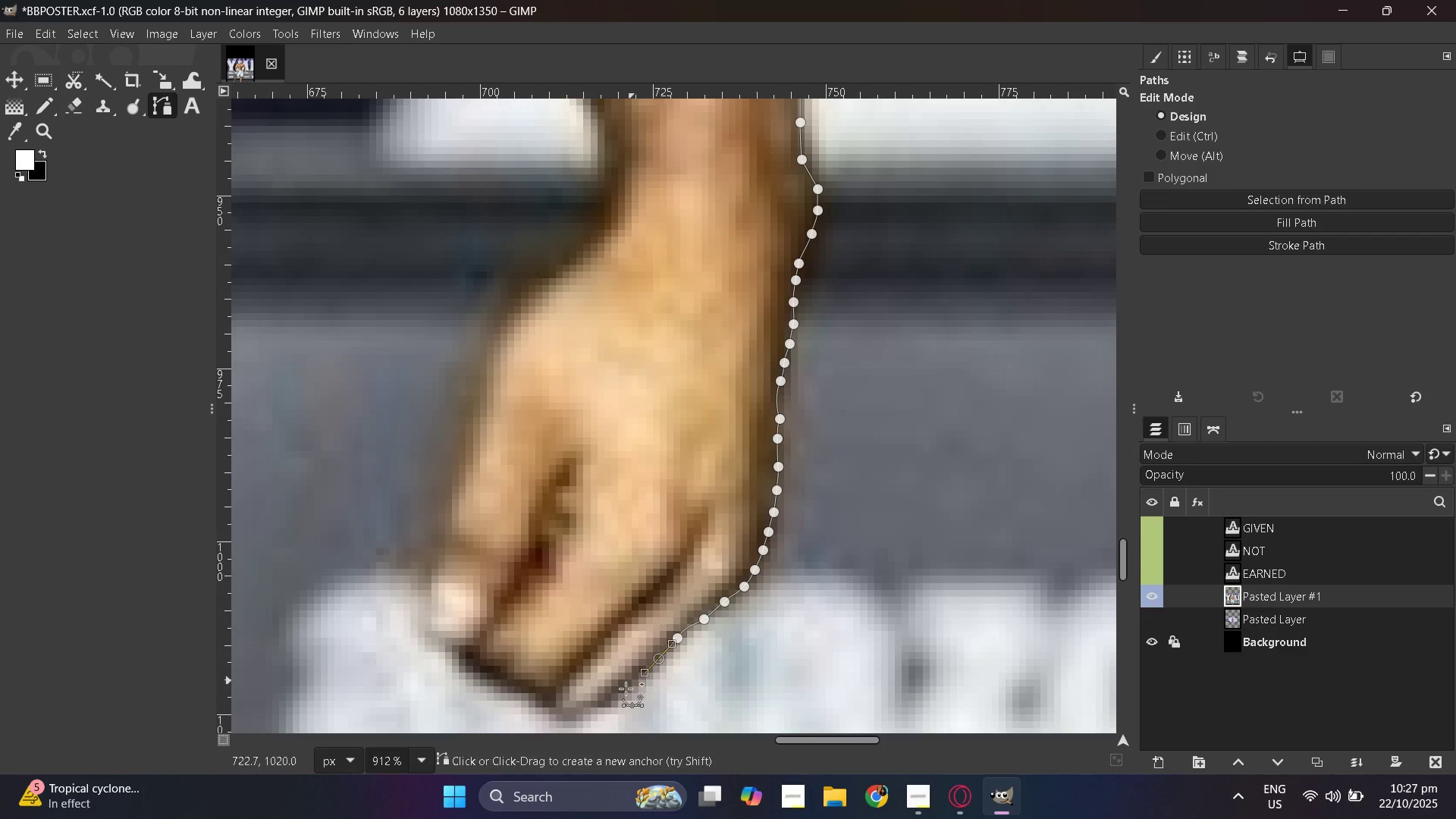 
left_click_drag(start_coordinate=[658, 658], to_coordinate=[645, 673])
 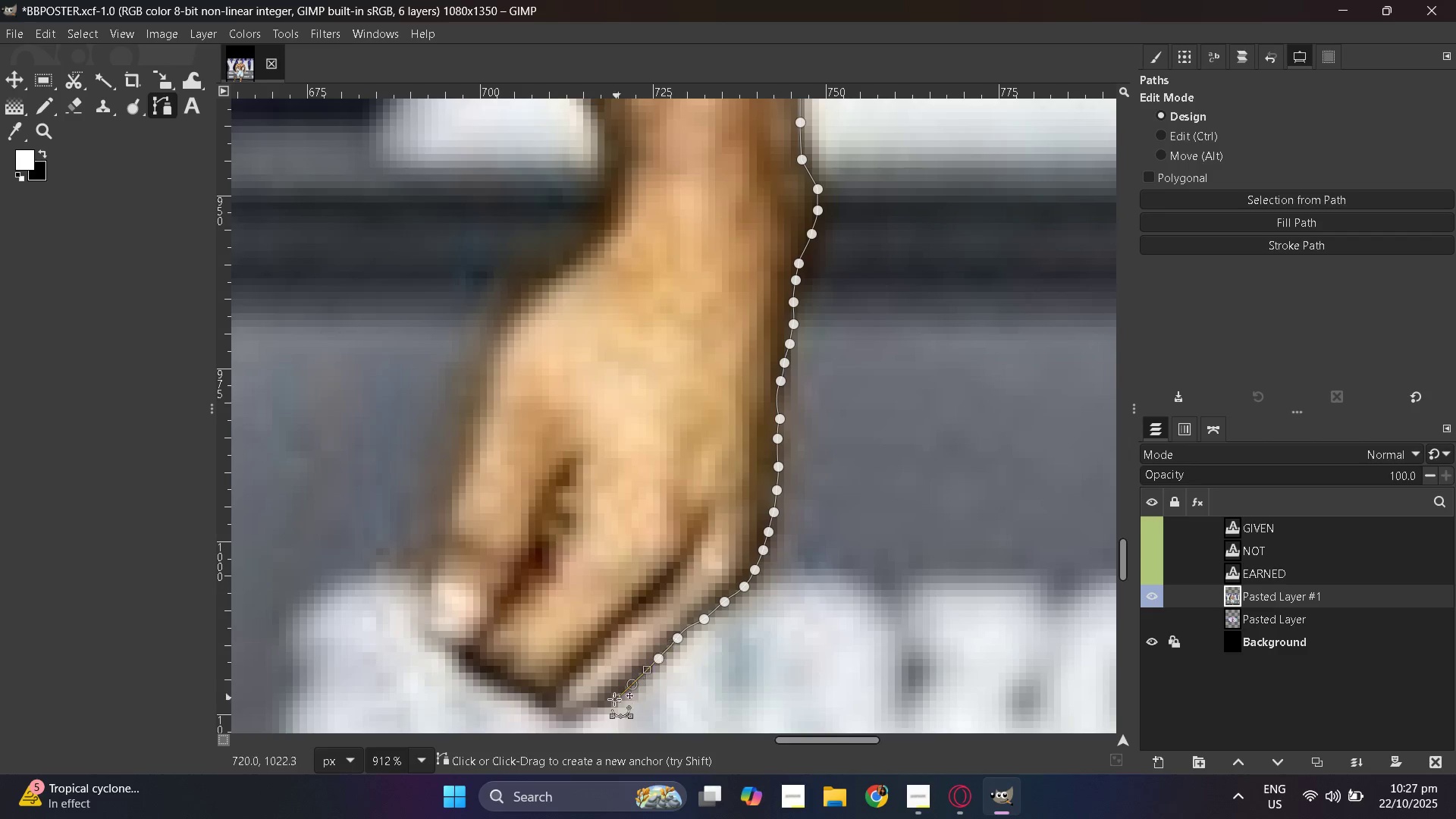 
left_click_drag(start_coordinate=[632, 684], to_coordinate=[615, 698])
 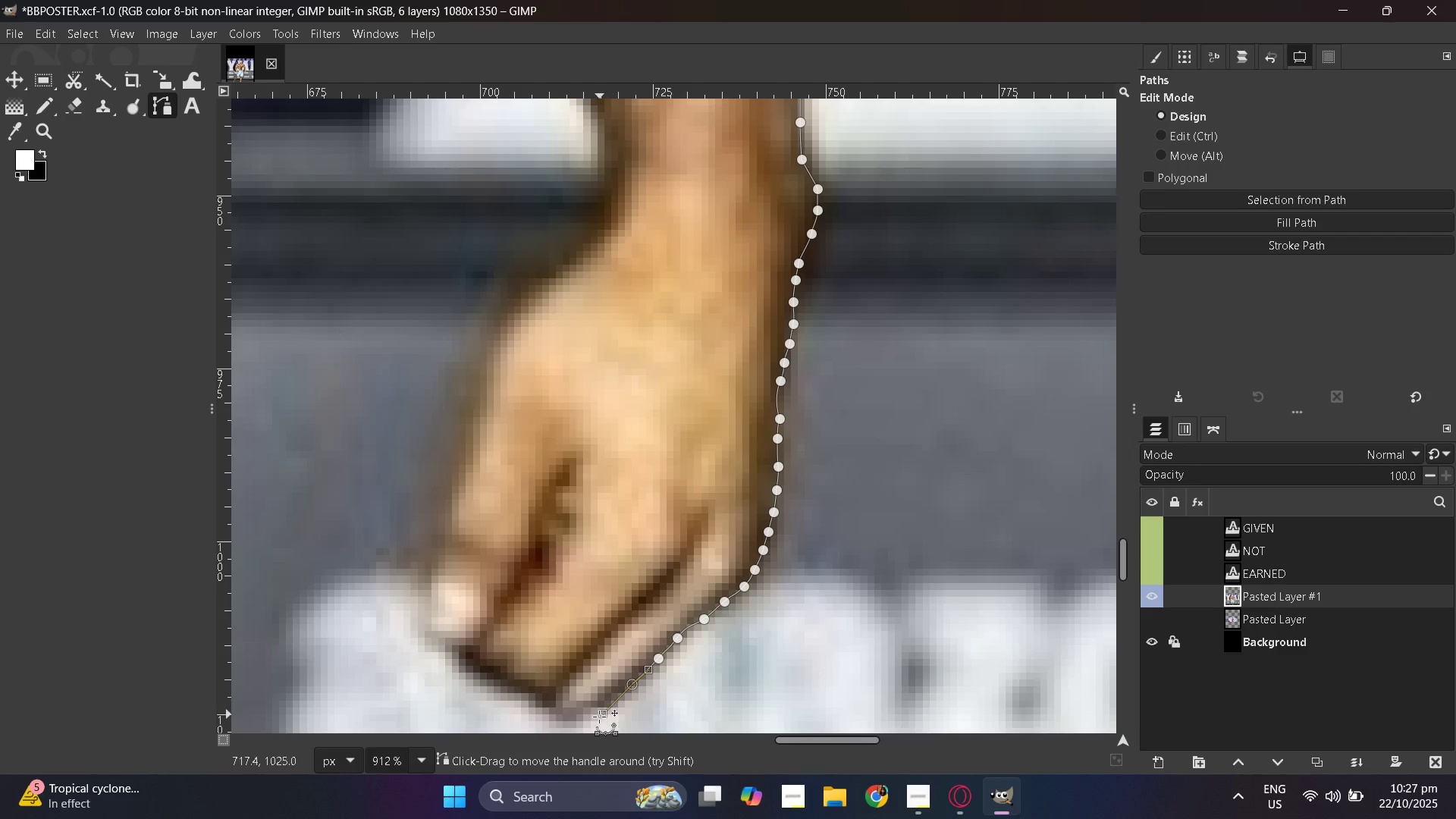 
left_click_drag(start_coordinate=[613, 702], to_coordinate=[603, 714])
 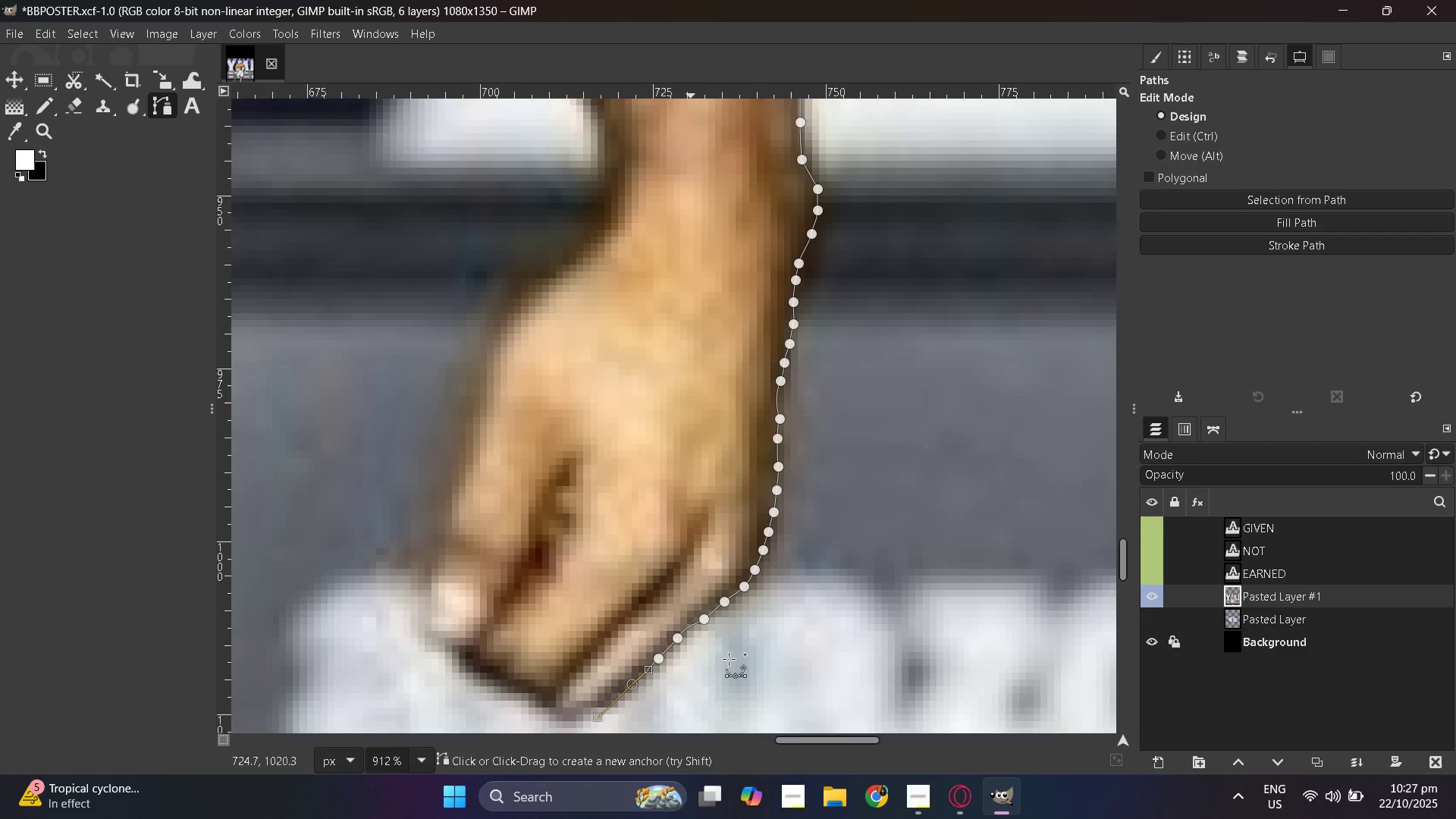 
scroll: coordinate [734, 657], scroll_direction: down, amount: 1.0
 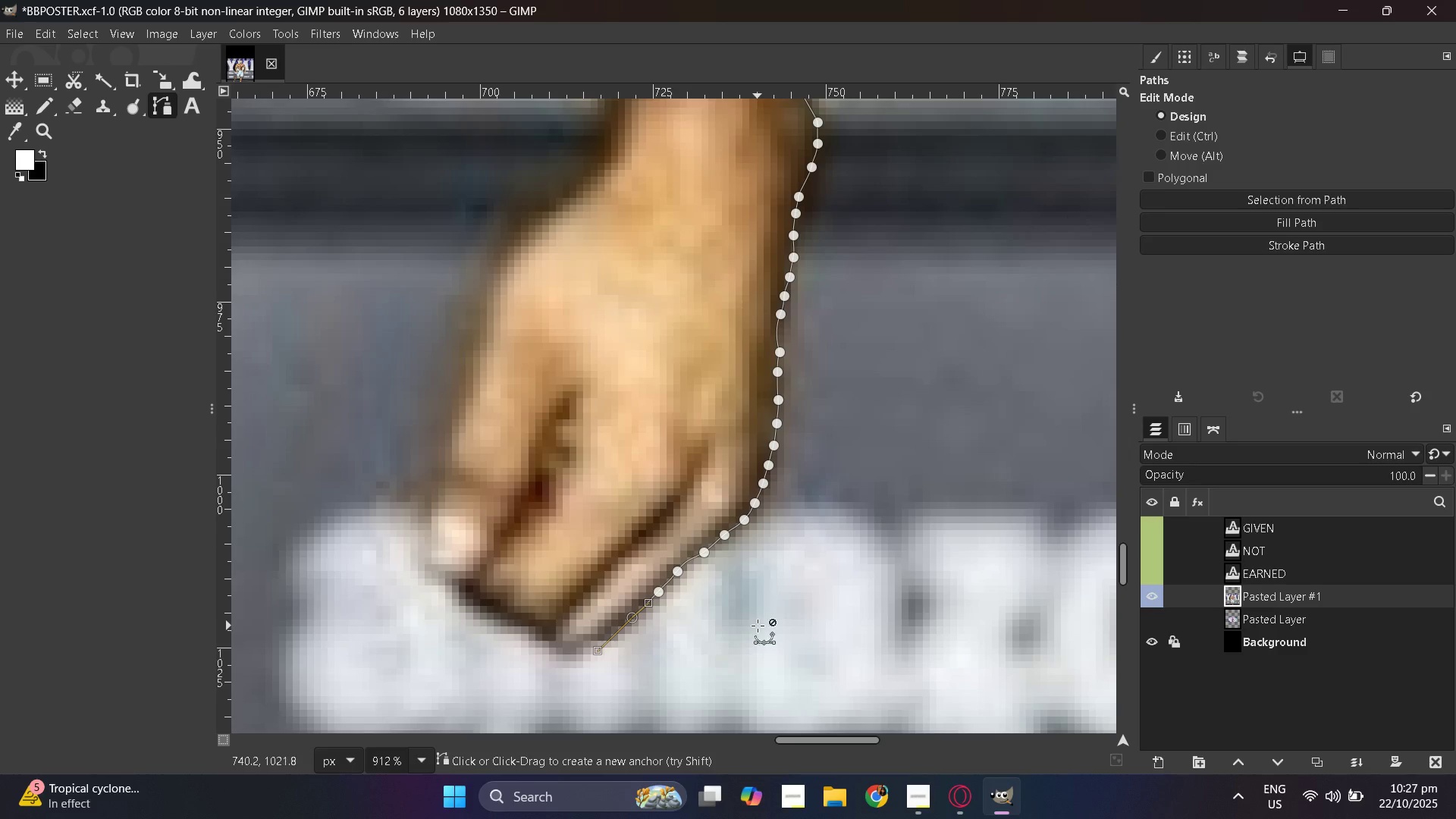 
key(Control+Z)
 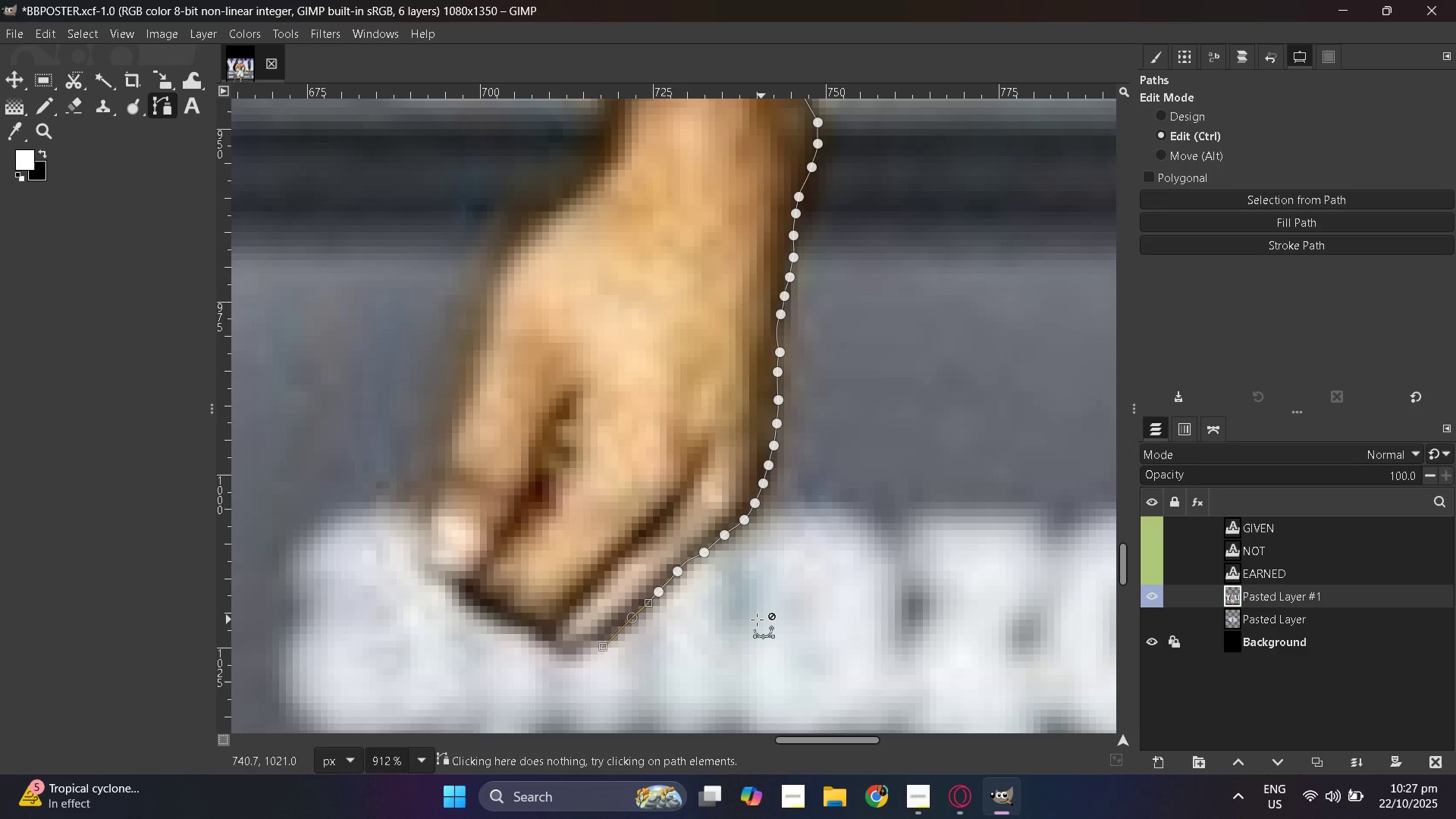 
key(Control+Z)
 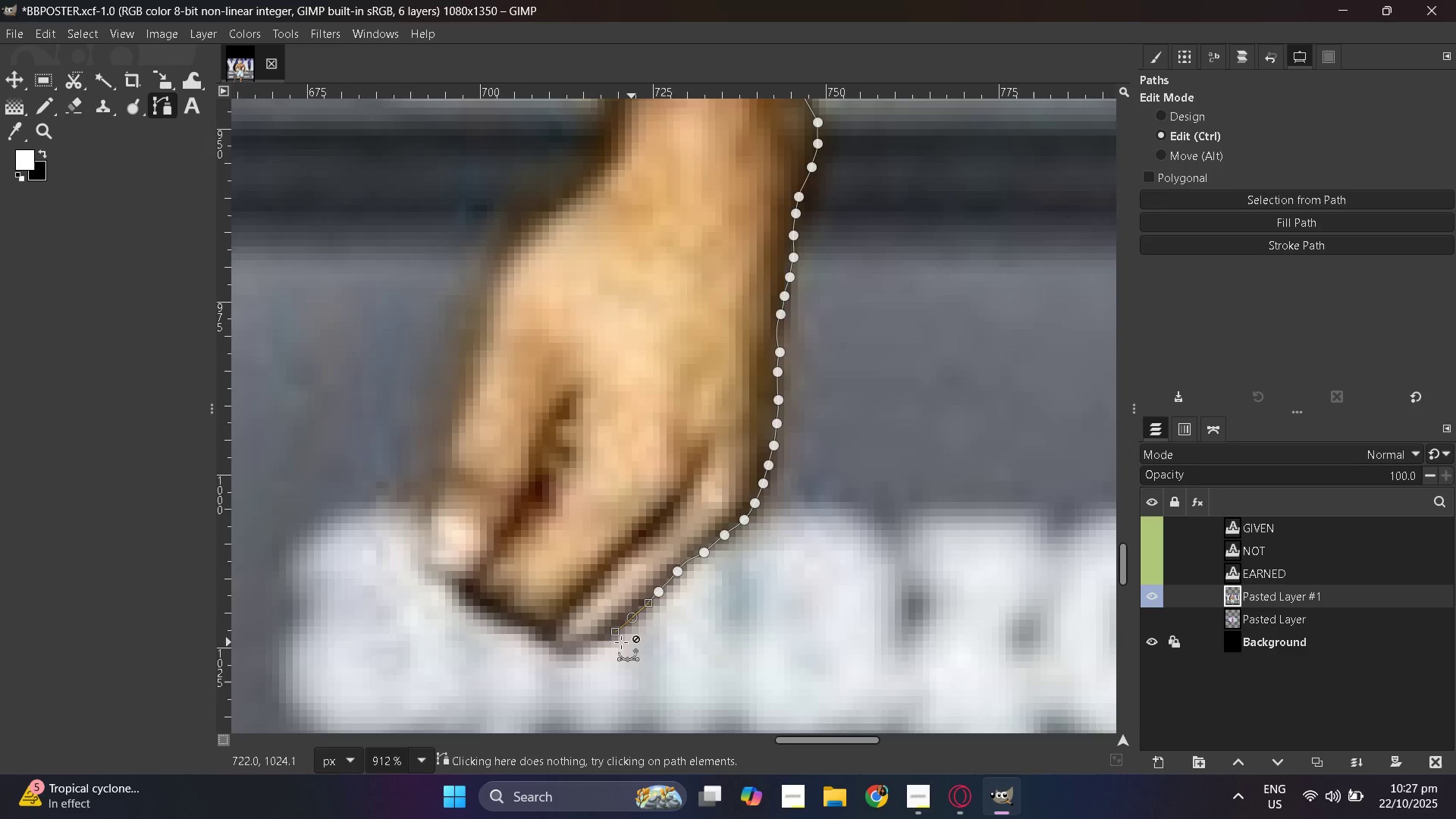 
scroll: coordinate [617, 589], scroll_direction: up, amount: 4.0
 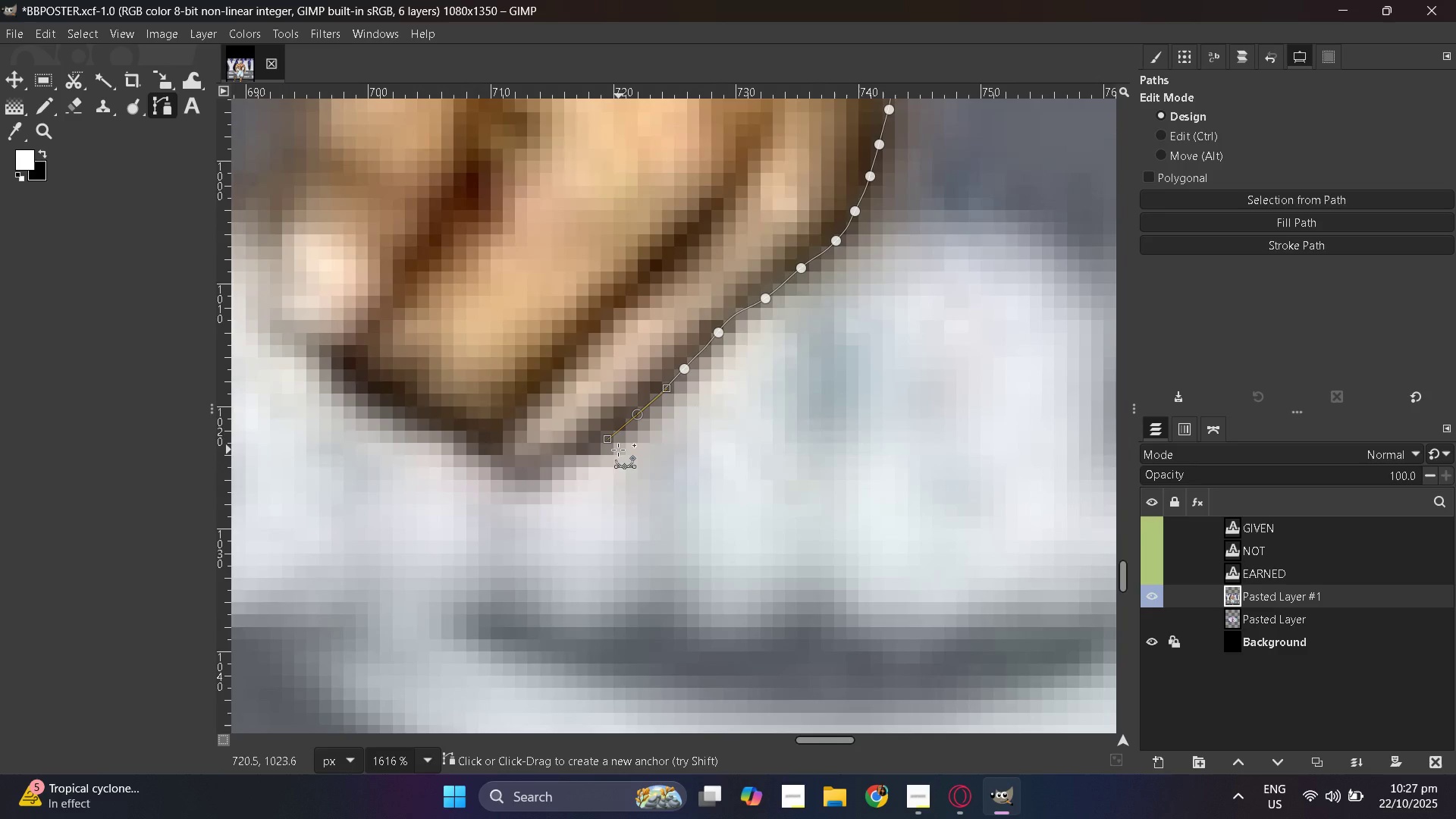 
key(Control+ControlLeft)
 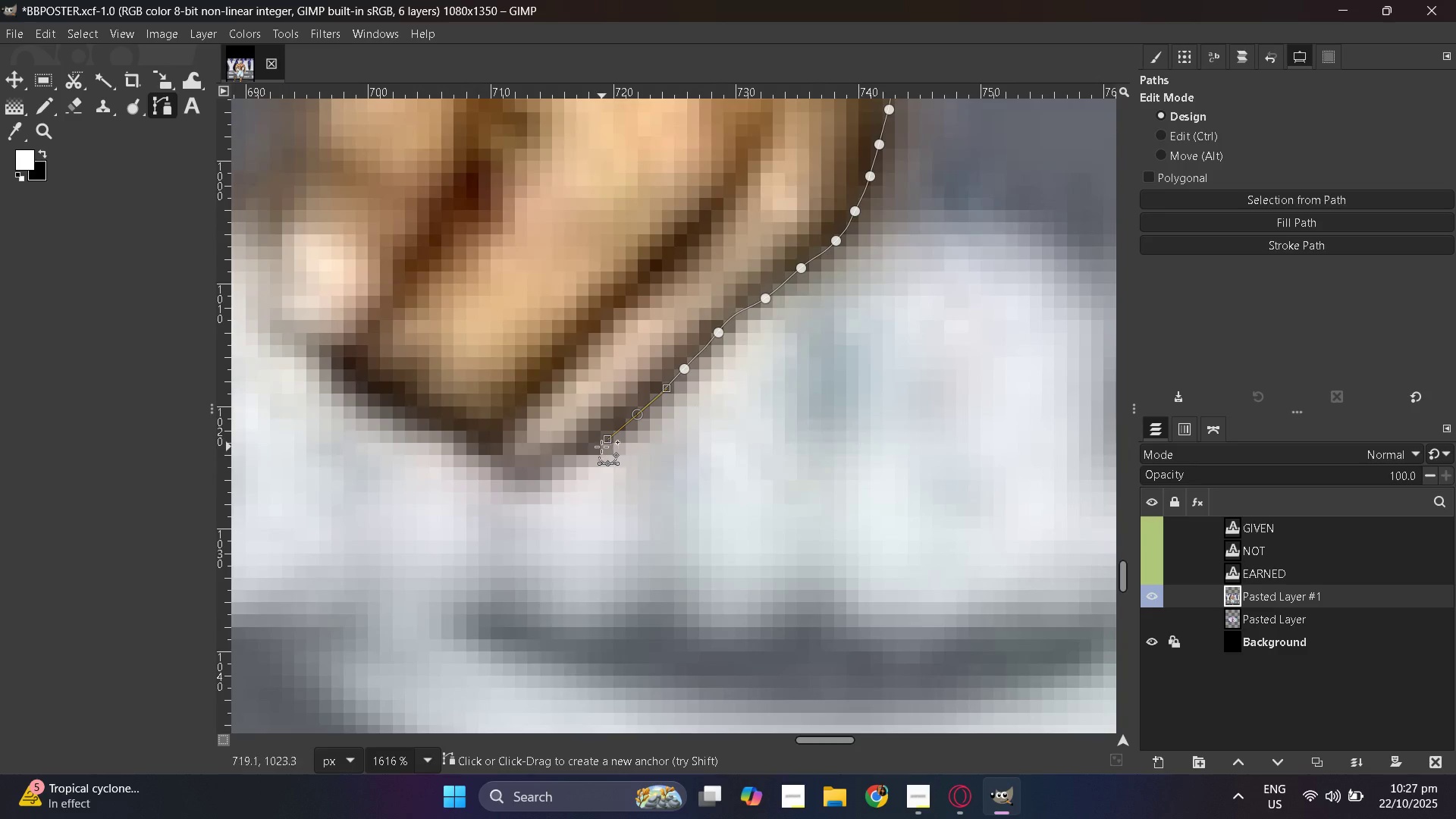 
left_click_drag(start_coordinate=[595, 448], to_coordinate=[591, 450])
 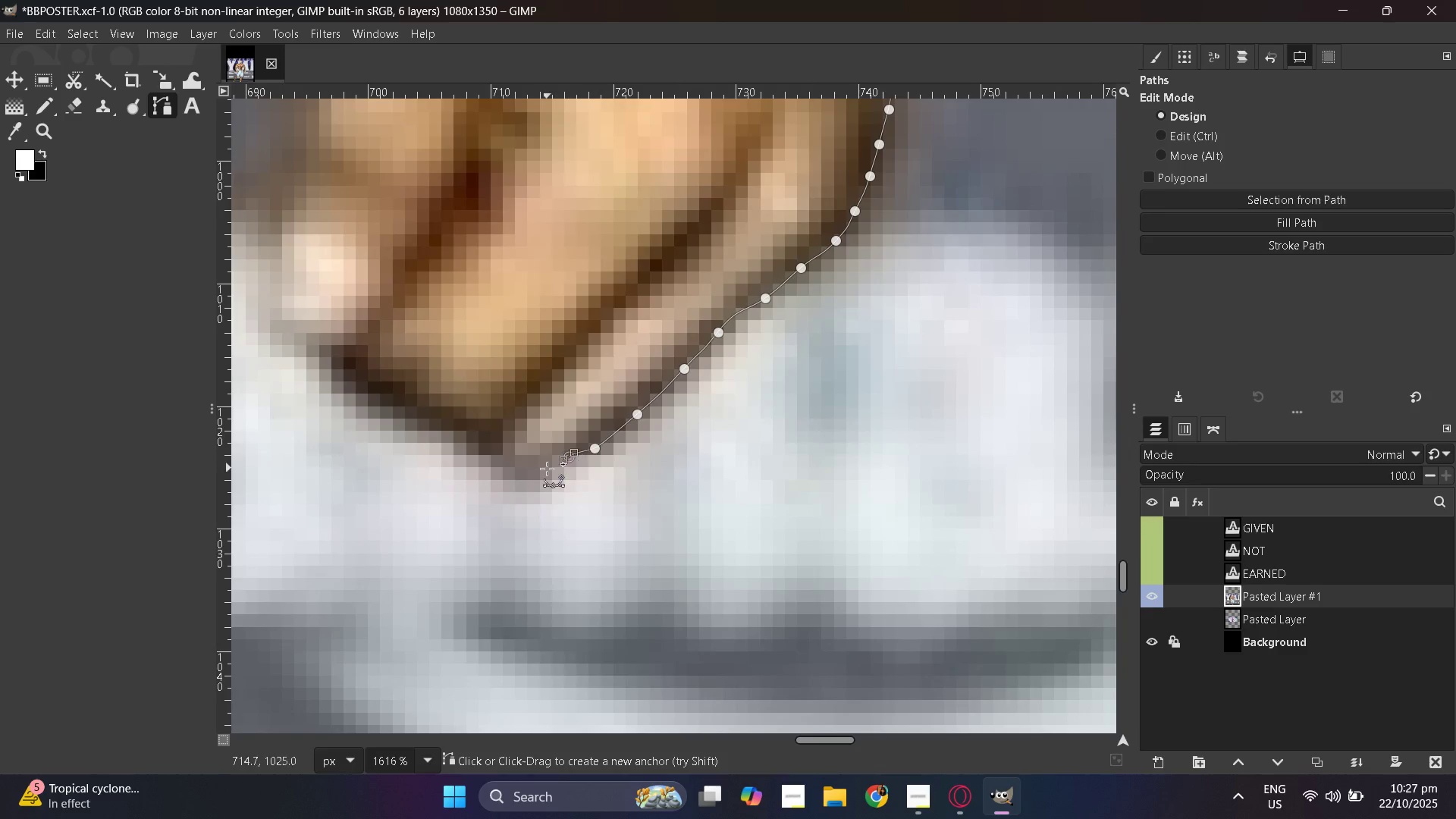 
left_click_drag(start_coordinate=[569, 457], to_coordinate=[563, 460])
 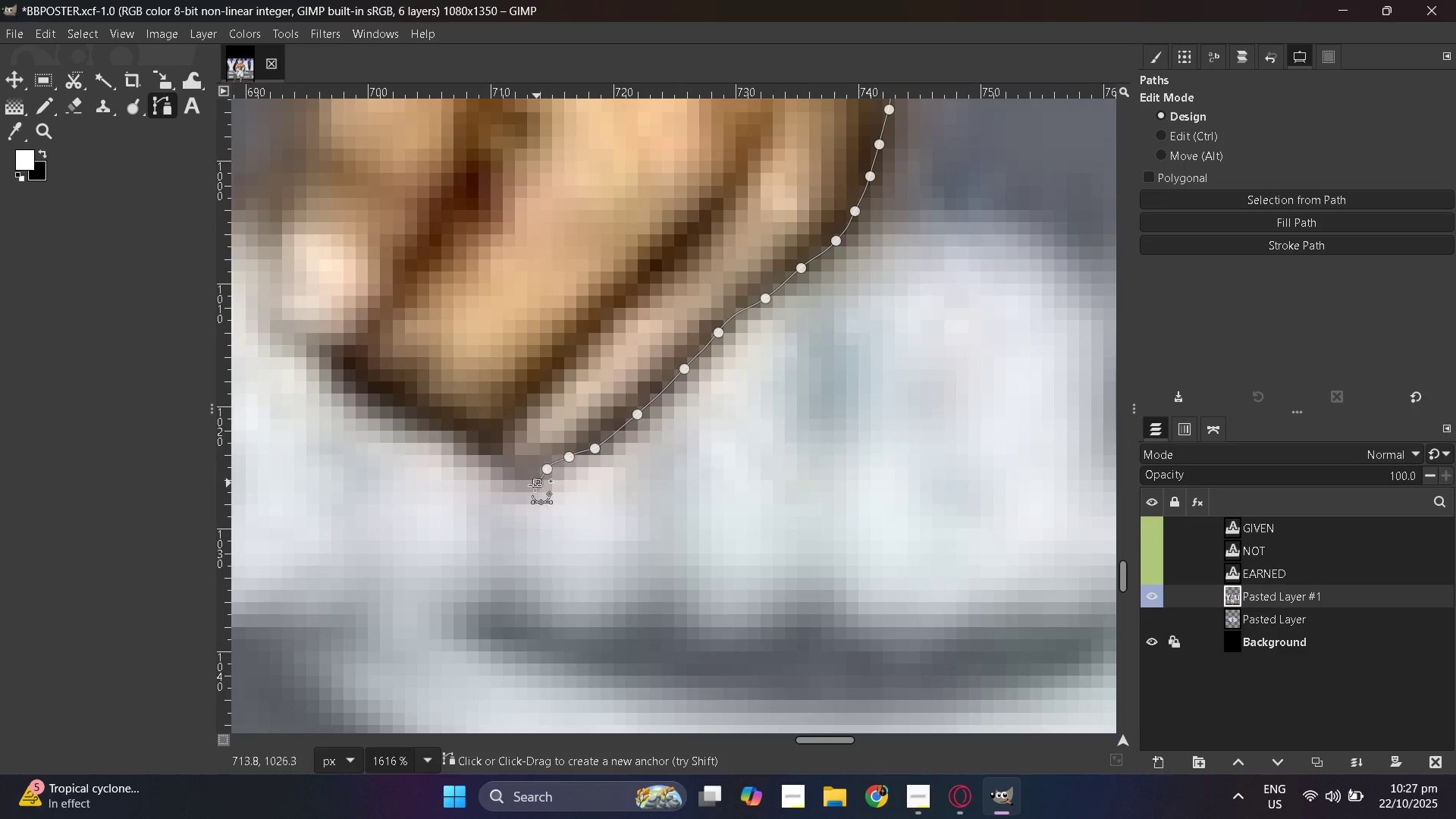 
left_click_drag(start_coordinate=[547, 469], to_coordinate=[544, 475])
 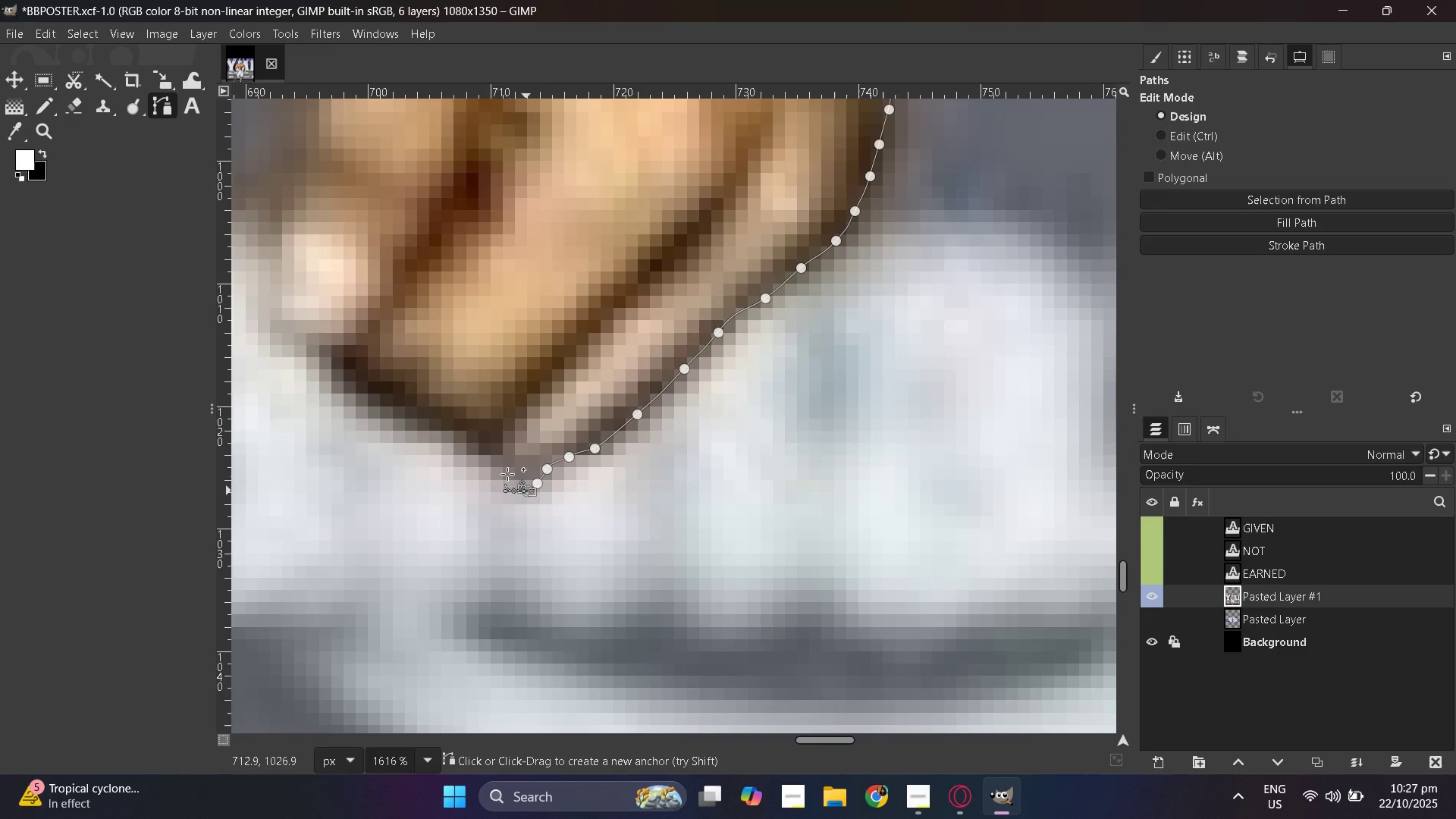 
left_click_drag(start_coordinate=[527, 491], to_coordinate=[522, 489])
 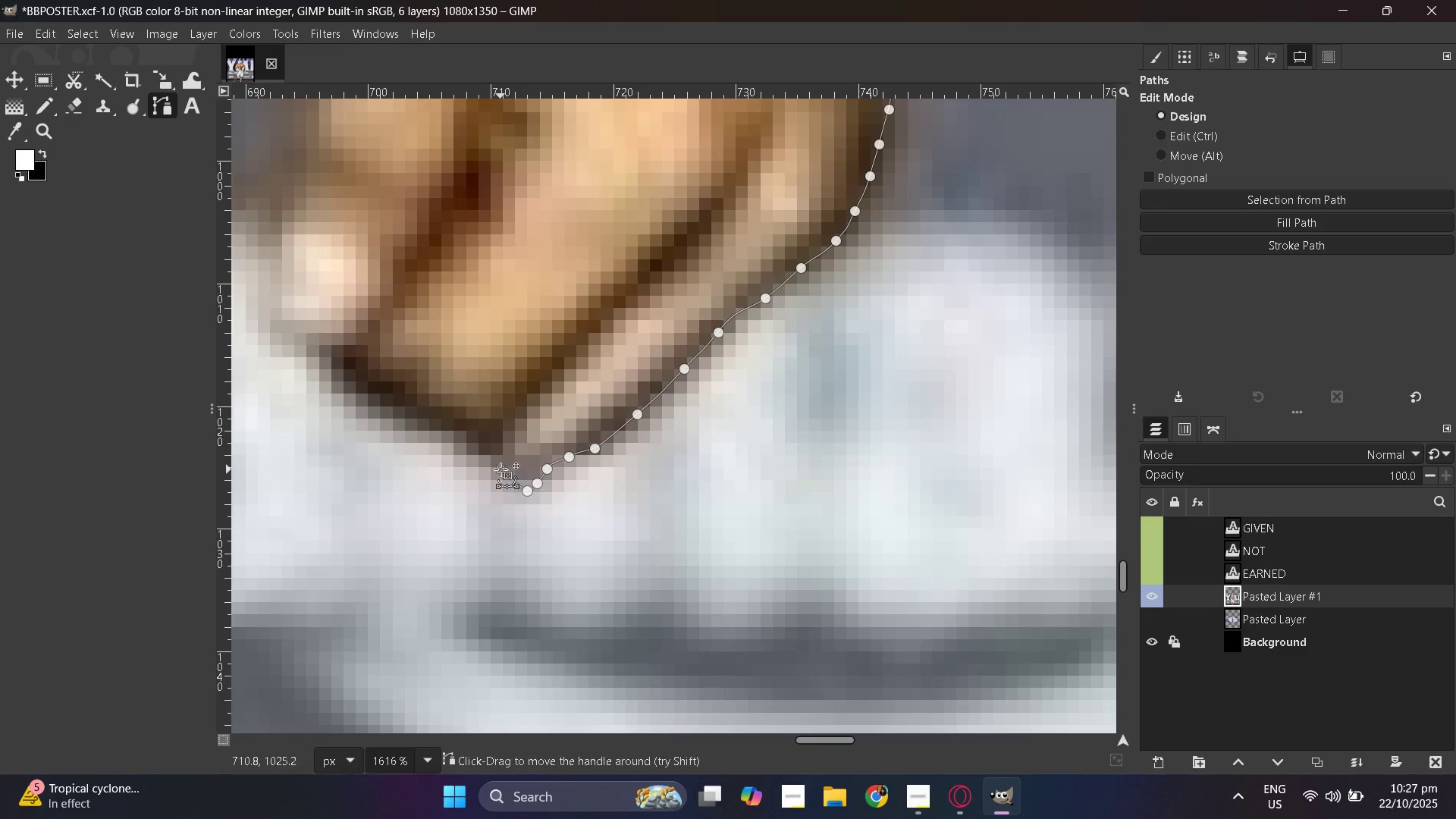 
left_click_drag(start_coordinate=[504, 472], to_coordinate=[500, 469])
 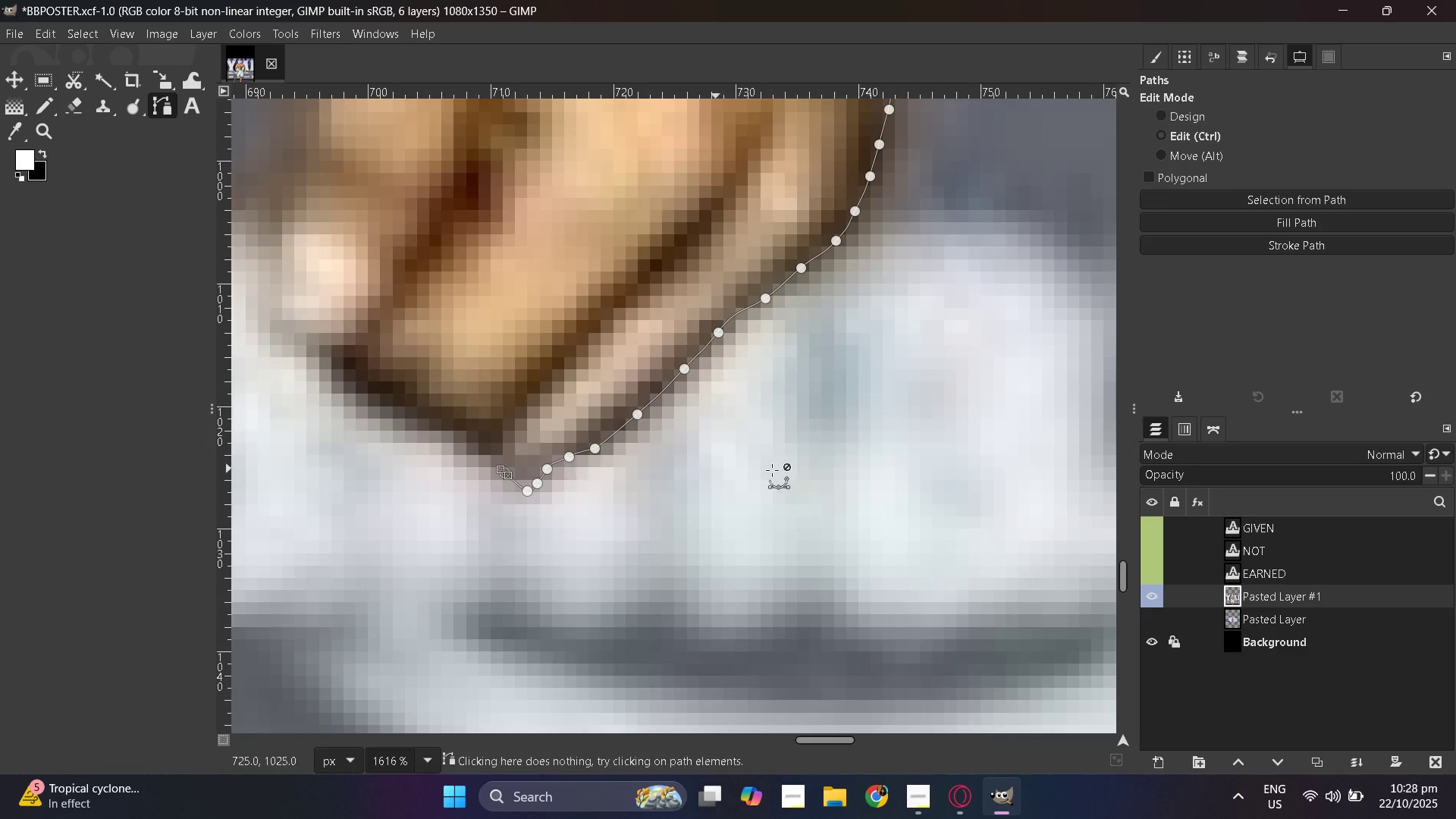 
hold_key(key=ControlLeft, duration=1.5)
scroll: coordinate [809, 469], scroll_direction: down, amount: 4.0
 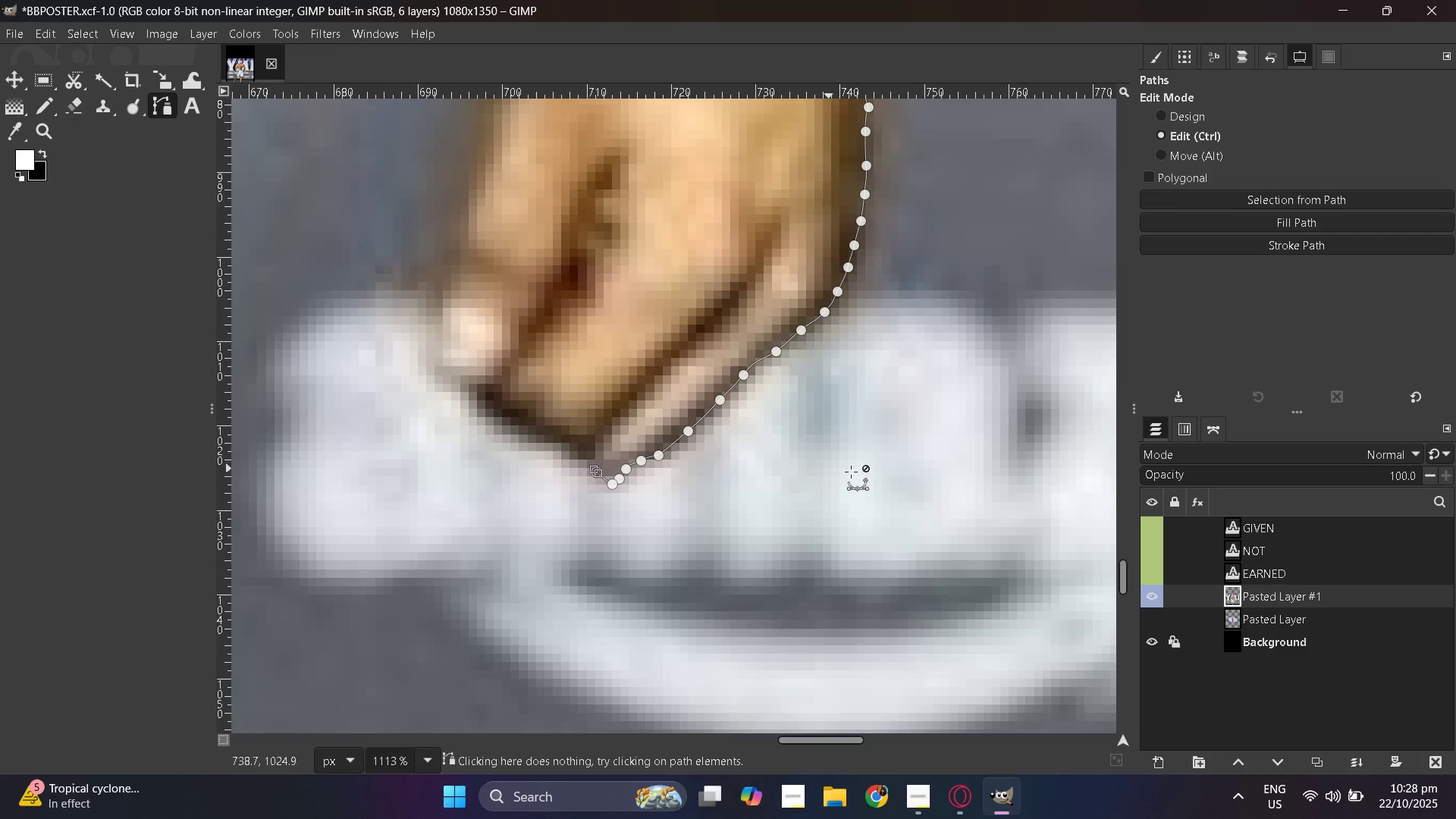 
scroll: coordinate [680, 468], scroll_direction: up, amount: 4.0
 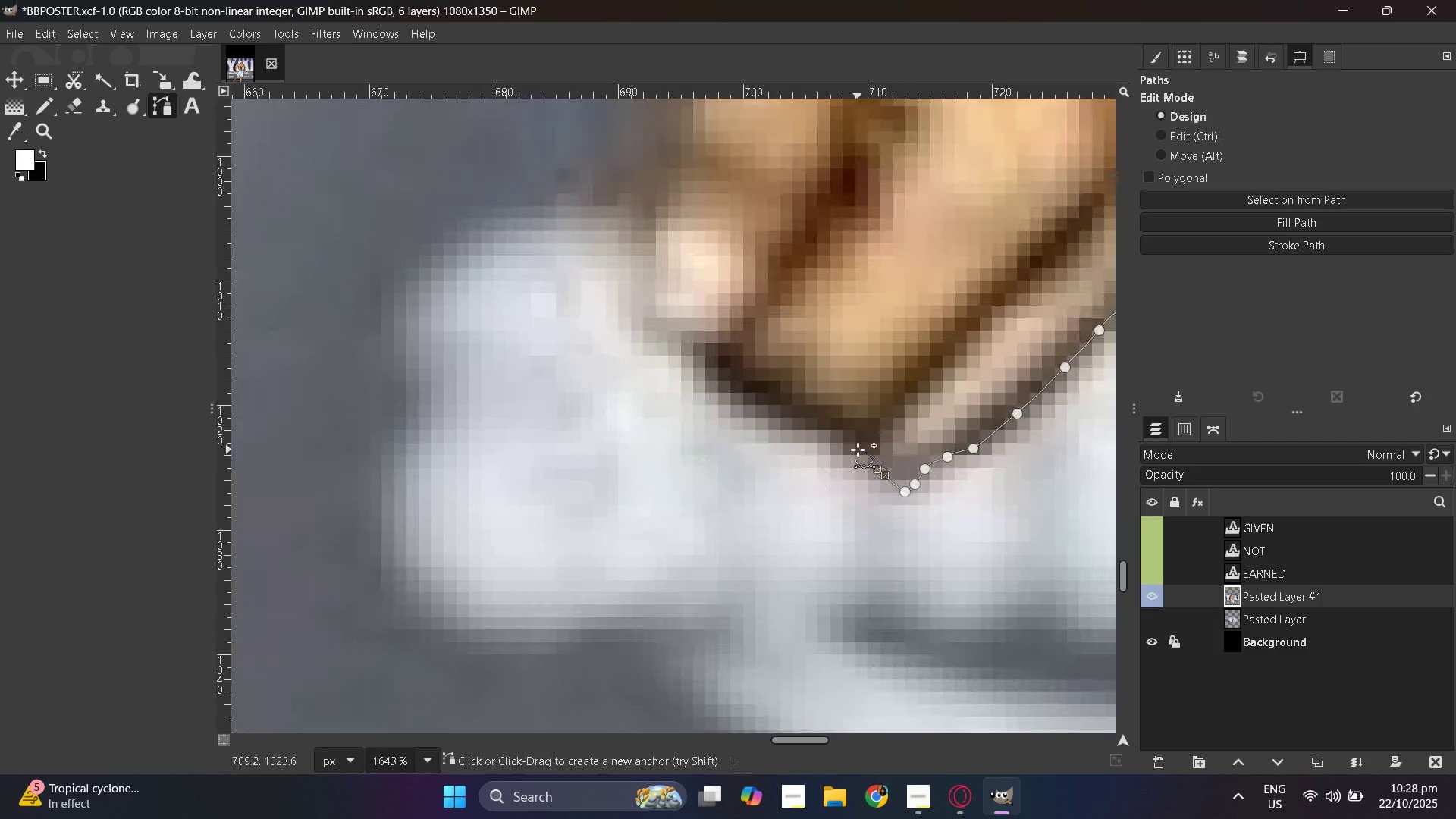 
key(Control+ControlLeft)
 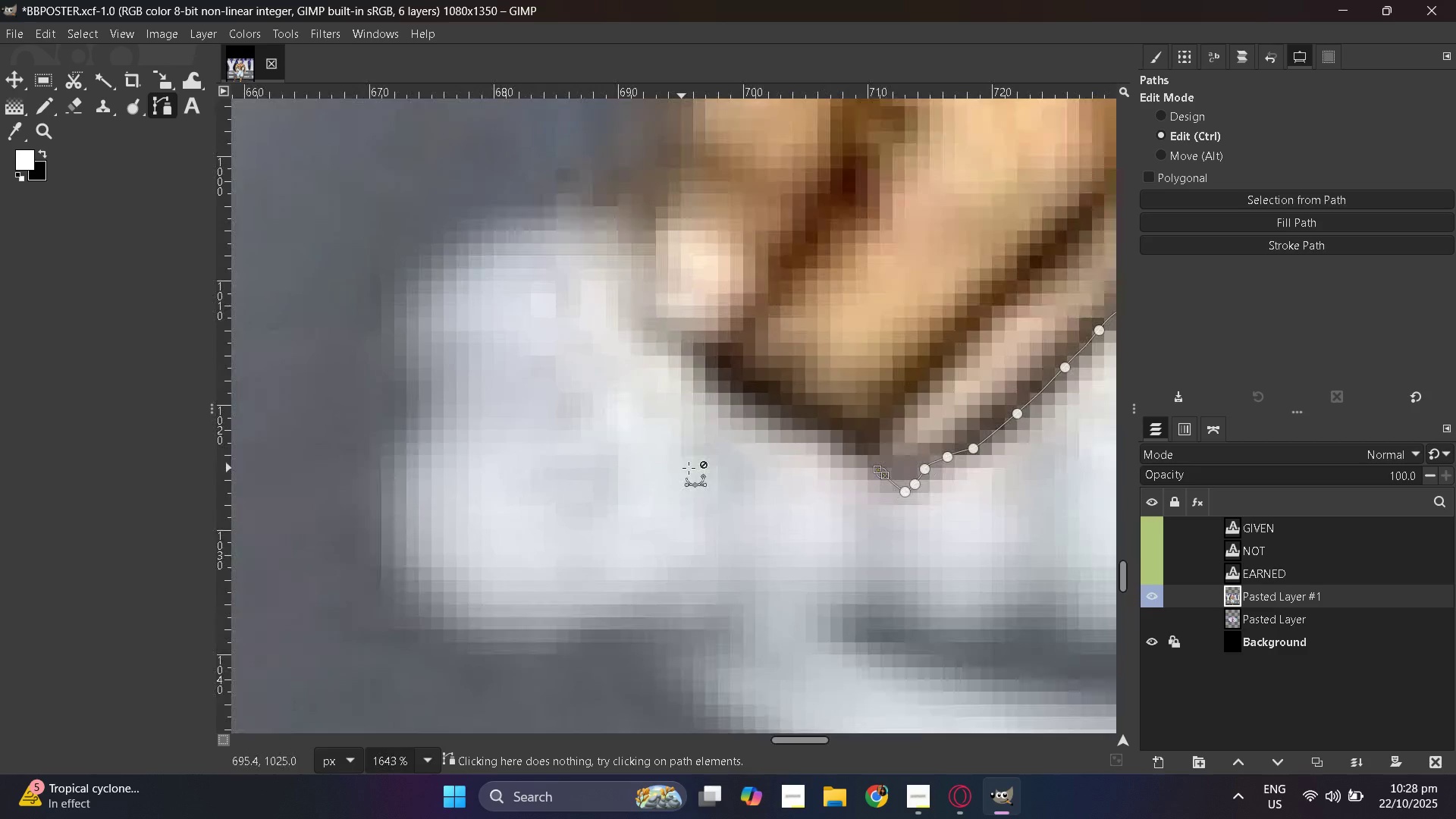 
key(Control+ControlLeft)
 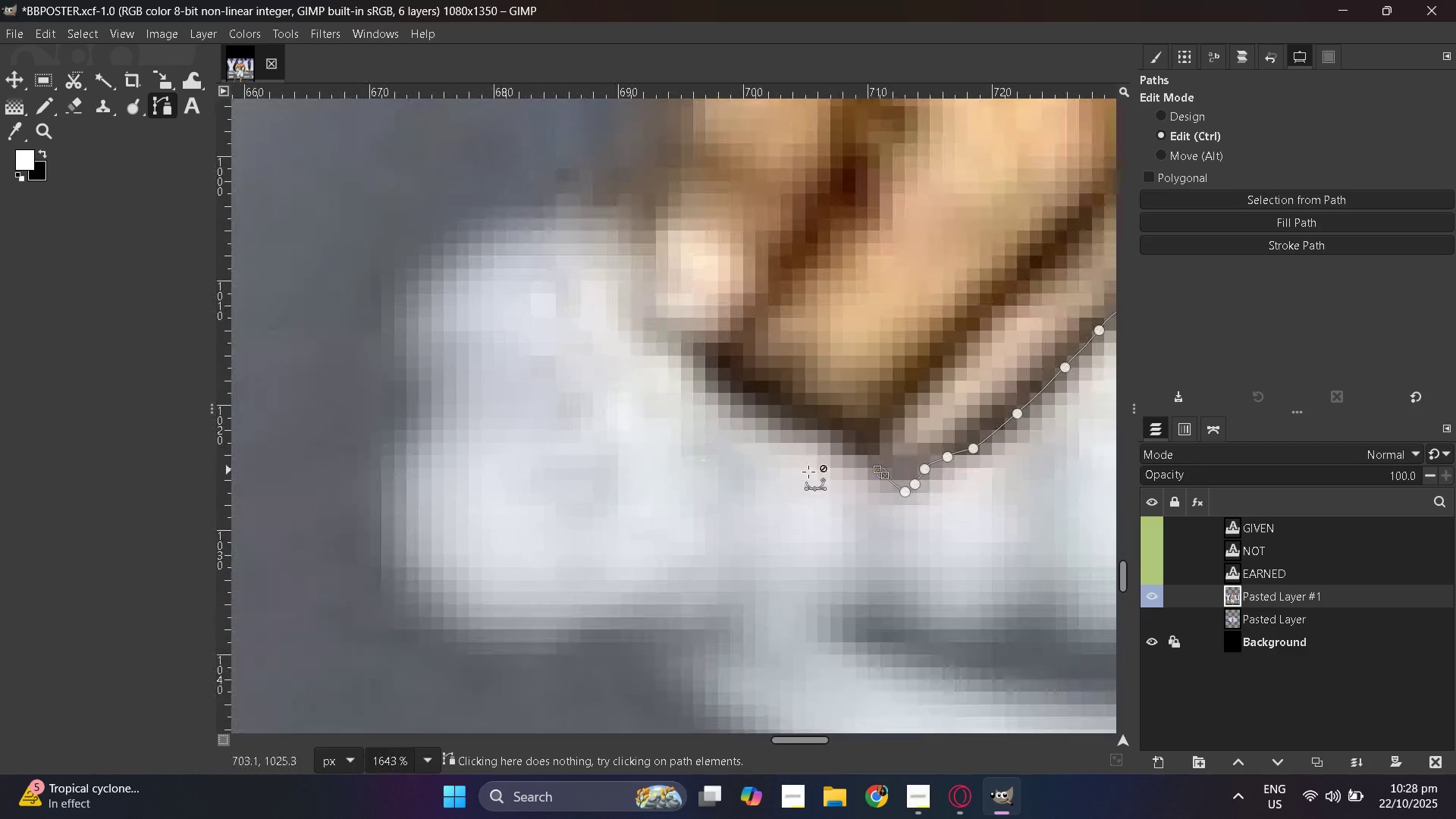 
key(Control+ControlLeft)
 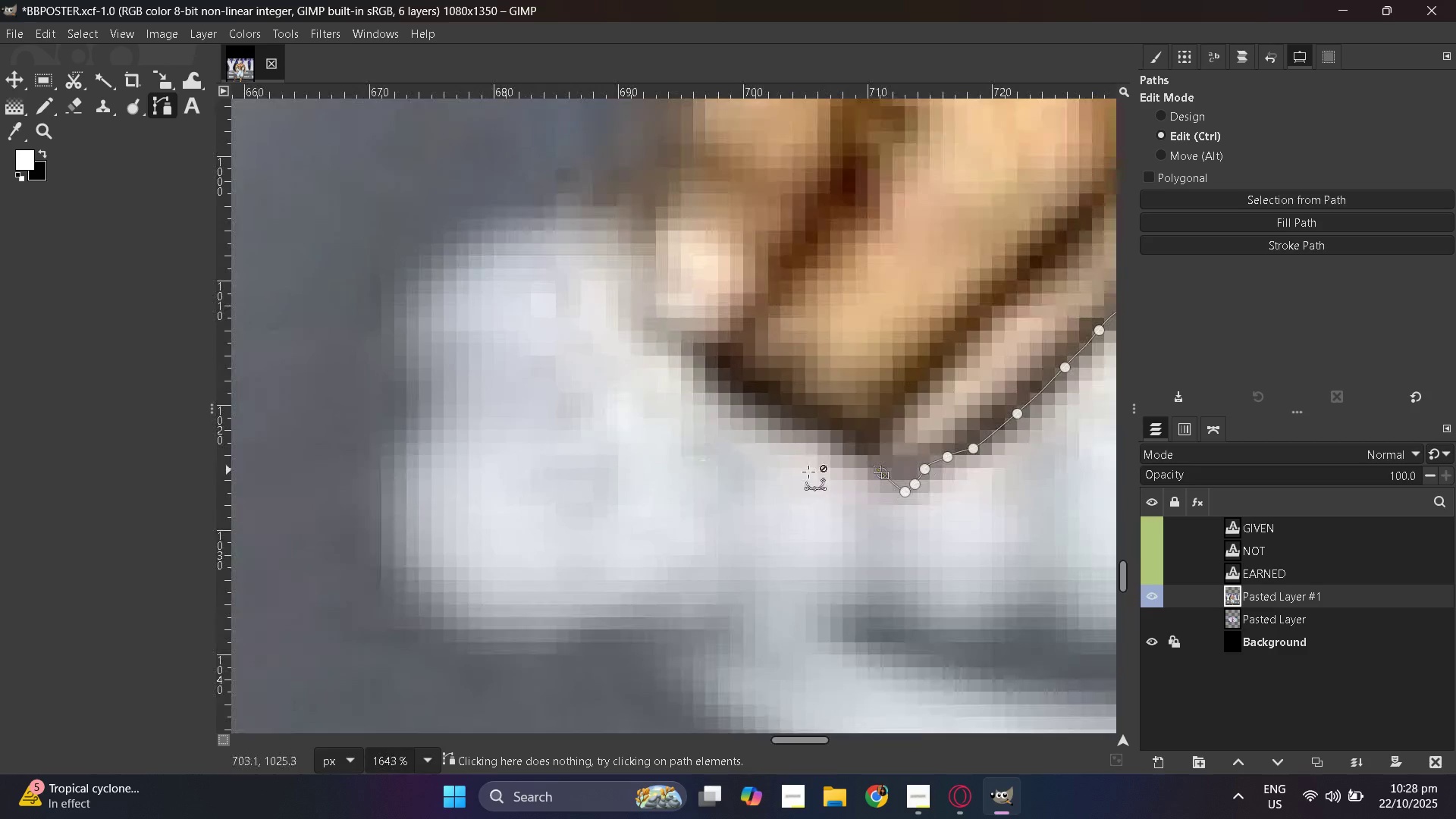 
key(Control+ControlLeft)
 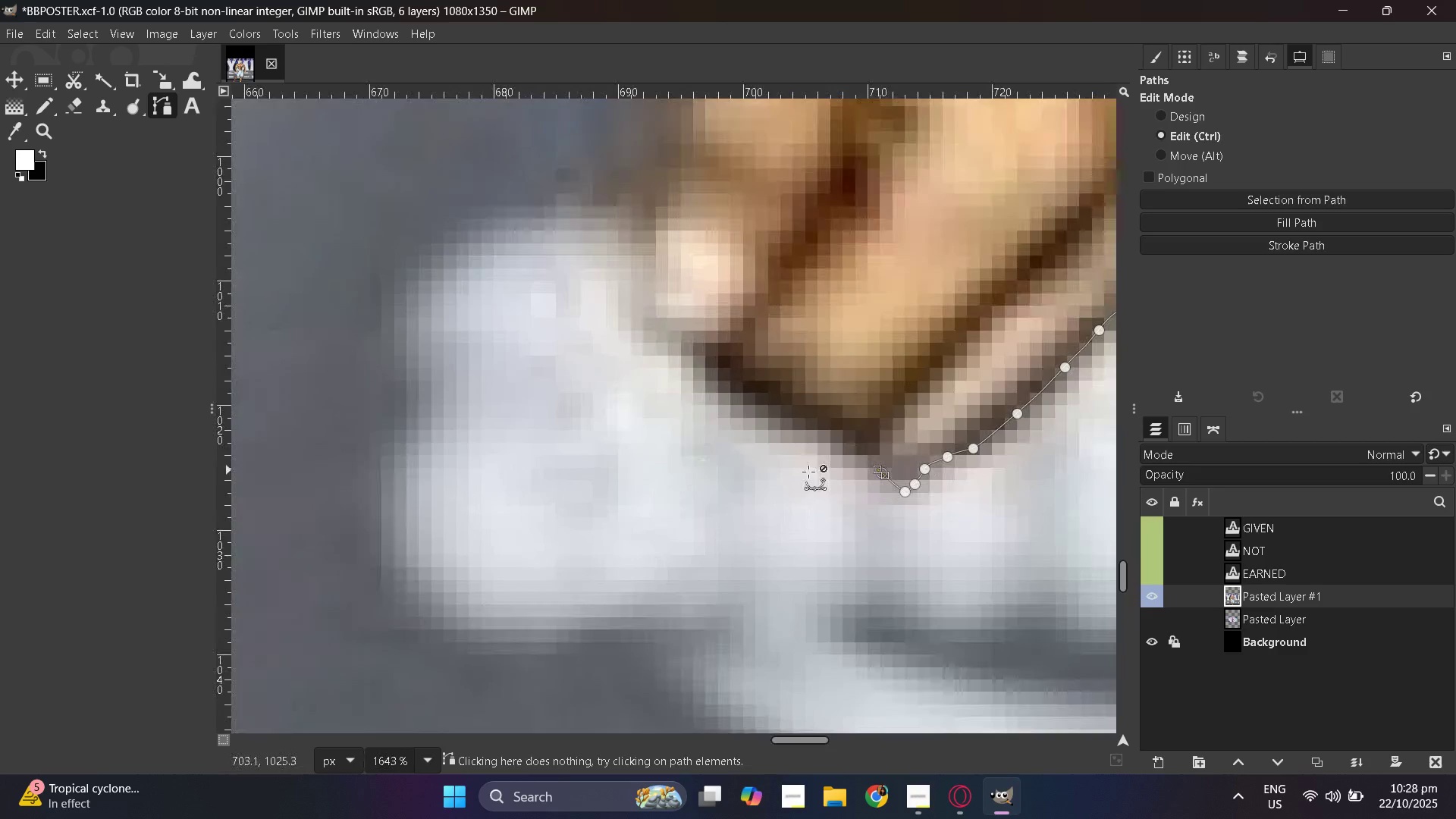 
key(Control+ControlLeft)
 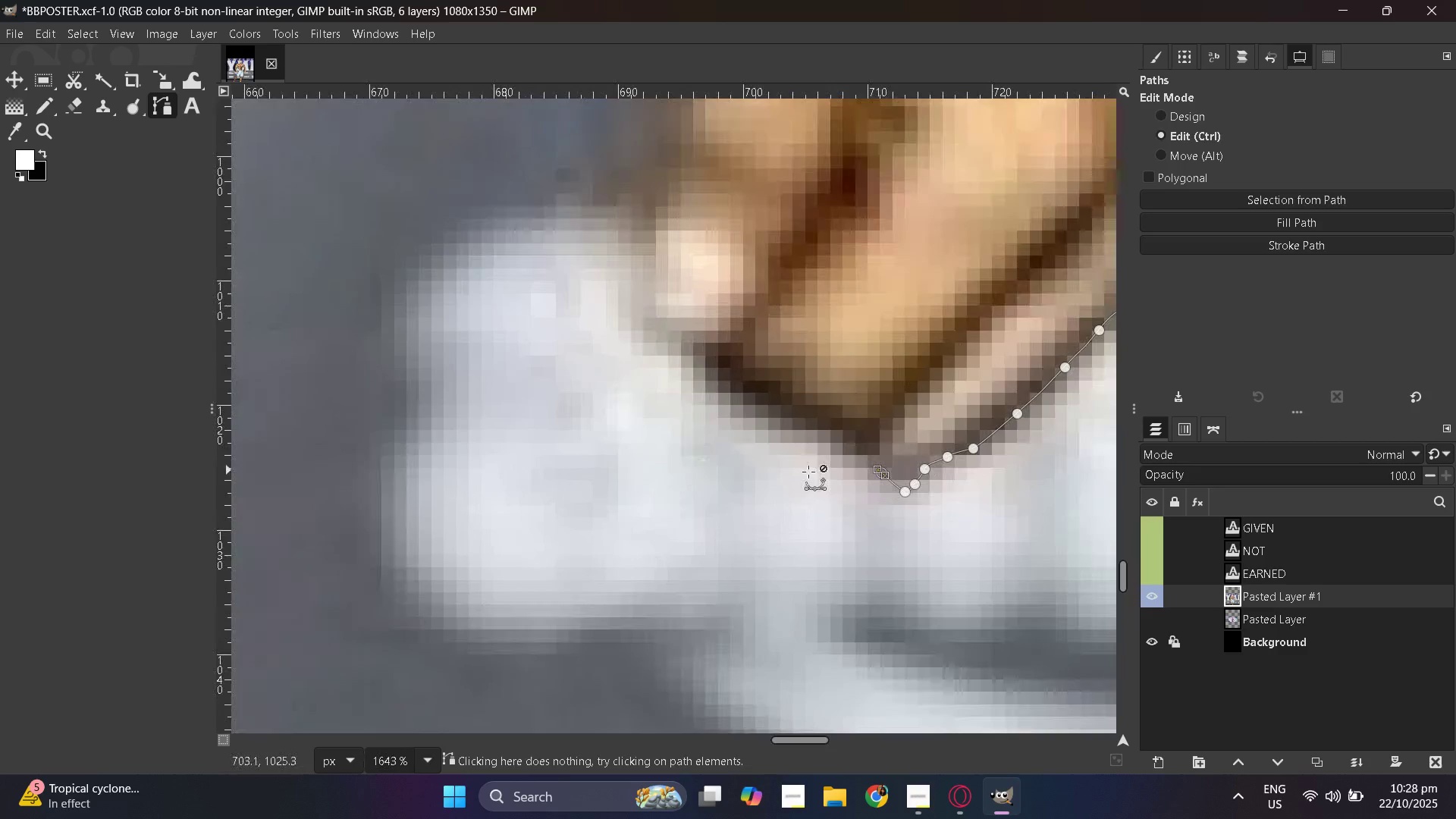 
key(Control+ControlLeft)
 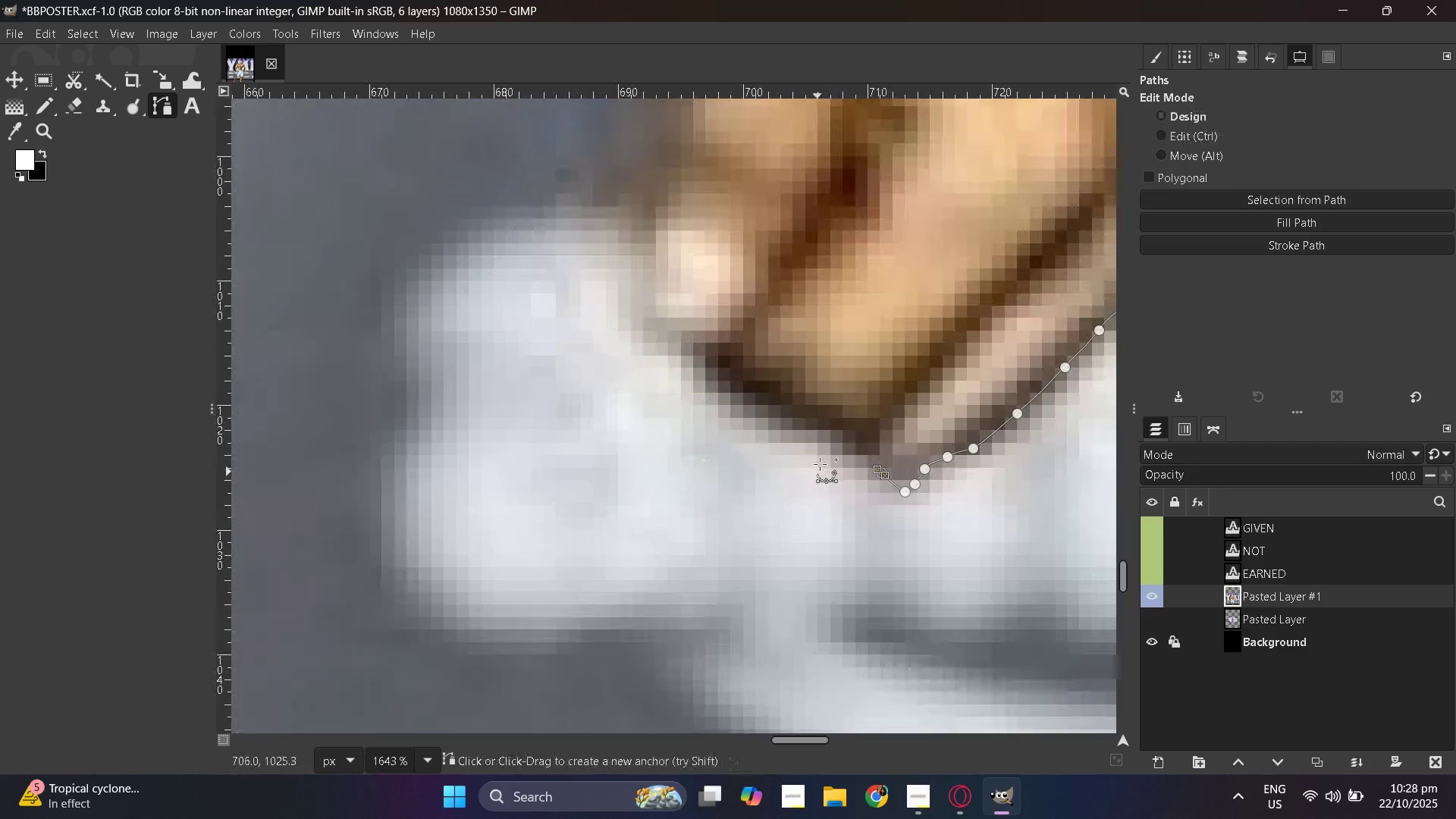 
key(Control+ControlLeft)
 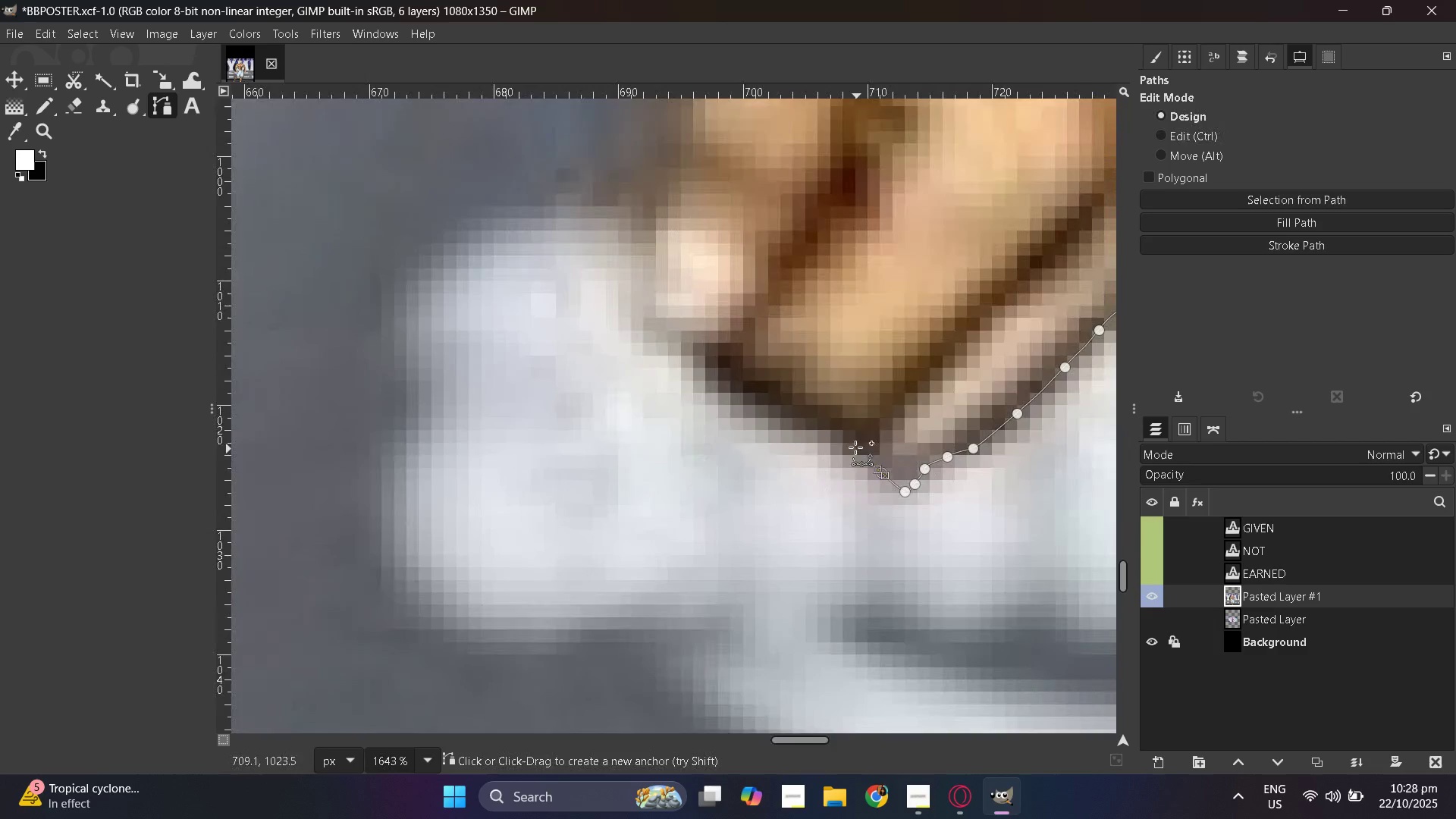 
left_click_drag(start_coordinate=[855, 447], to_coordinate=[854, 444])
 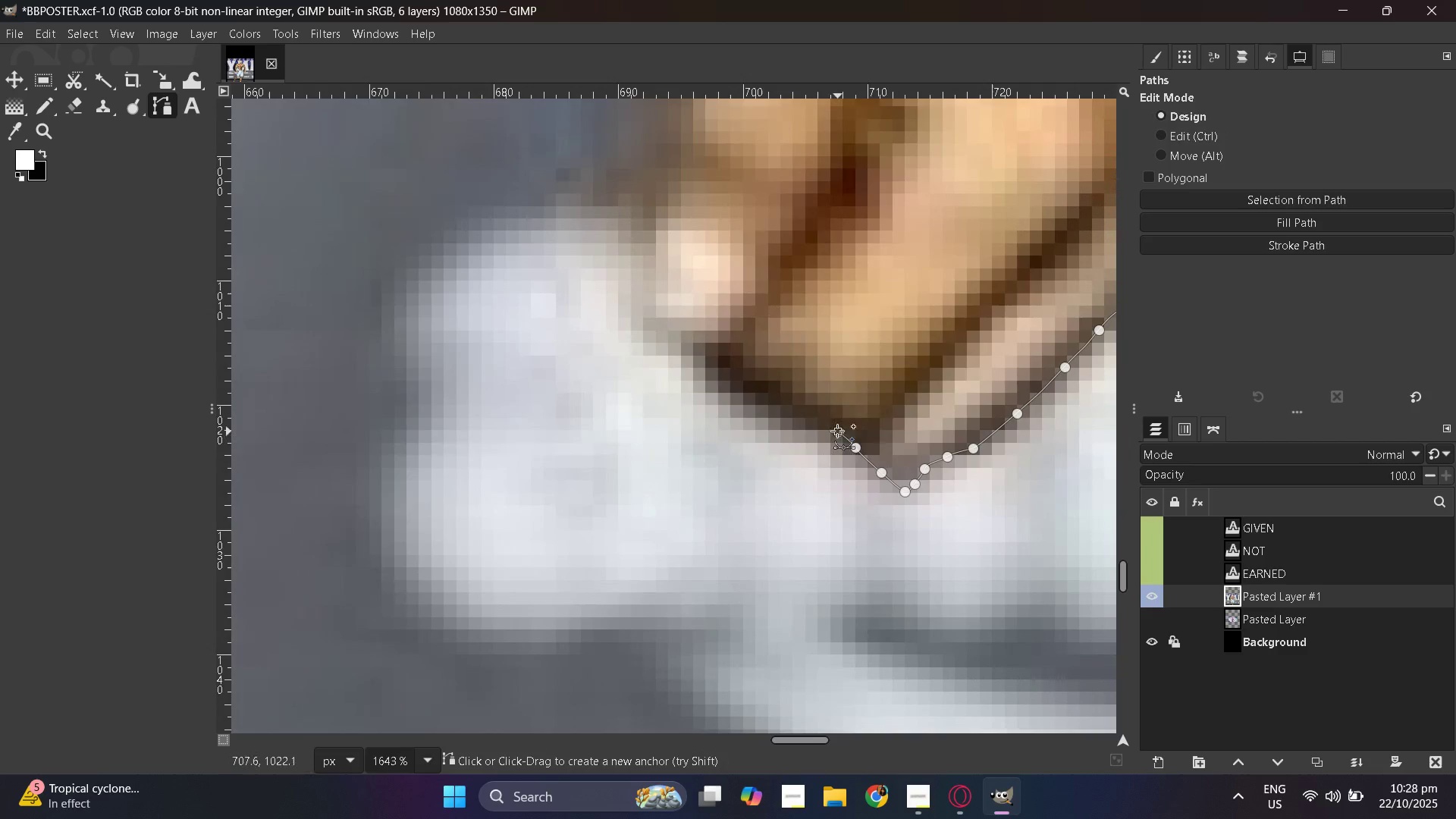 
left_click_drag(start_coordinate=[838, 431], to_coordinate=[834, 428])
 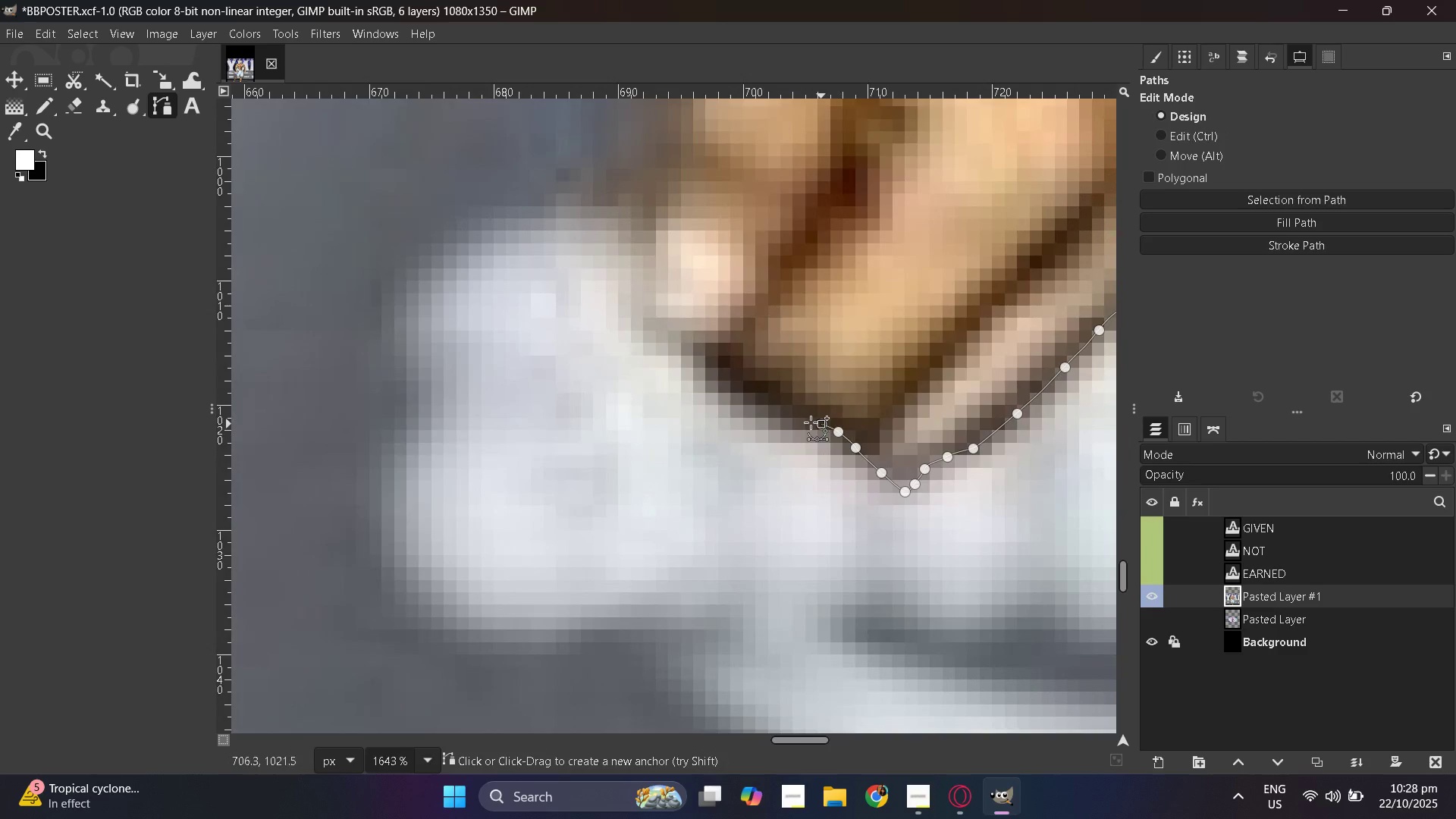 
left_click_drag(start_coordinate=[821, 424], to_coordinate=[814, 423])
 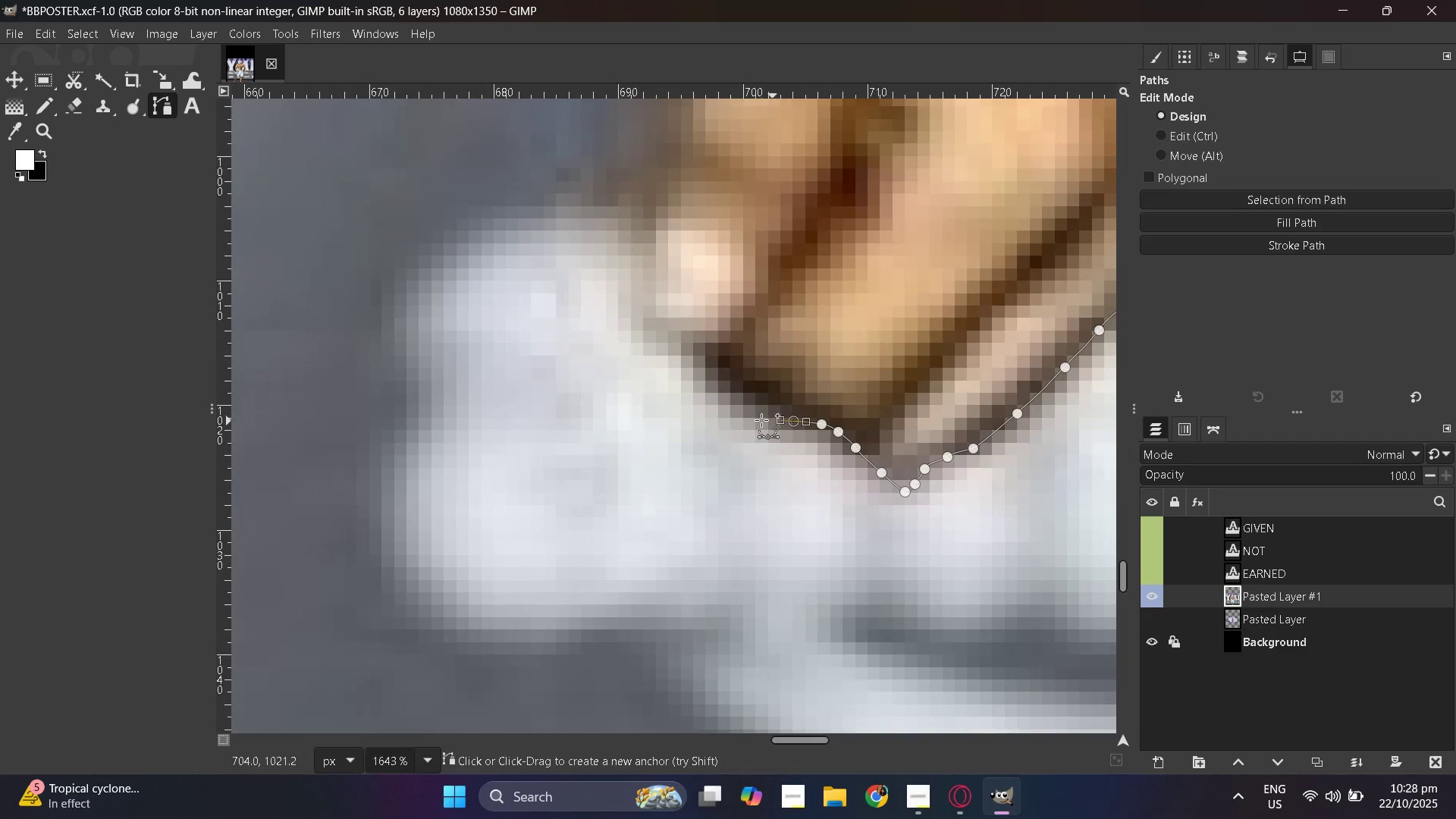 
left_click_drag(start_coordinate=[793, 421], to_coordinate=[780, 420])
 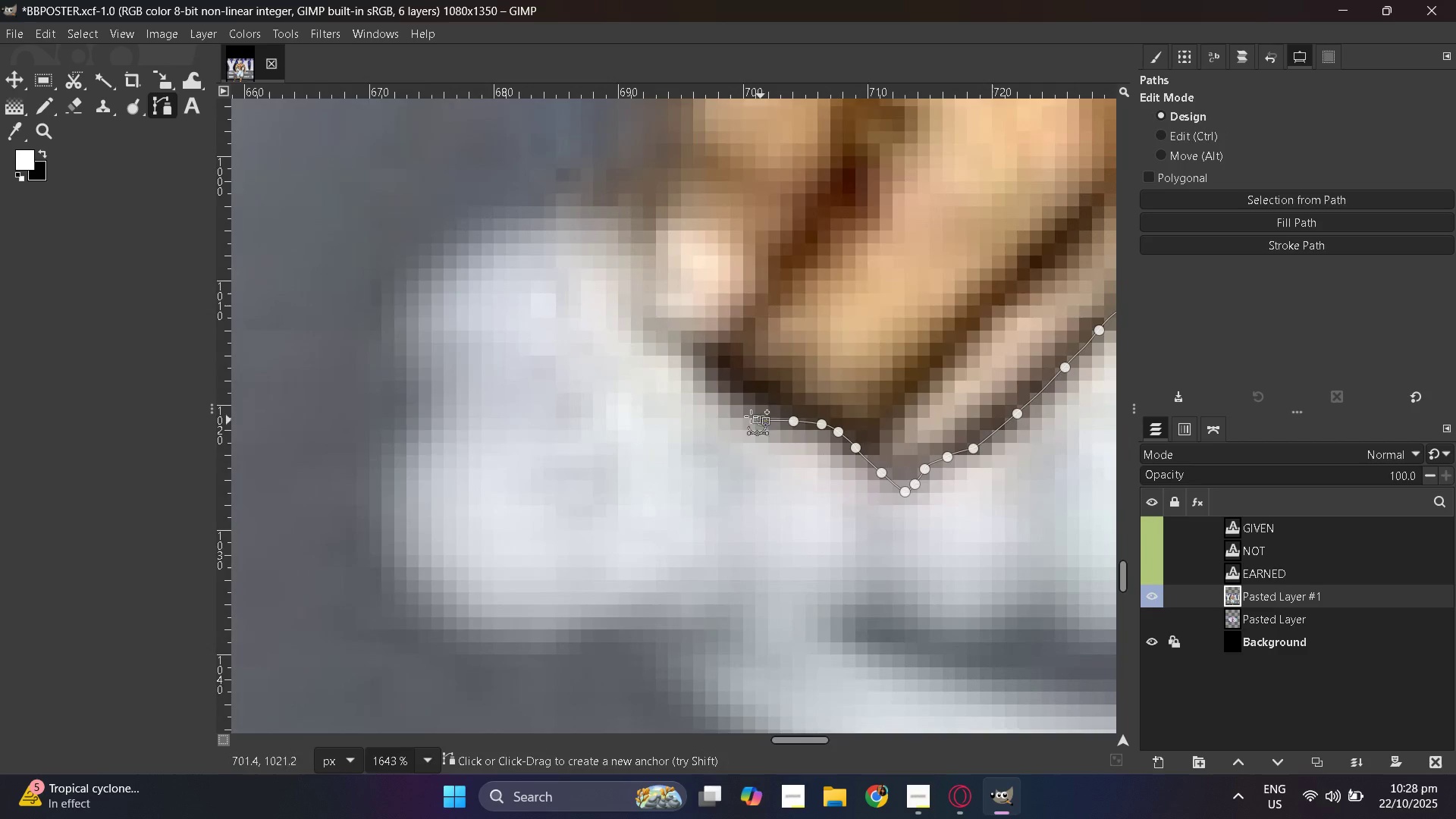 
left_click_drag(start_coordinate=[761, 420], to_coordinate=[757, 419])
 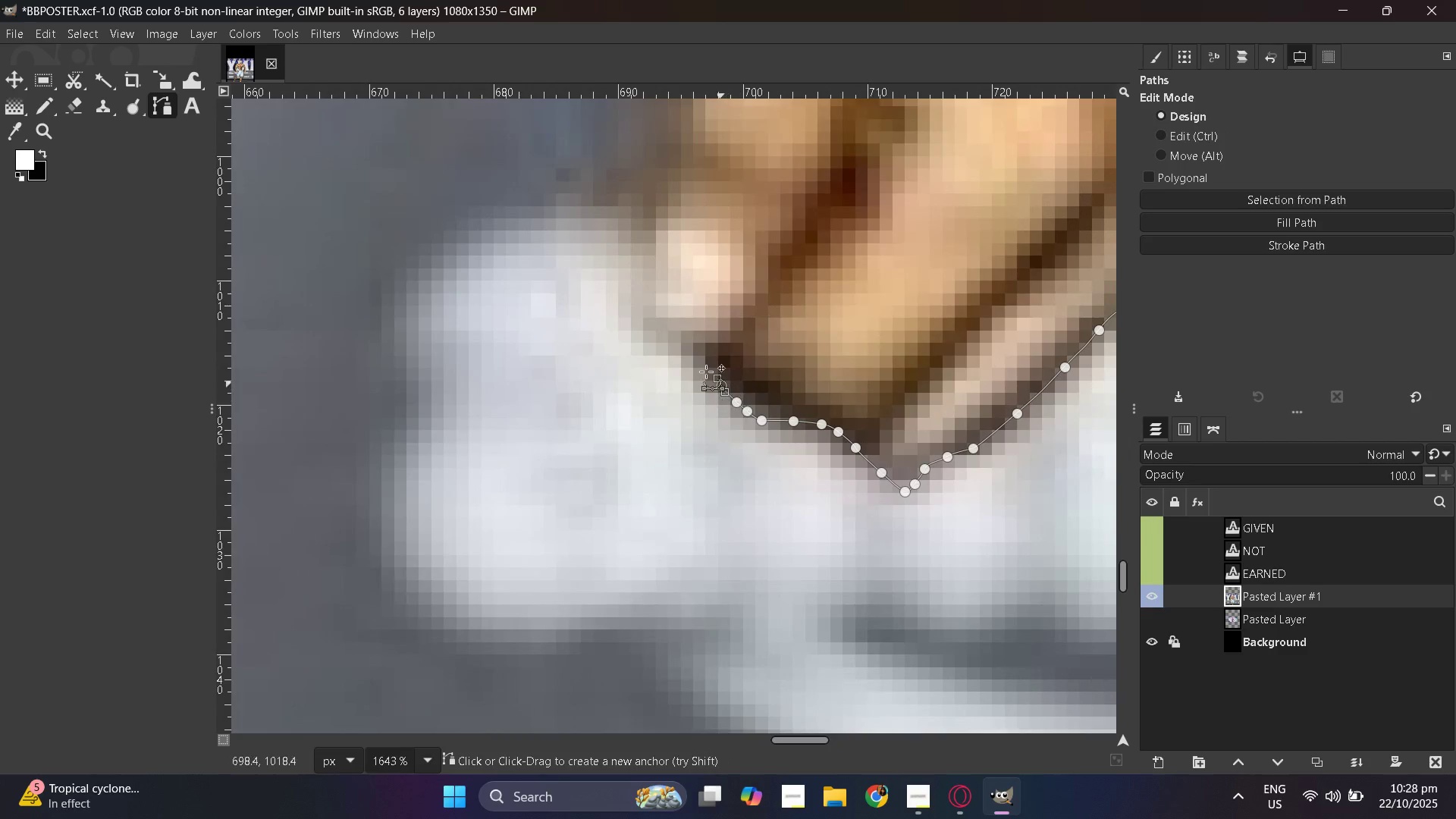 
left_click_drag(start_coordinate=[721, 385], to_coordinate=[712, 375])
 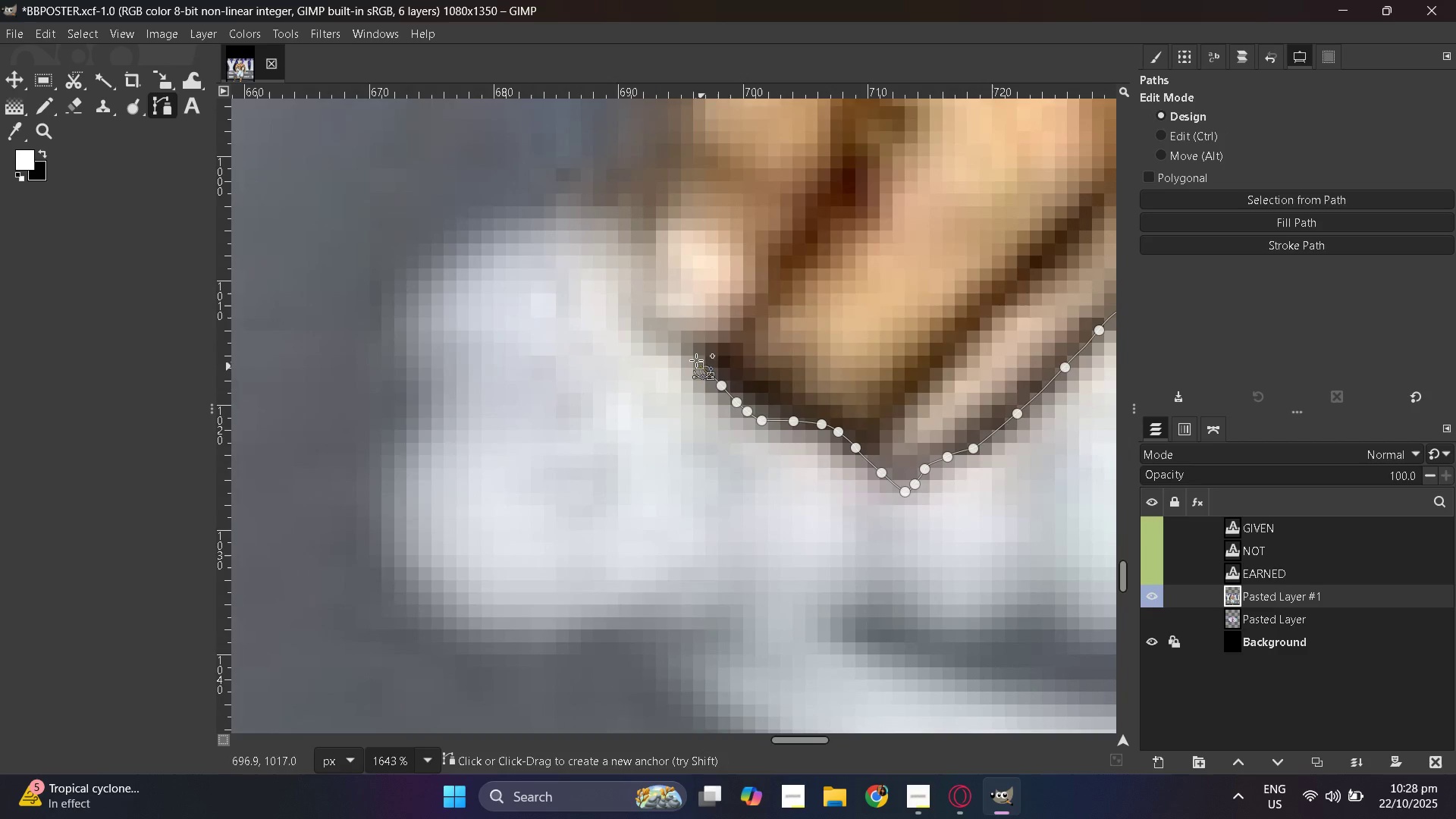 
left_click_drag(start_coordinate=[705, 371], to_coordinate=[700, 366])
 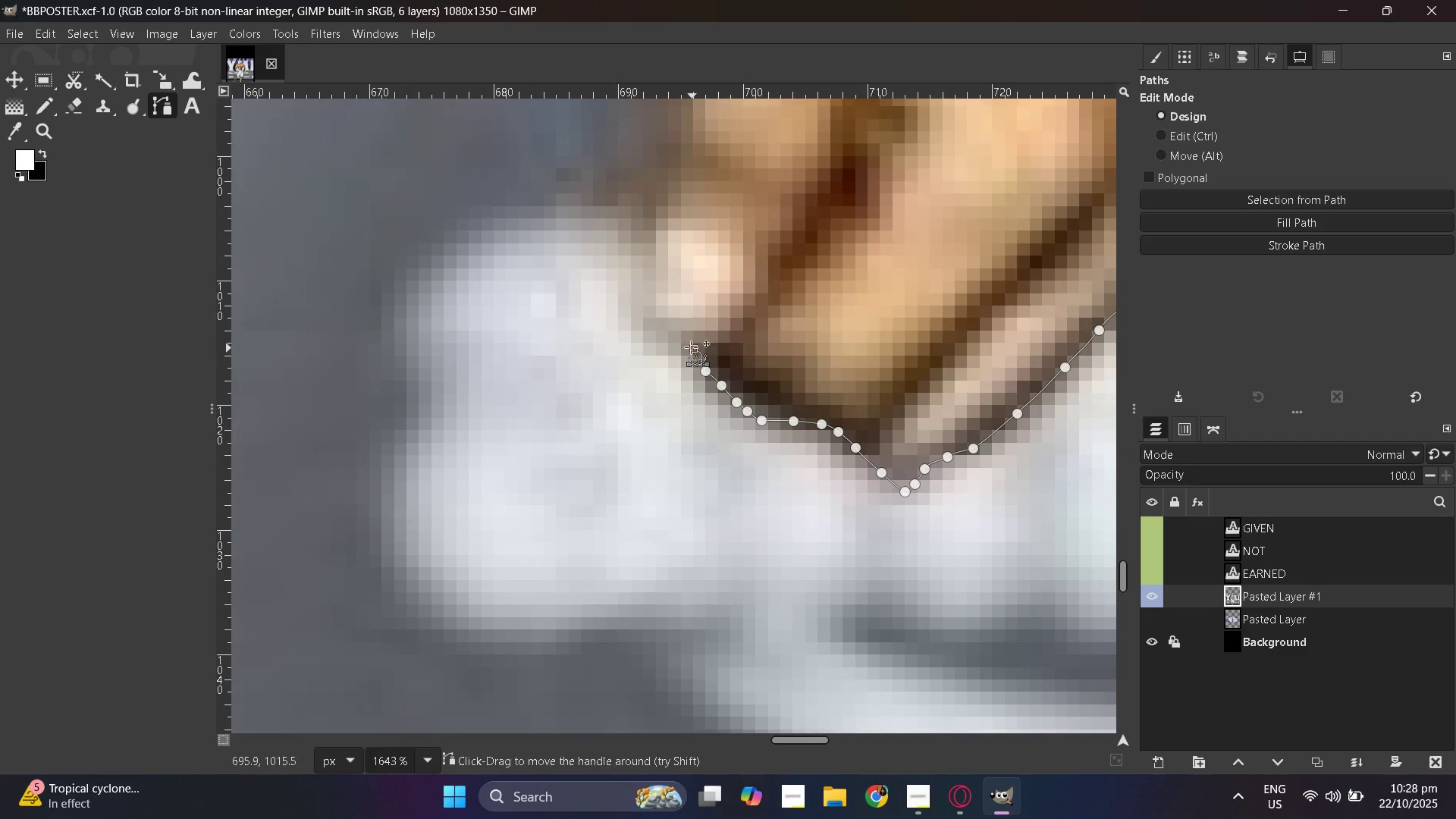 
left_click_drag(start_coordinate=[696, 356], to_coordinate=[694, 349])
 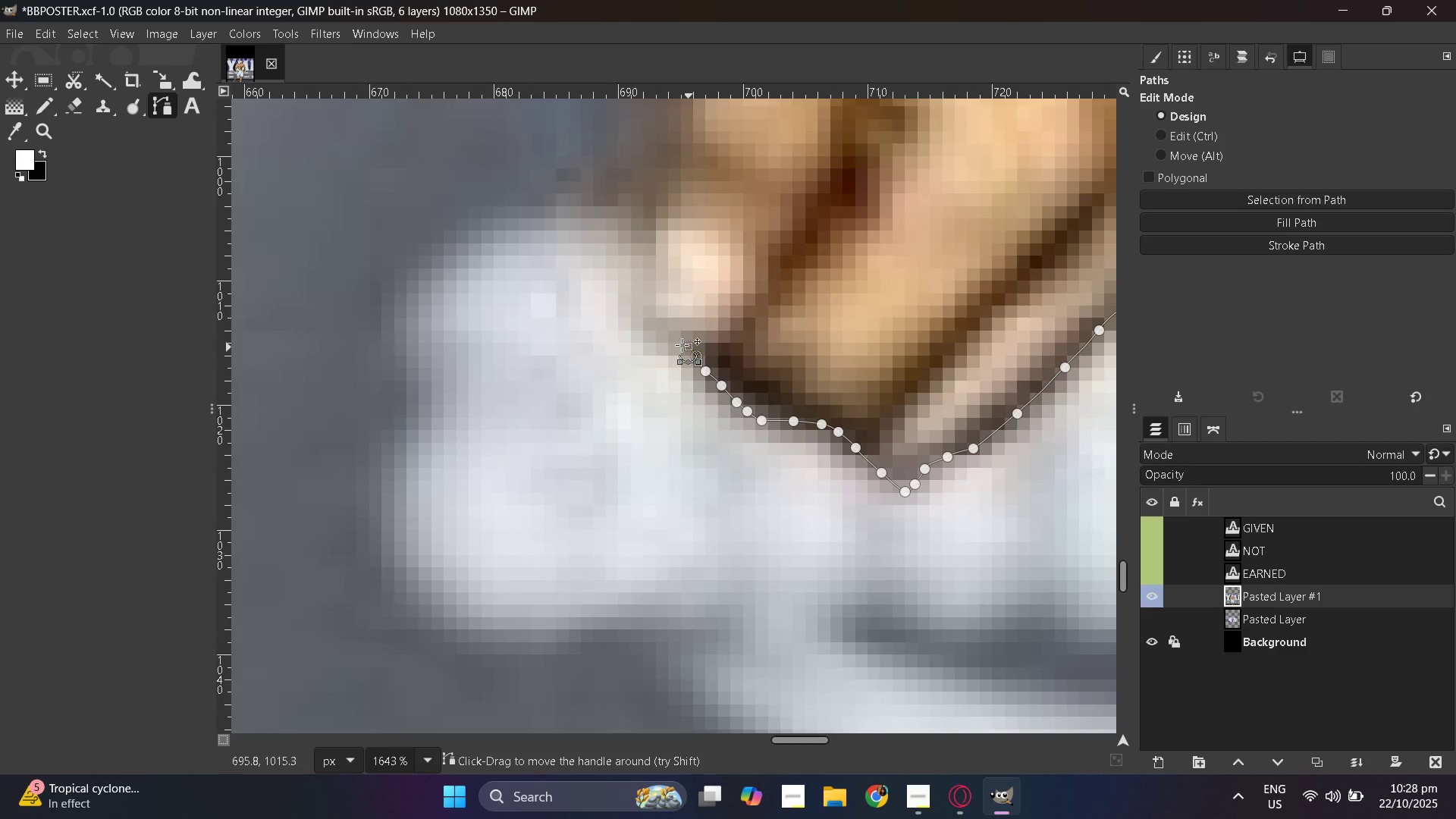 
left_click_drag(start_coordinate=[691, 347], to_coordinate=[685, 347])
 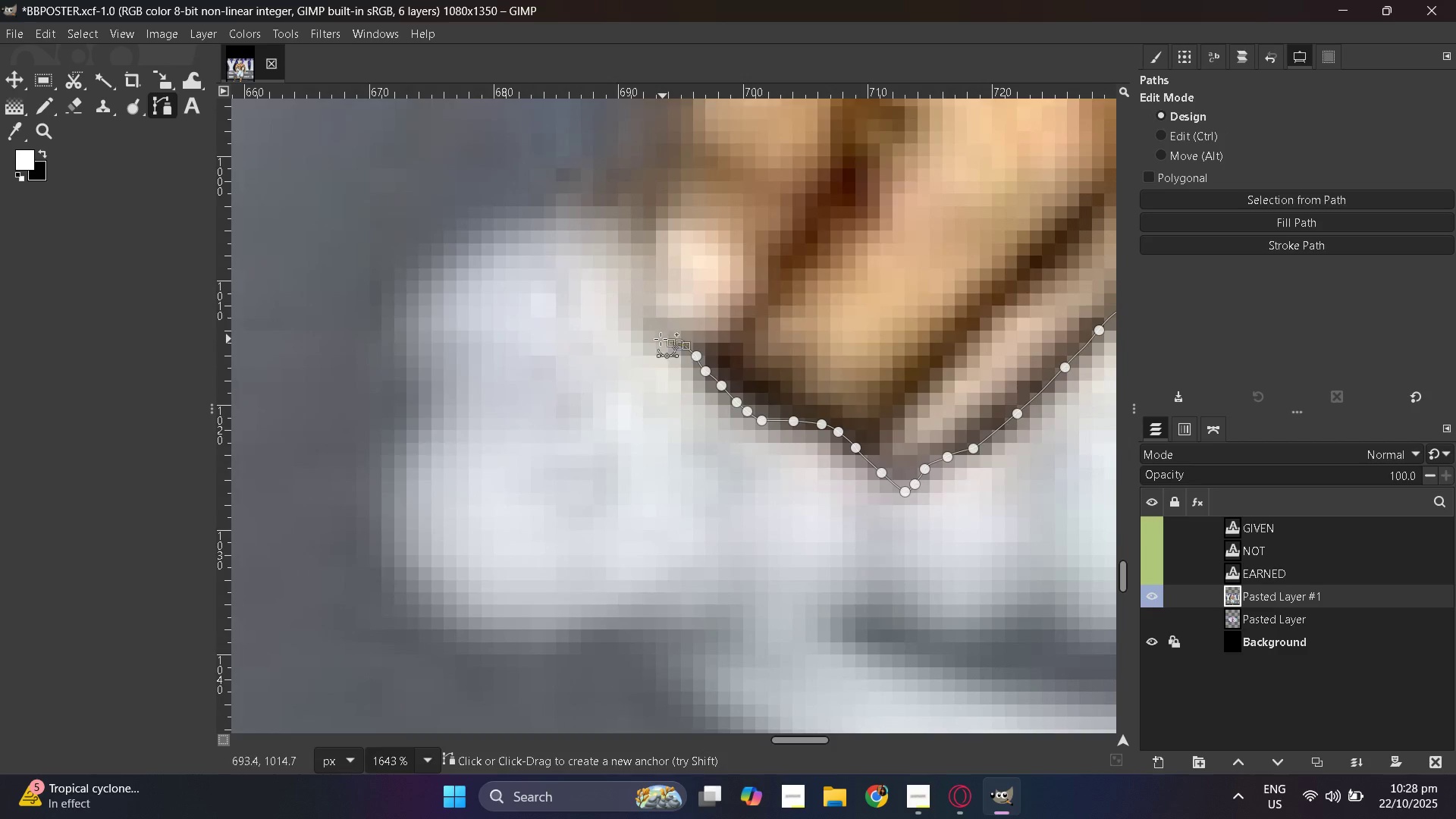 
left_click_drag(start_coordinate=[679, 344], to_coordinate=[671, 343])
 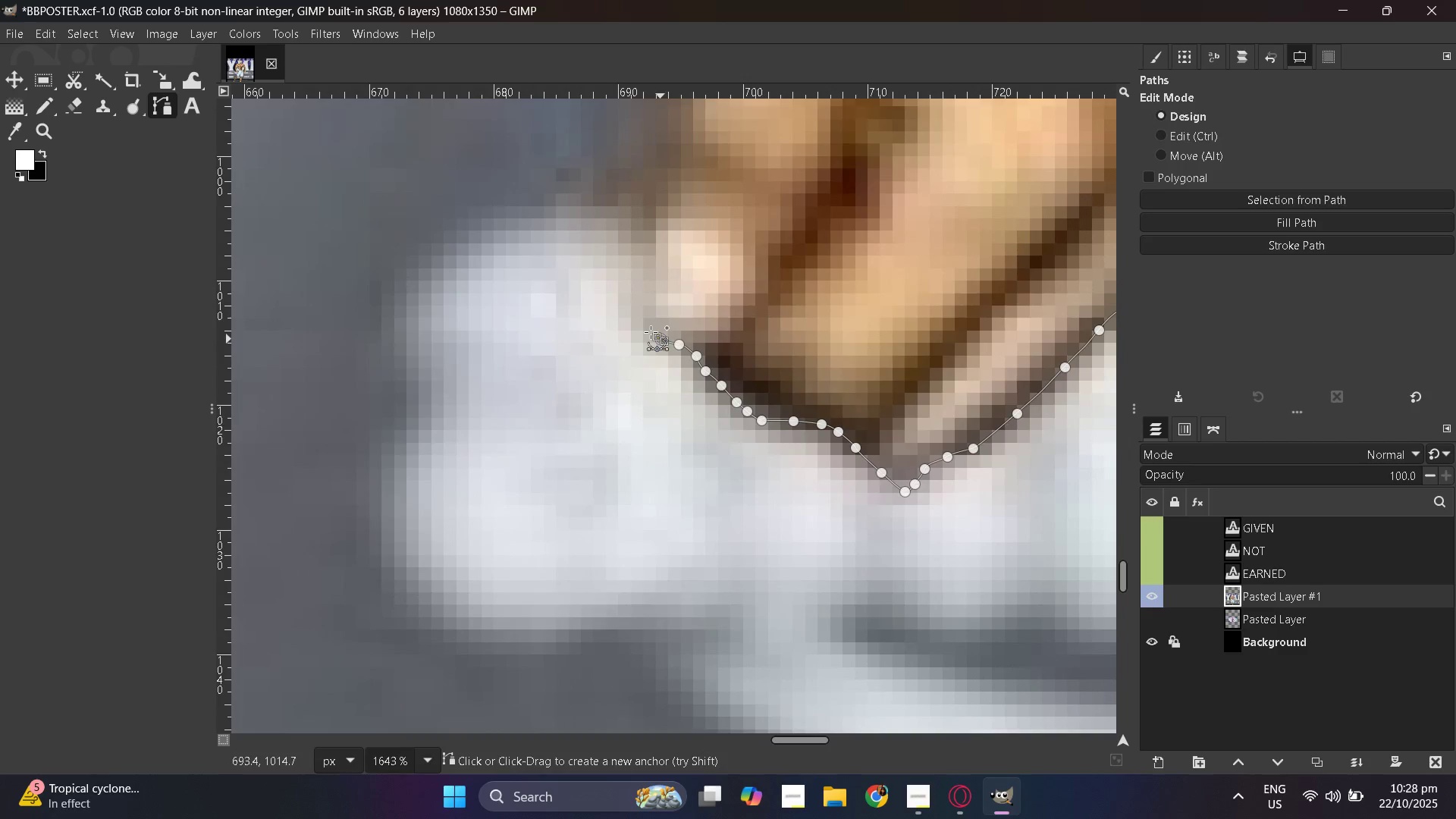 
left_click_drag(start_coordinate=[661, 339], to_coordinate=[655, 336])
 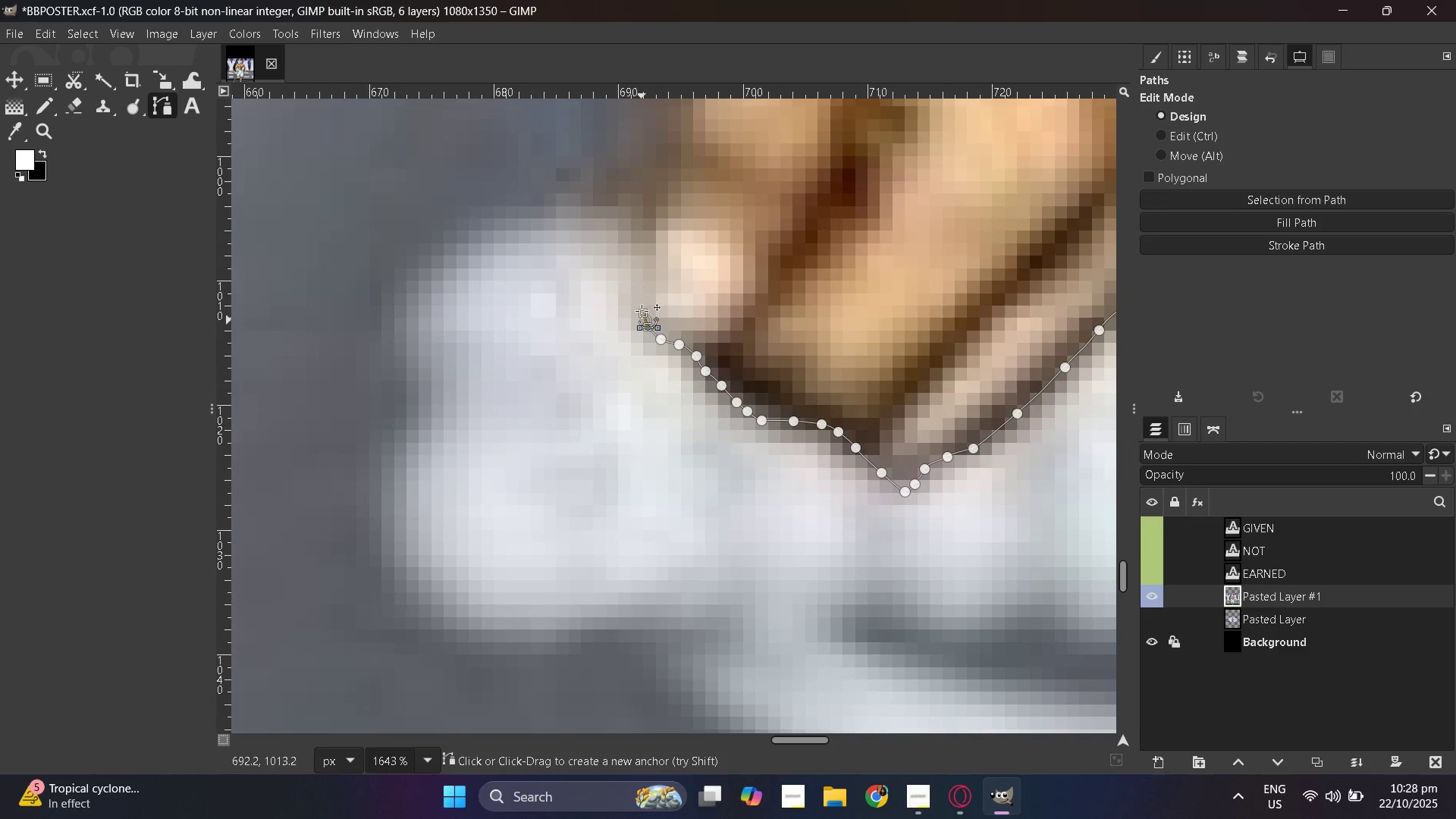 
left_click_drag(start_coordinate=[645, 320], to_coordinate=[642, 311])
 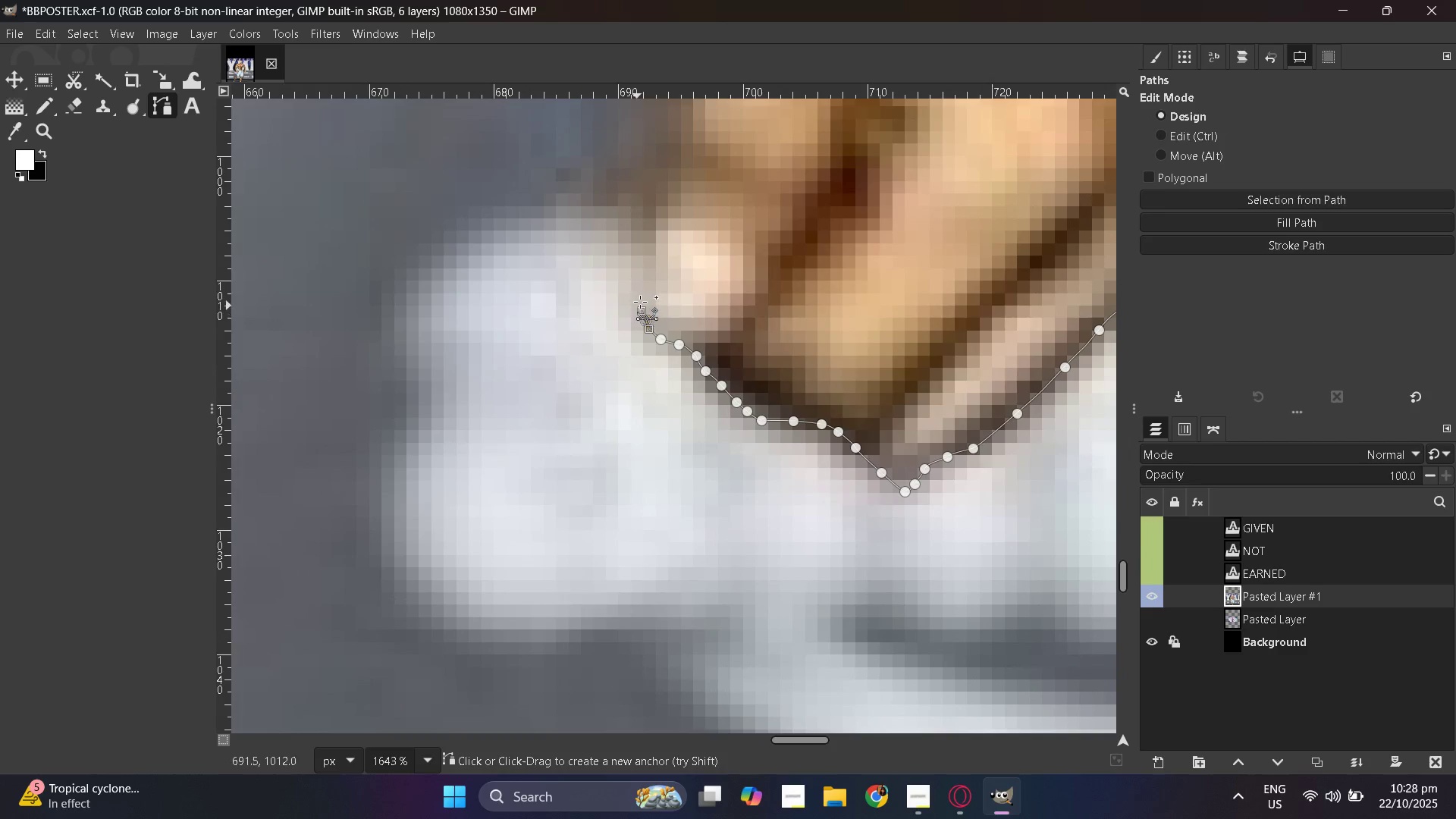 
left_click_drag(start_coordinate=[637, 305], to_coordinate=[642, 302])
 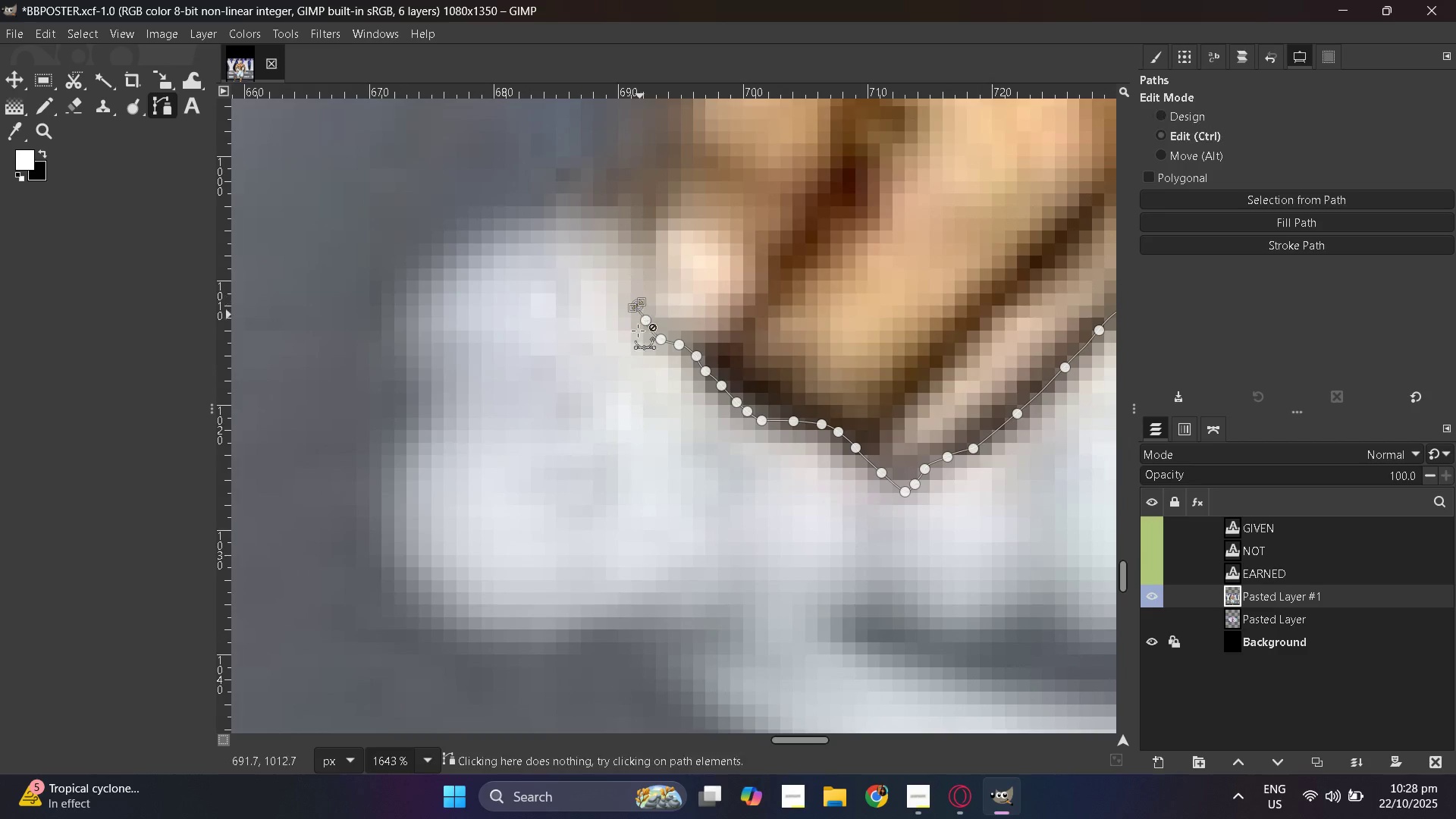 
hold_key(key=ControlLeft, duration=0.4)
 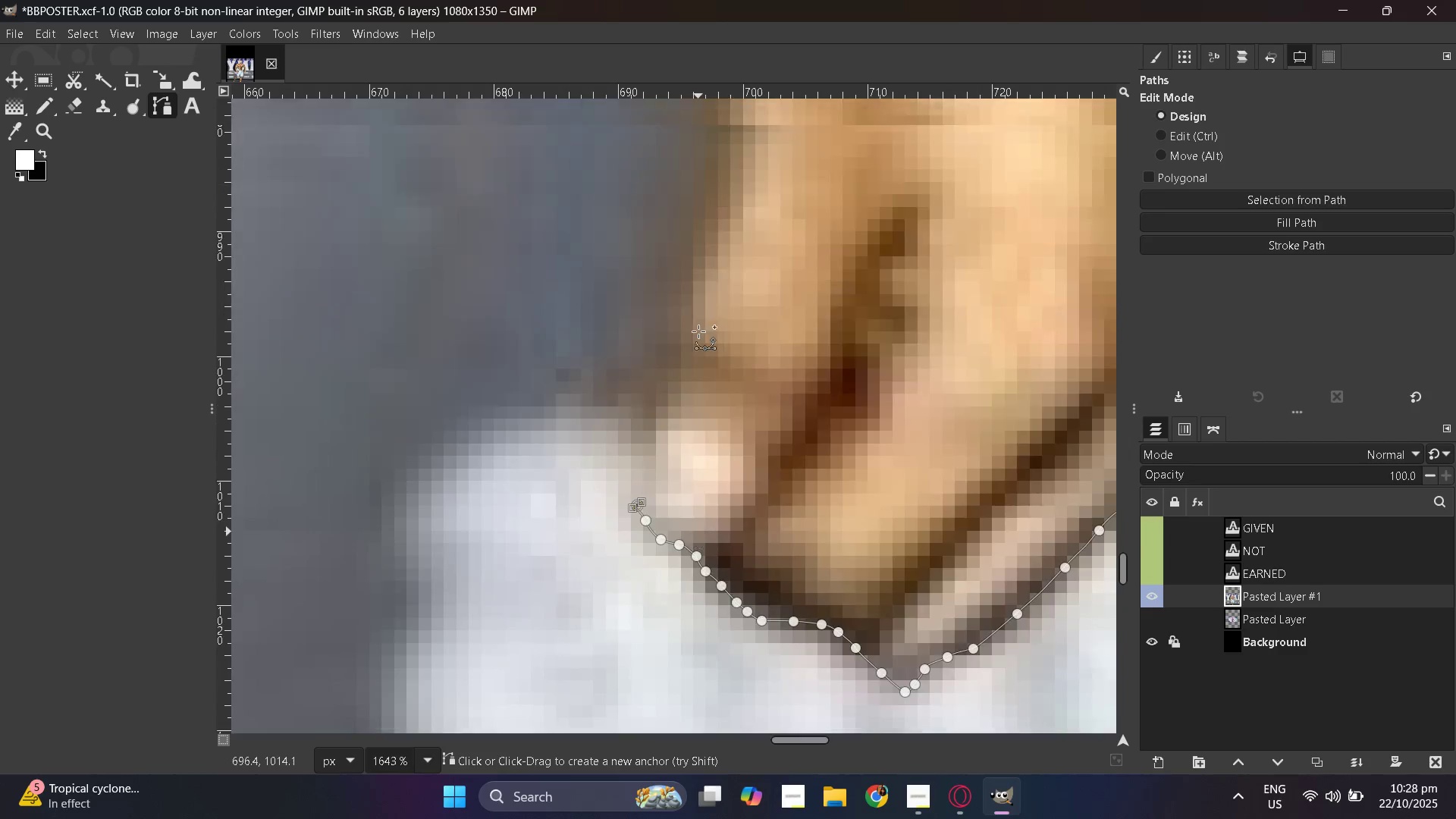 
scroll: coordinate [698, 331], scroll_direction: up, amount: 4.0
 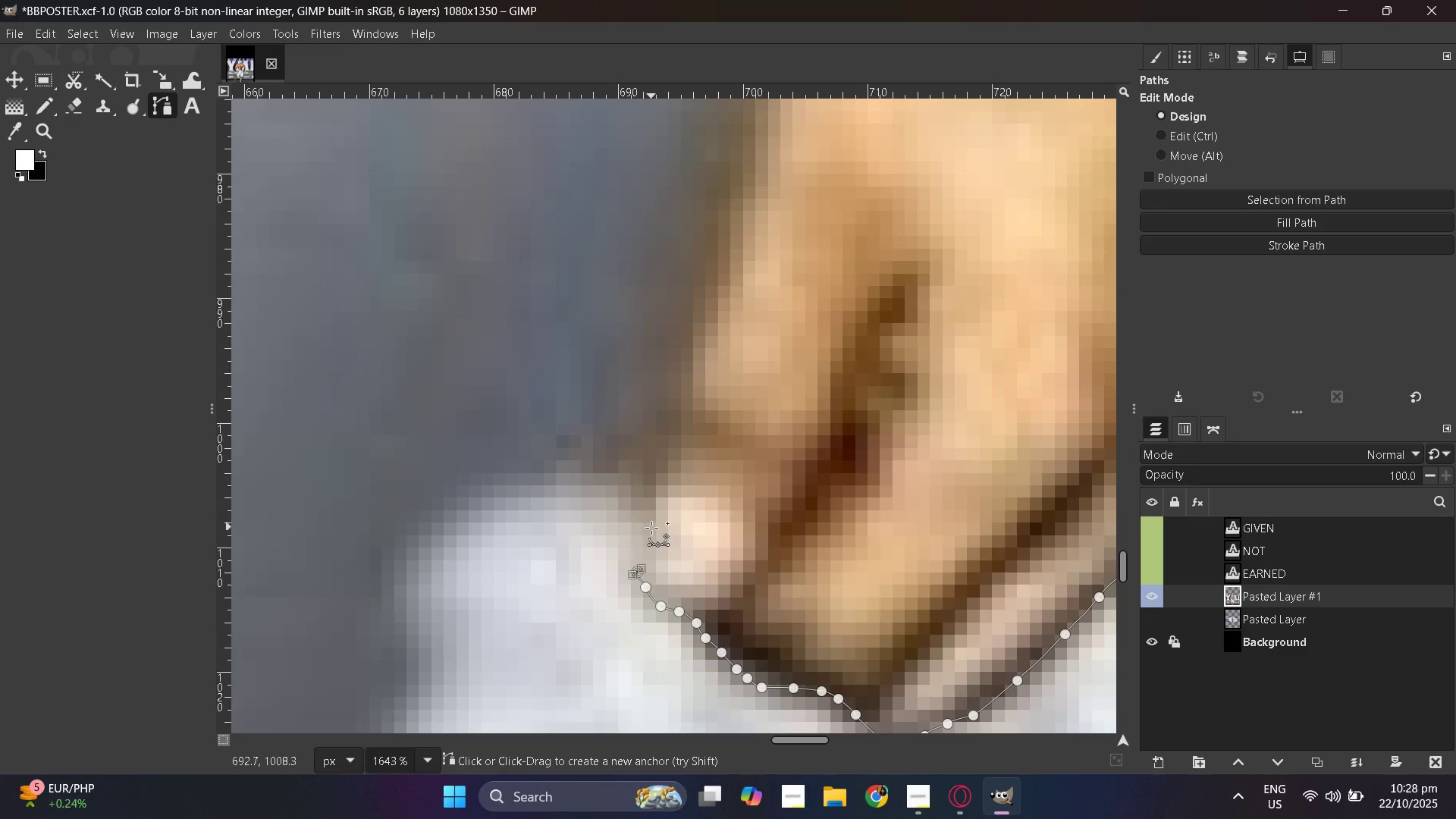 
left_click_drag(start_coordinate=[651, 528], to_coordinate=[651, 523])
 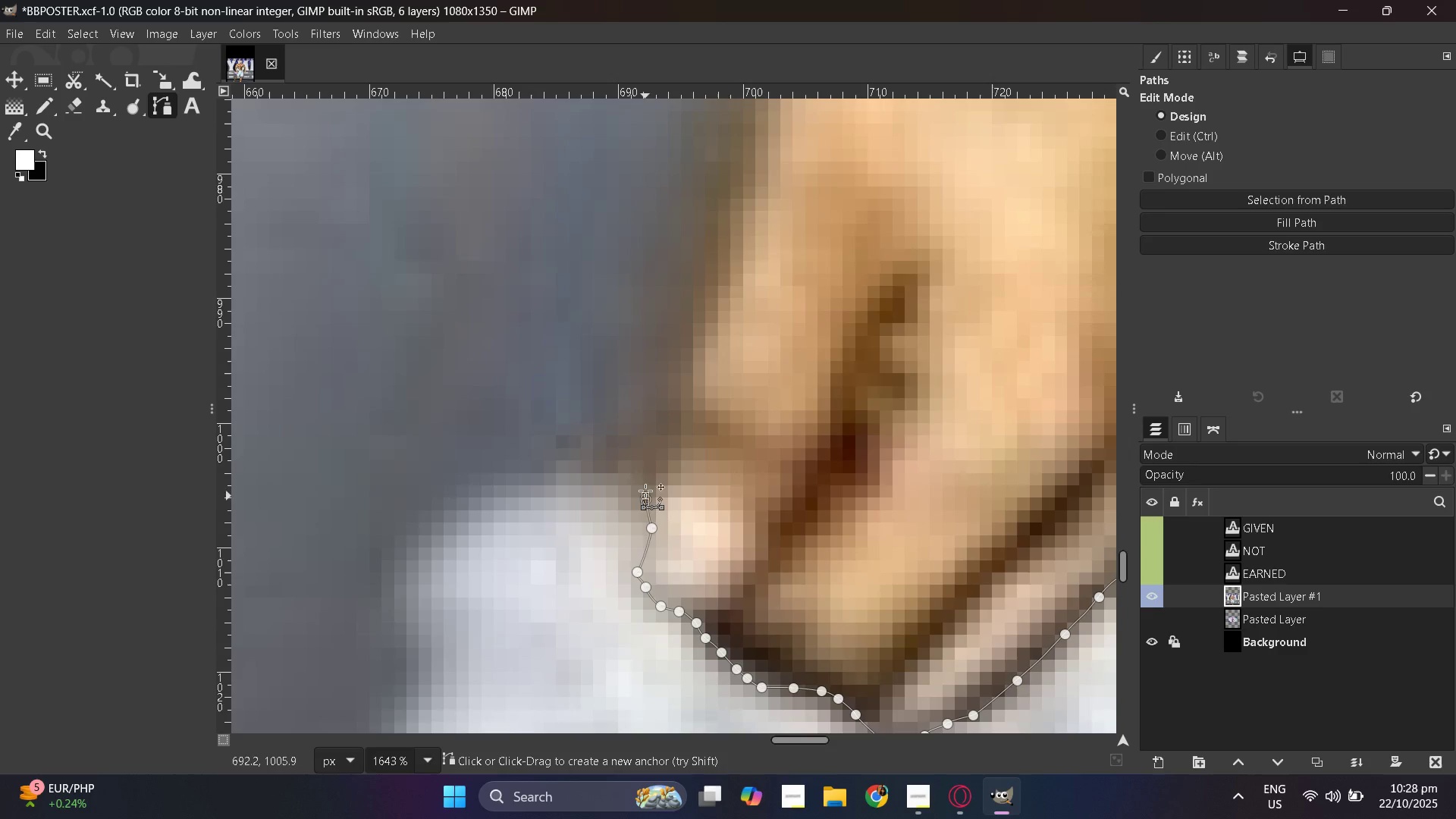 
left_click_drag(start_coordinate=[645, 499], to_coordinate=[645, 492])
 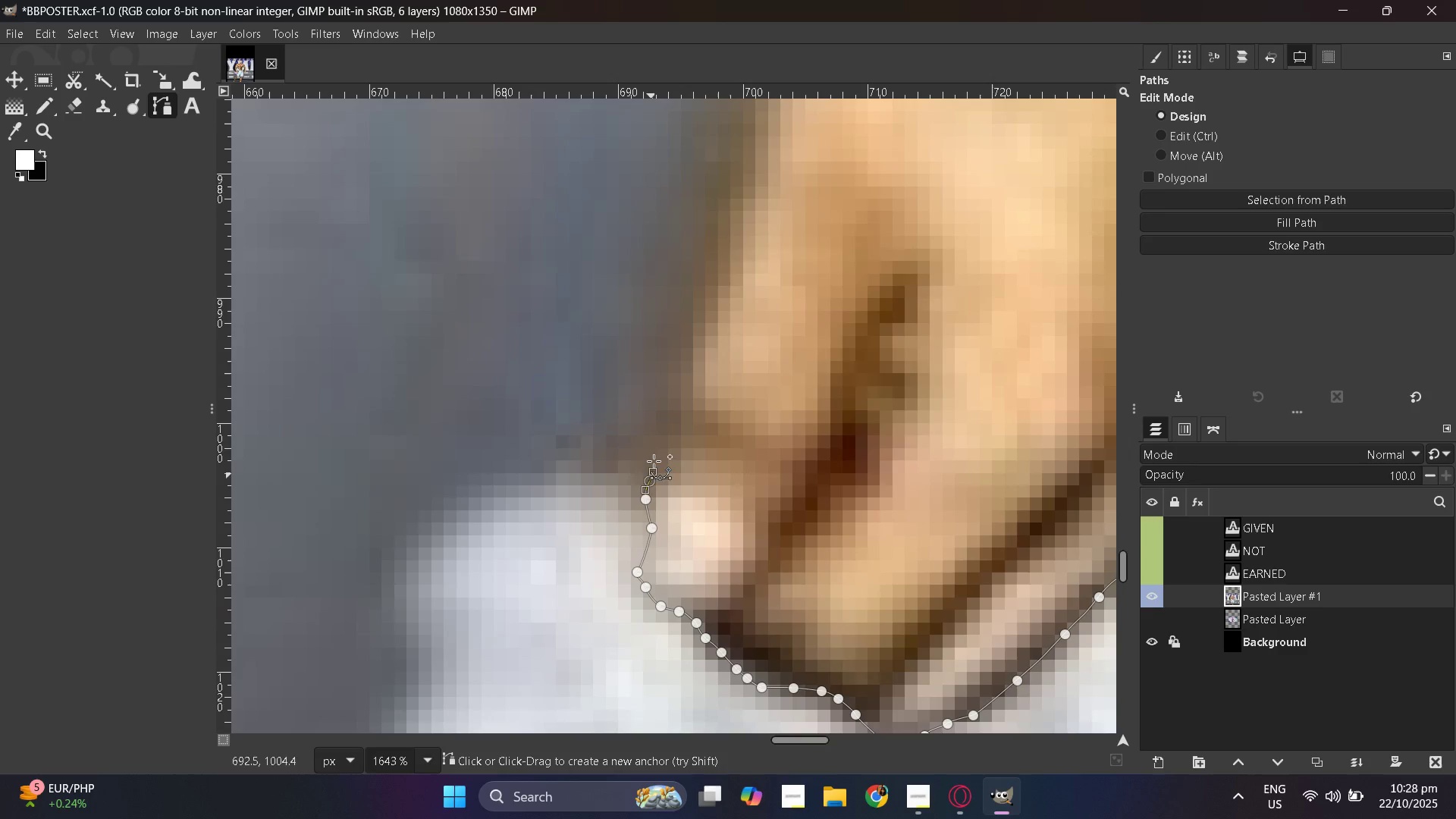 
left_click_drag(start_coordinate=[649, 481], to_coordinate=[653, 472])
 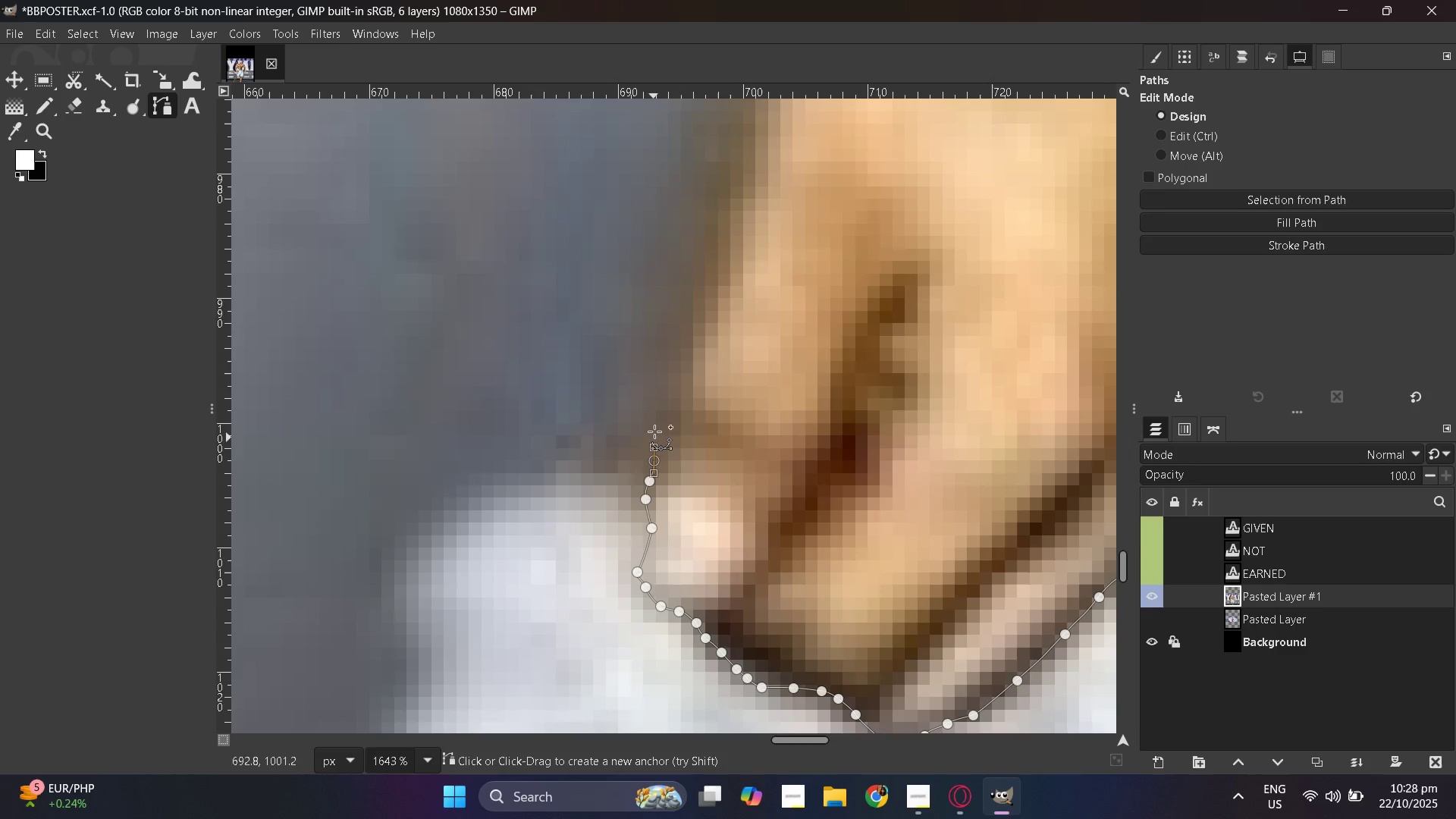 
left_click_drag(start_coordinate=[654, 460], to_coordinate=[654, 447])
 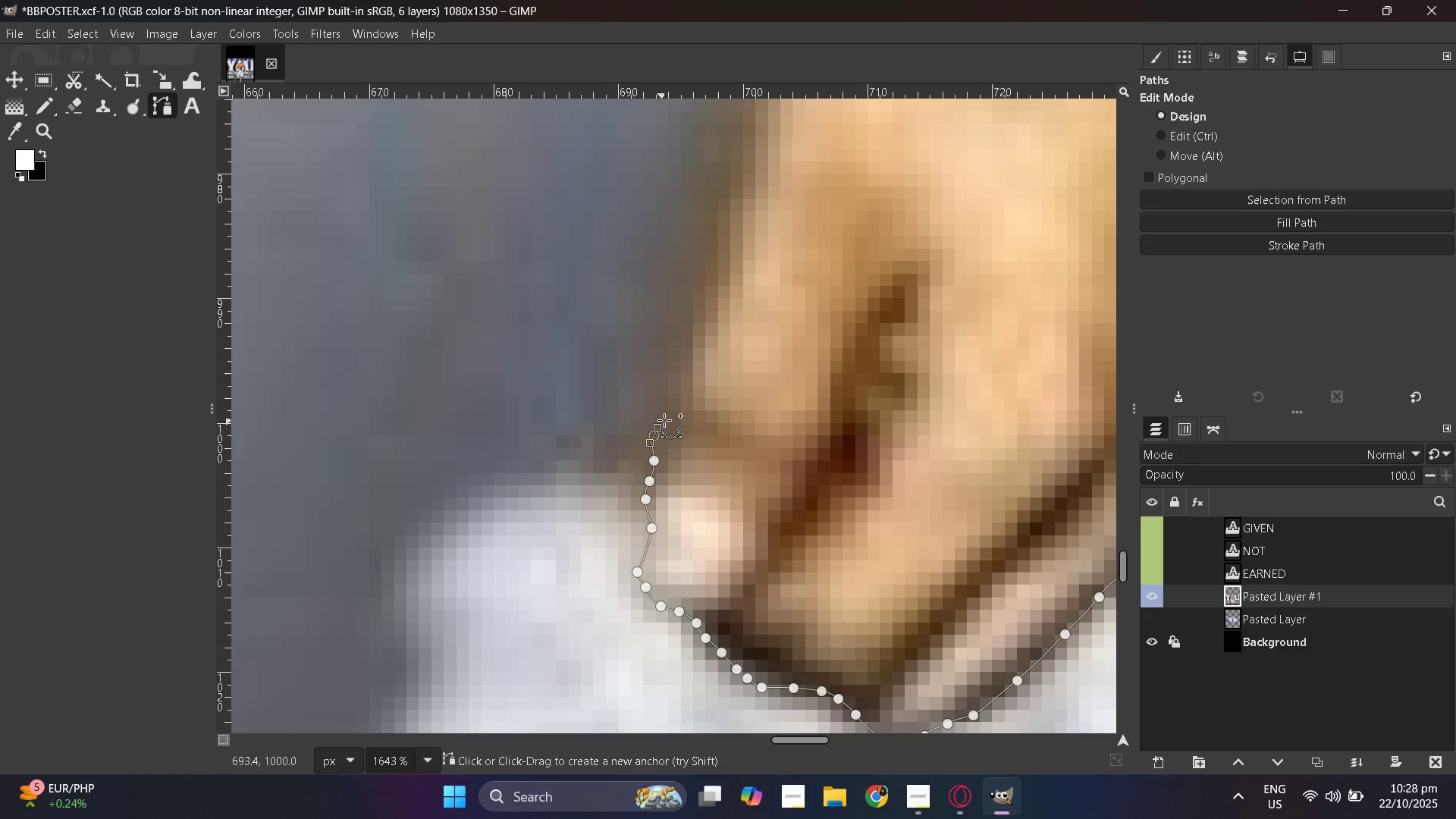 
left_click_drag(start_coordinate=[654, 435], to_coordinate=[657, 428])
 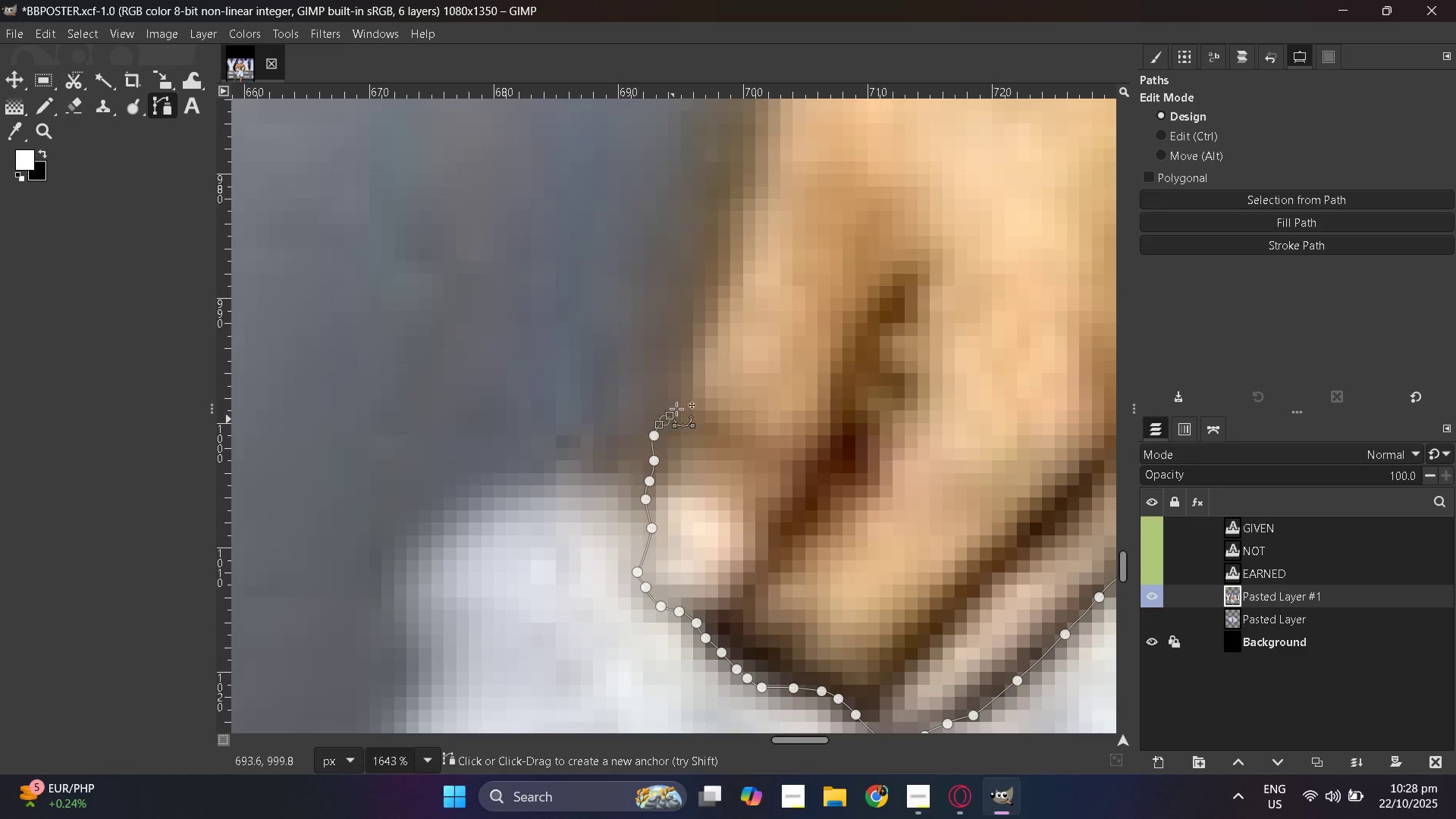 
left_click_drag(start_coordinate=[664, 420], to_coordinate=[676, 413])
 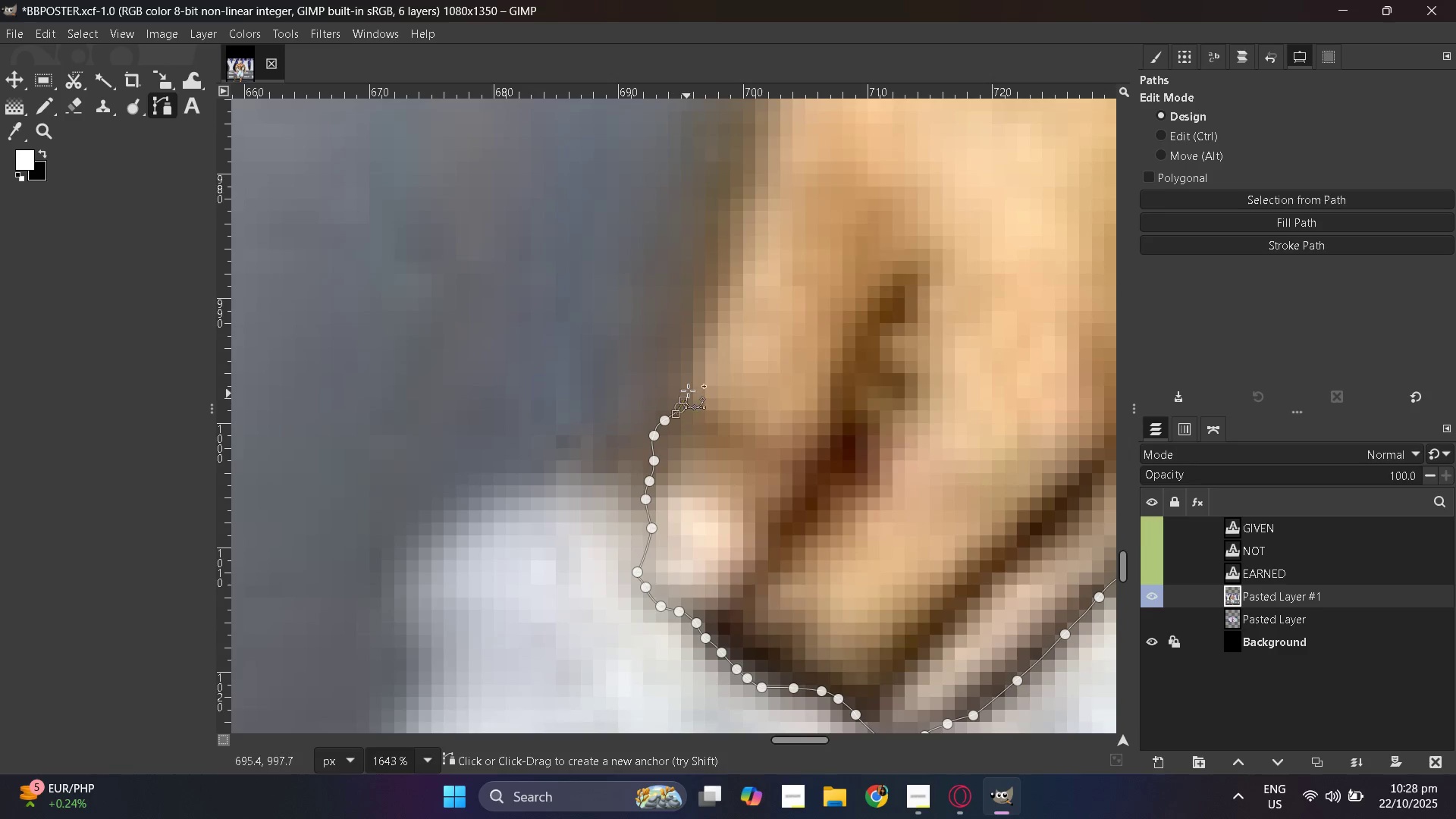 
left_click_drag(start_coordinate=[679, 407], to_coordinate=[683, 400])
 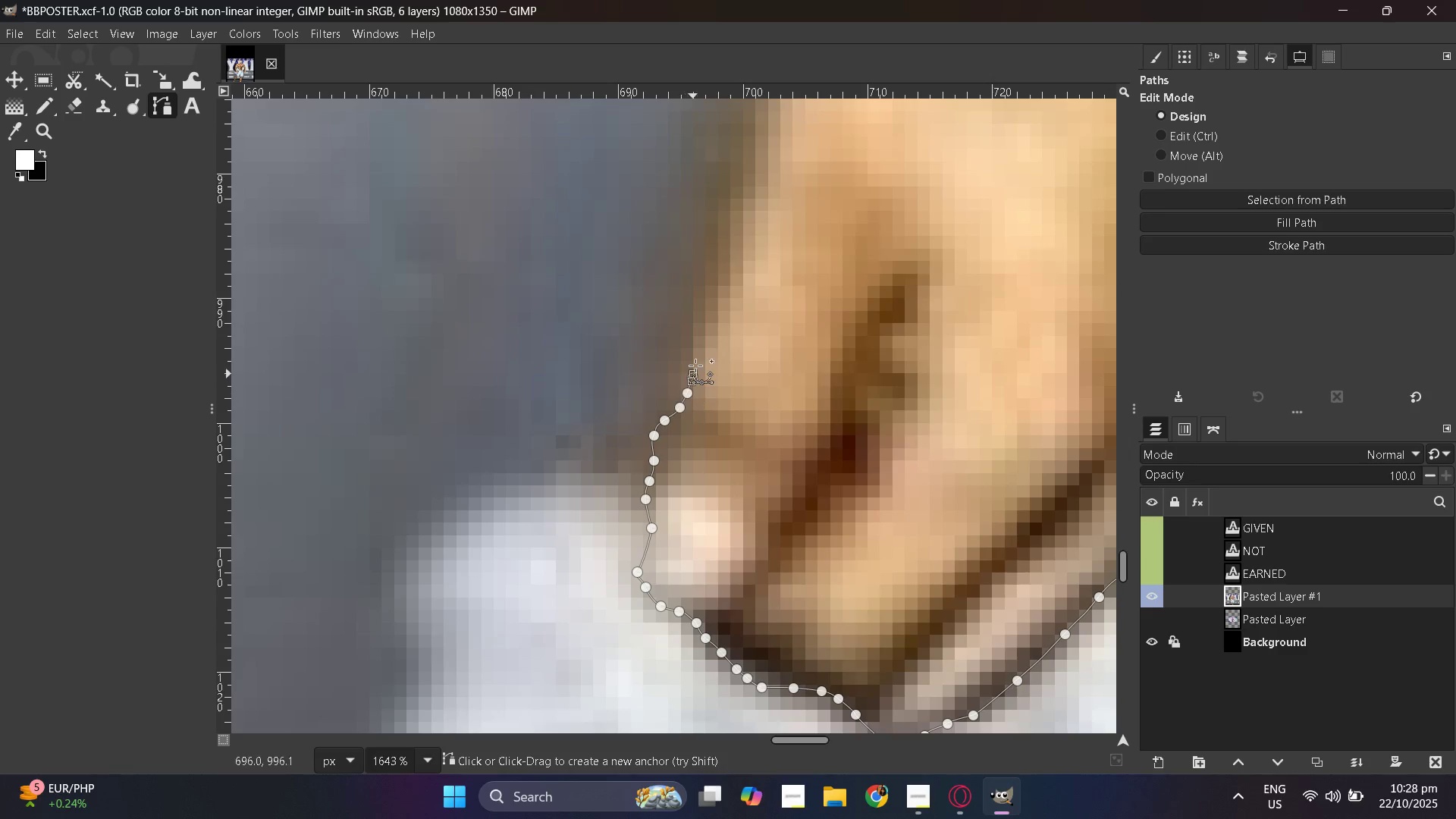 
left_click_drag(start_coordinate=[687, 393], to_coordinate=[689, 386])
 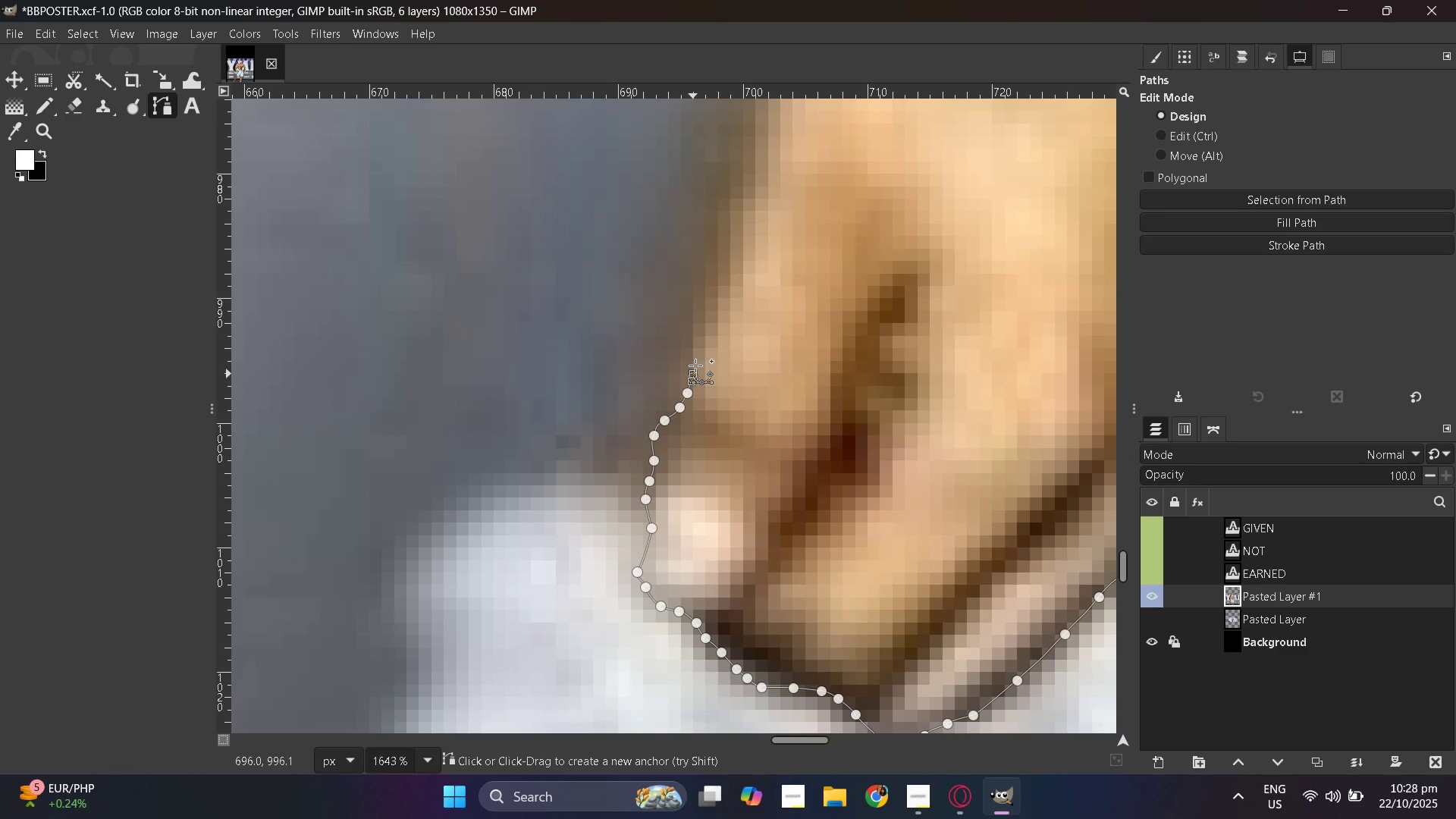 
left_click_drag(start_coordinate=[692, 378], to_coordinate=[695, 366])
 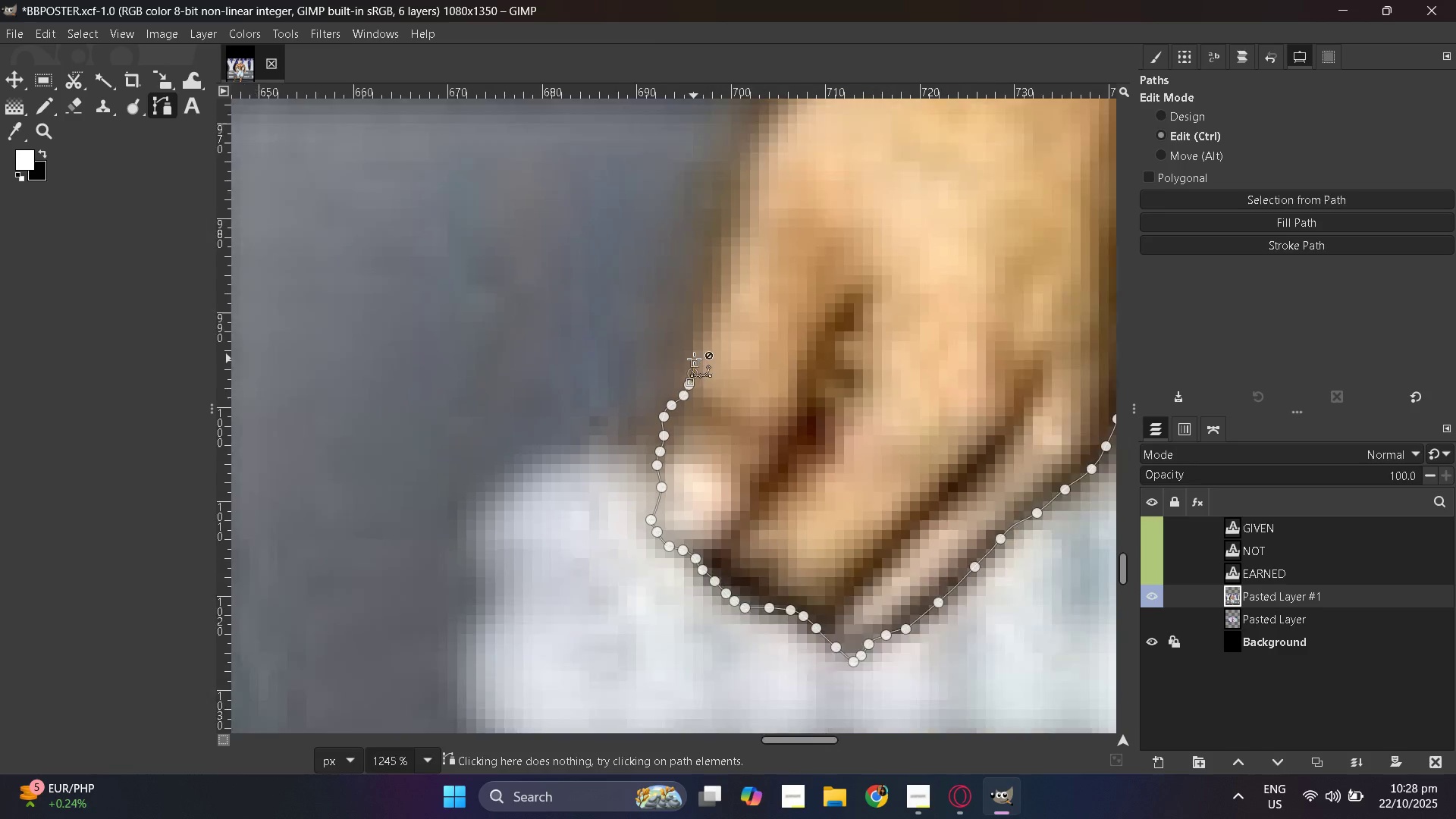 
hold_key(key=ControlLeft, duration=0.46)
scroll: coordinate [721, 388], scroll_direction: up, amount: 2.0
 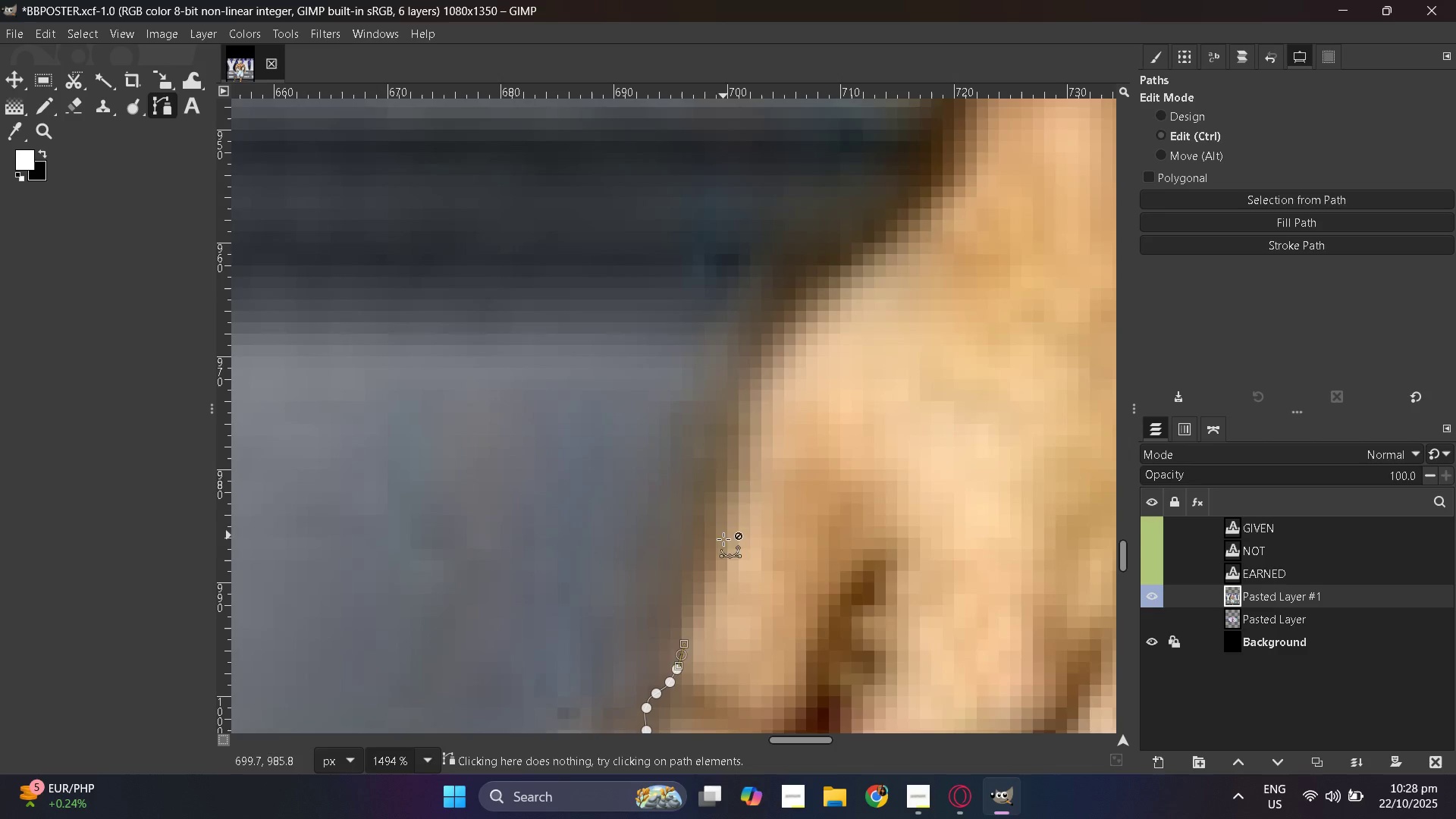 
hold_key(key=ControlLeft, duration=0.37)
 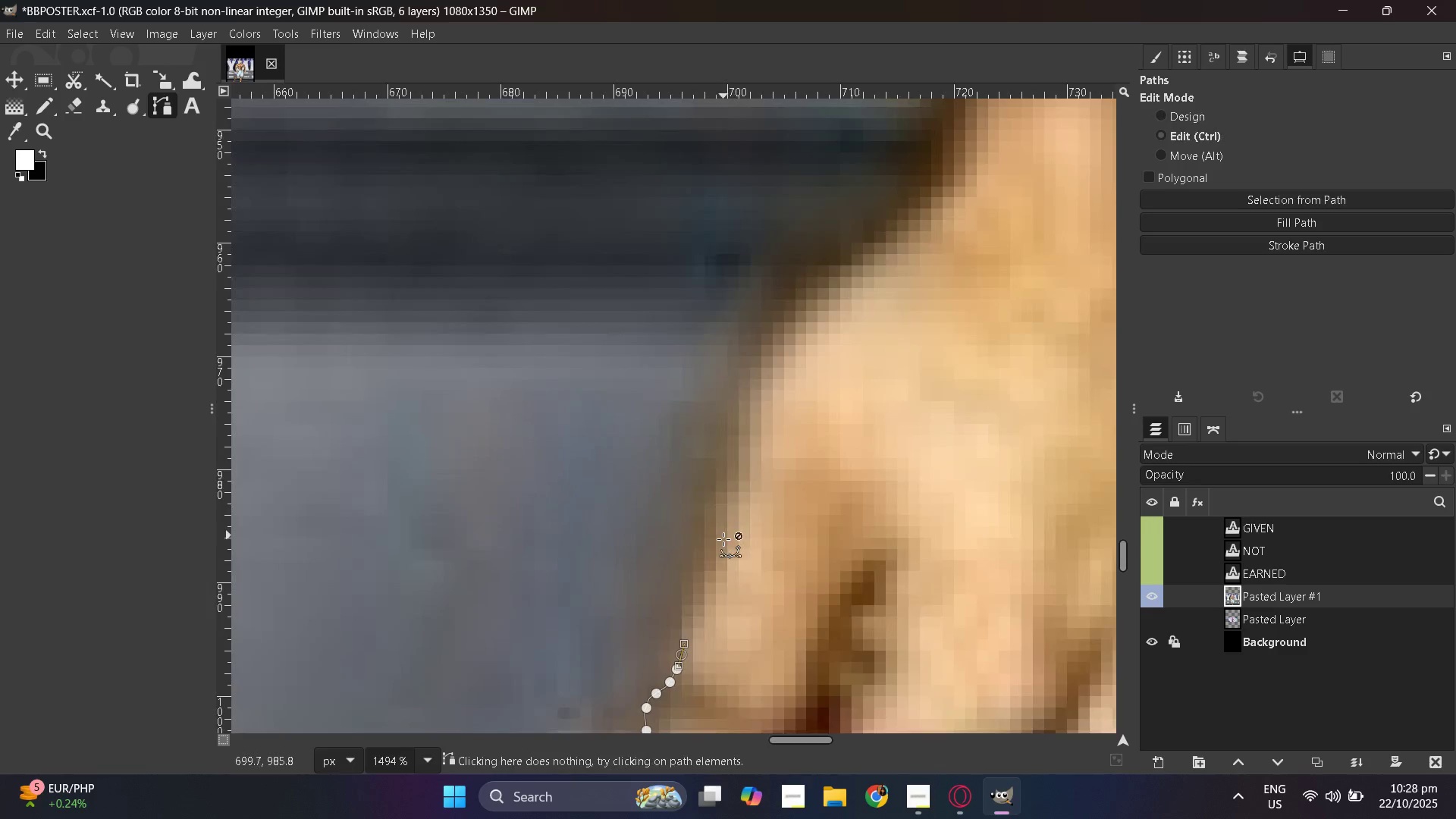 
key(Control+ControlLeft)
 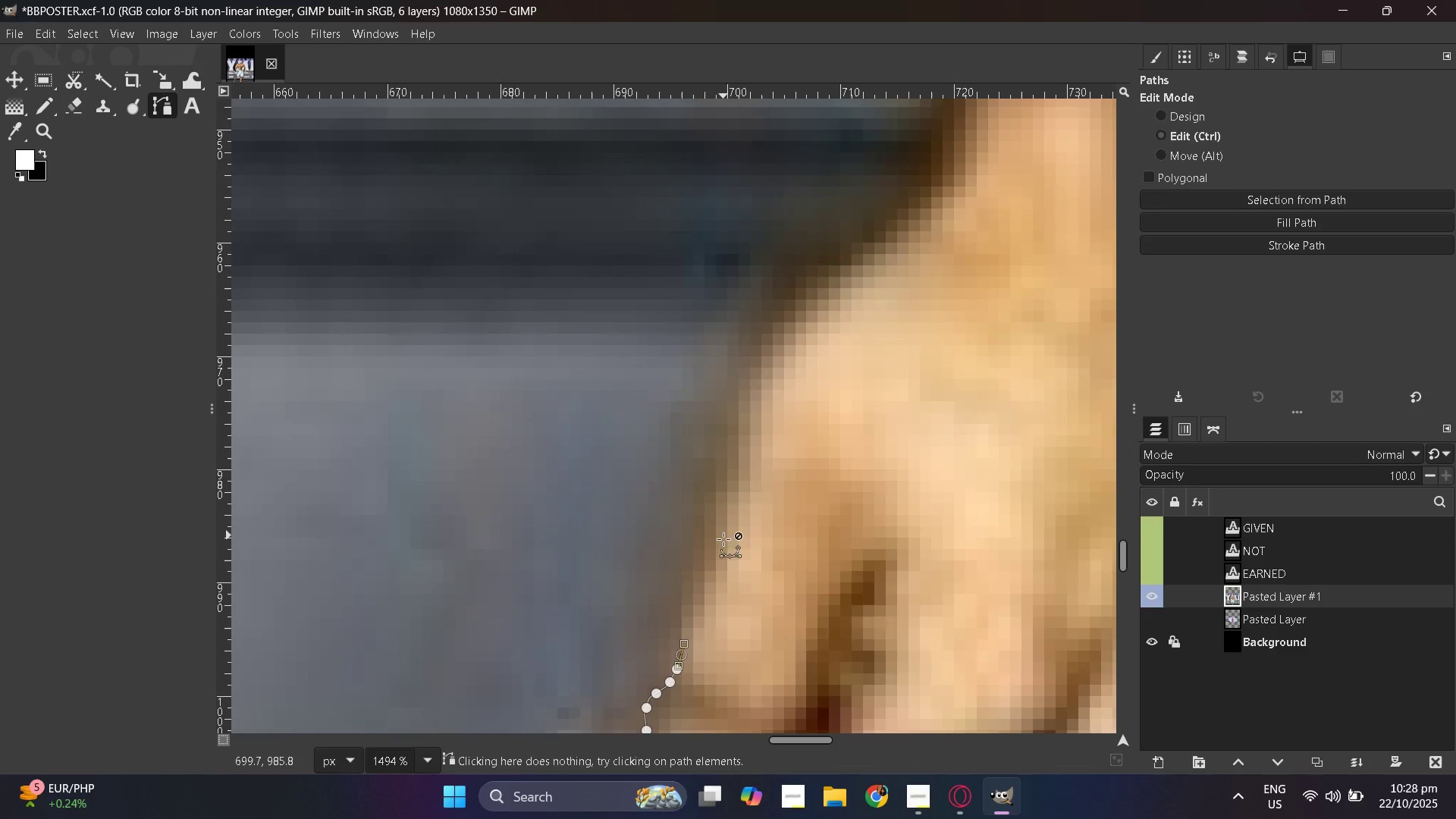 
key(Control+Z)
 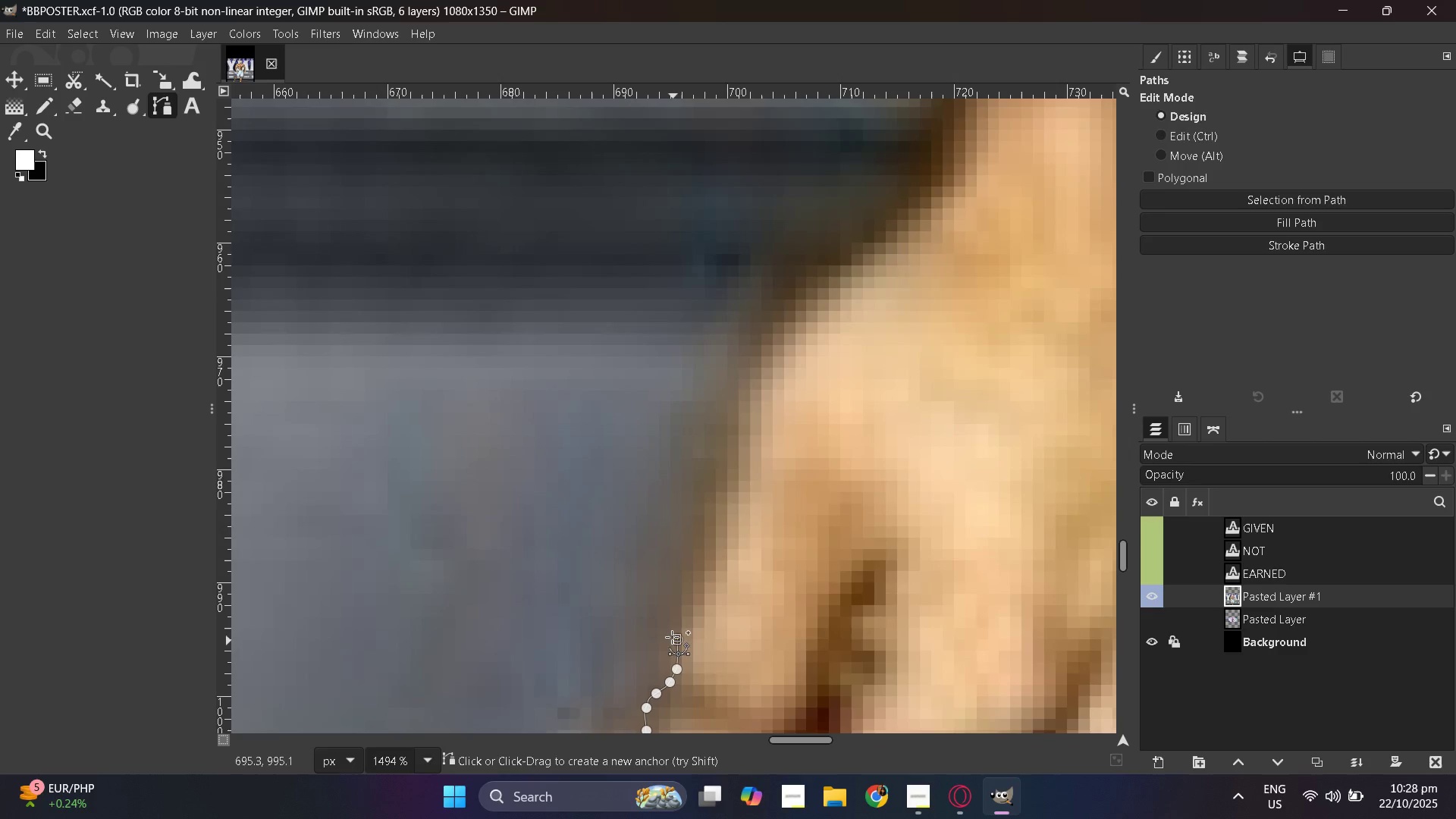 
key(Control+ControlLeft)
 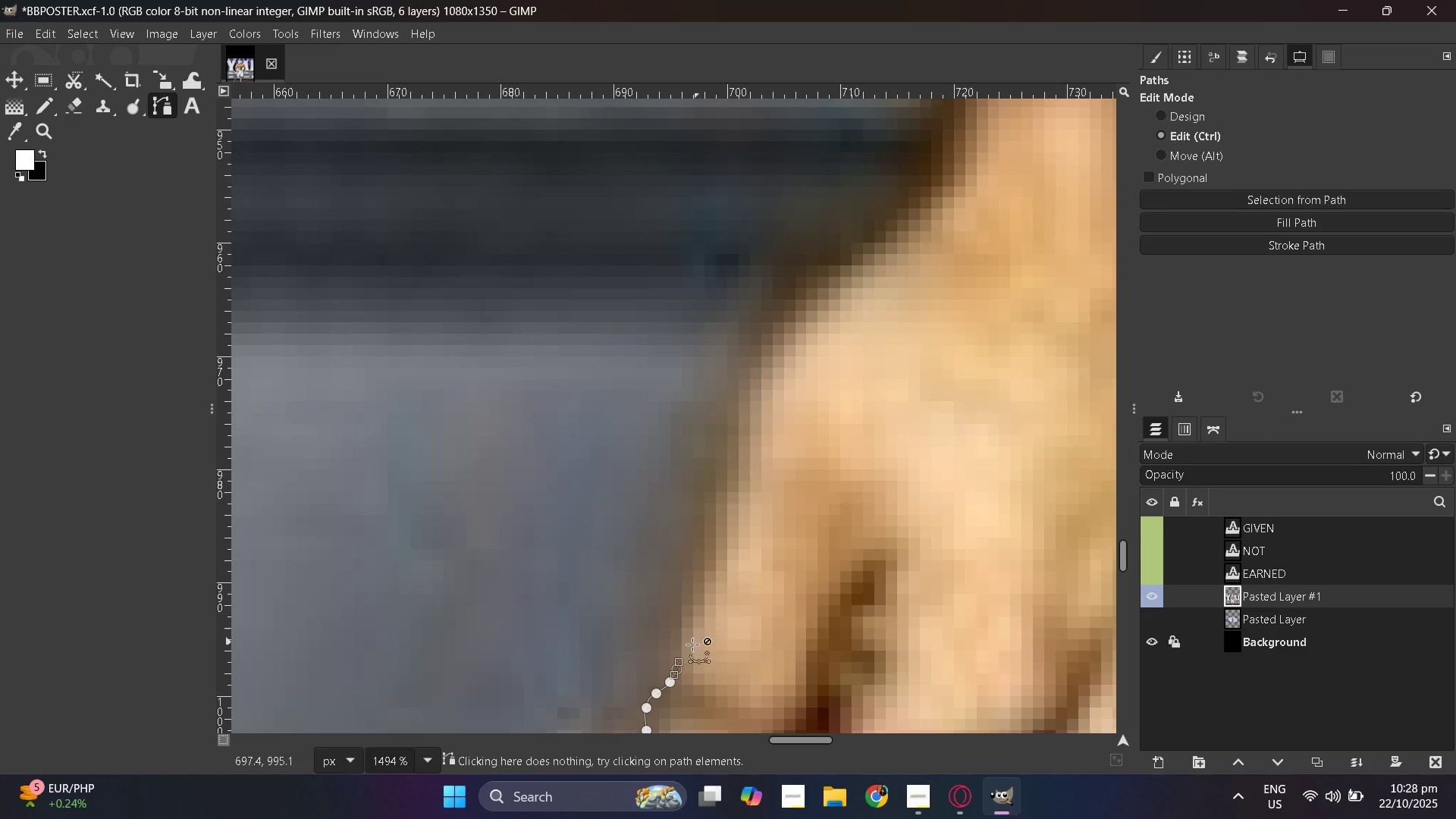 
key(Control+Z)
 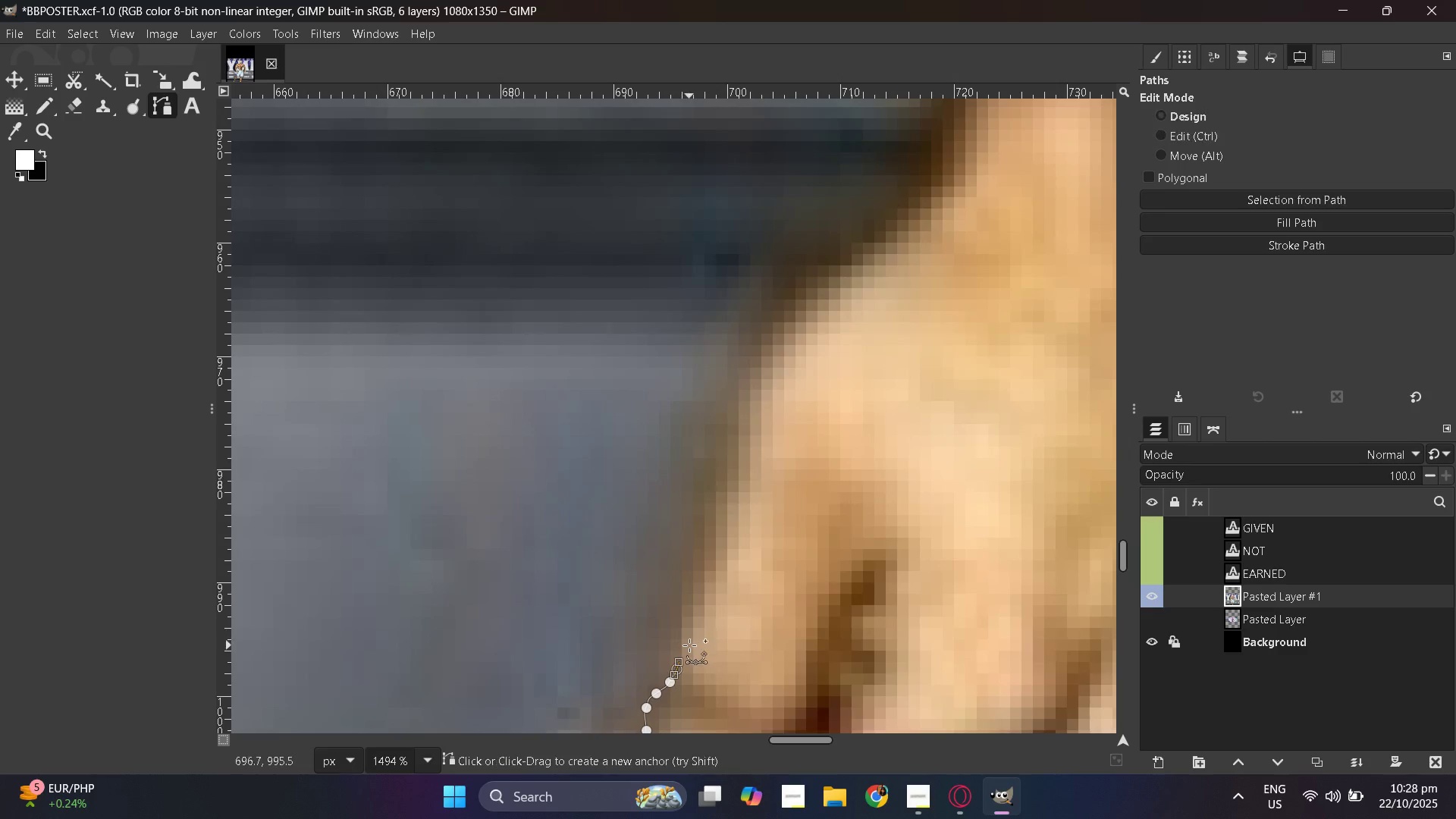 
key(Control+ControlLeft)
 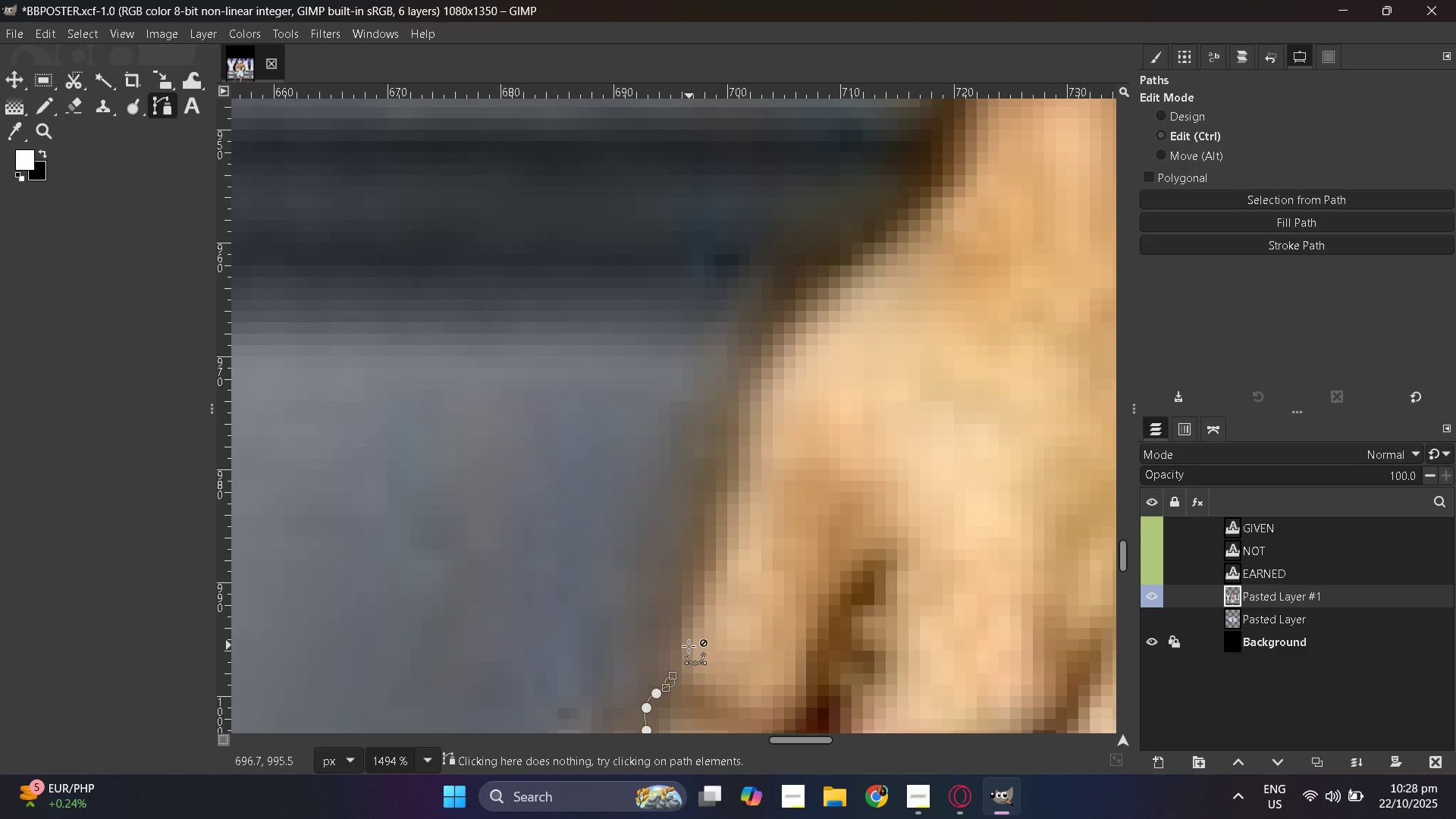 
key(Control+Z)
 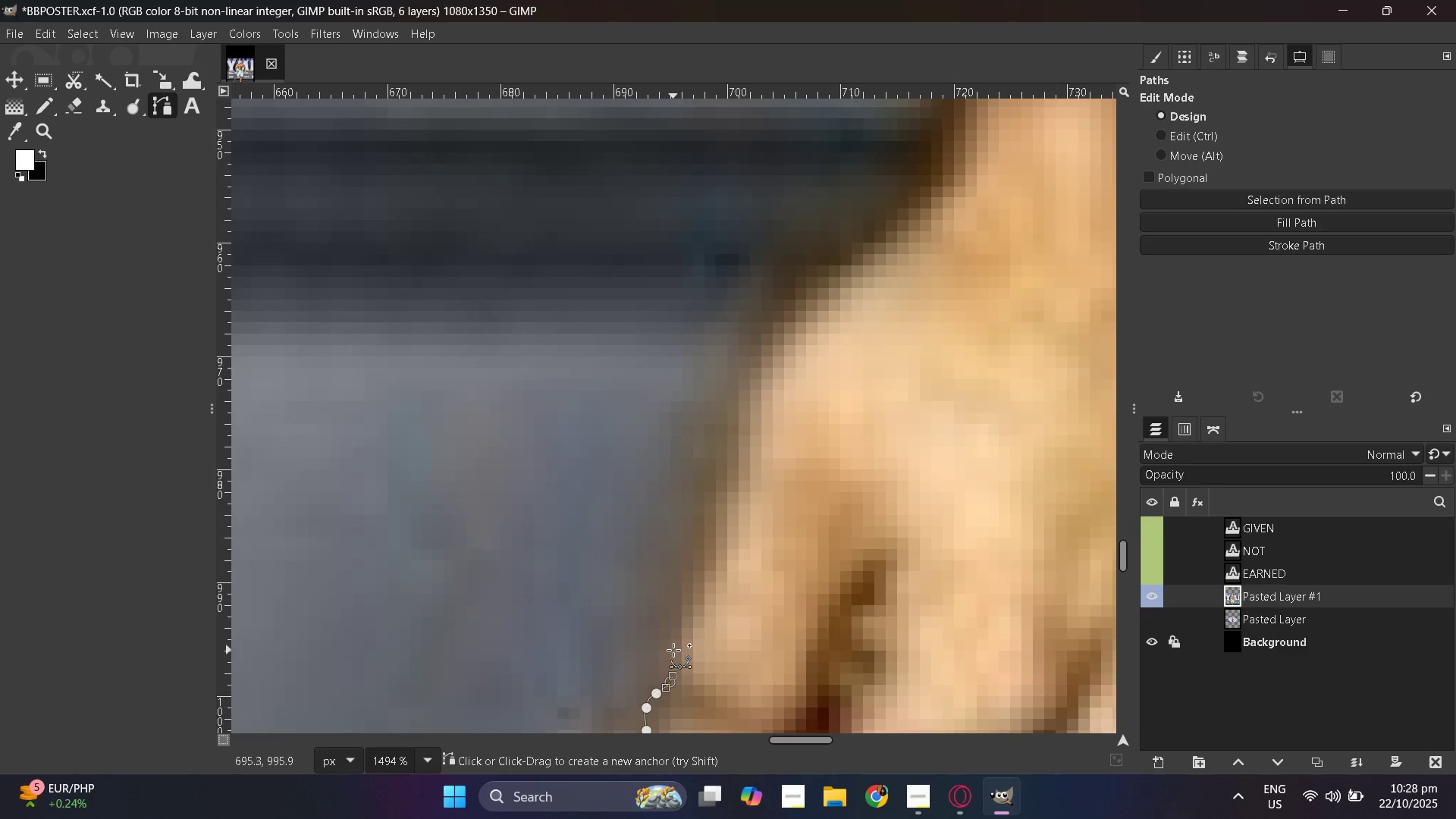 
left_click_drag(start_coordinate=[673, 650], to_coordinate=[673, 645])
 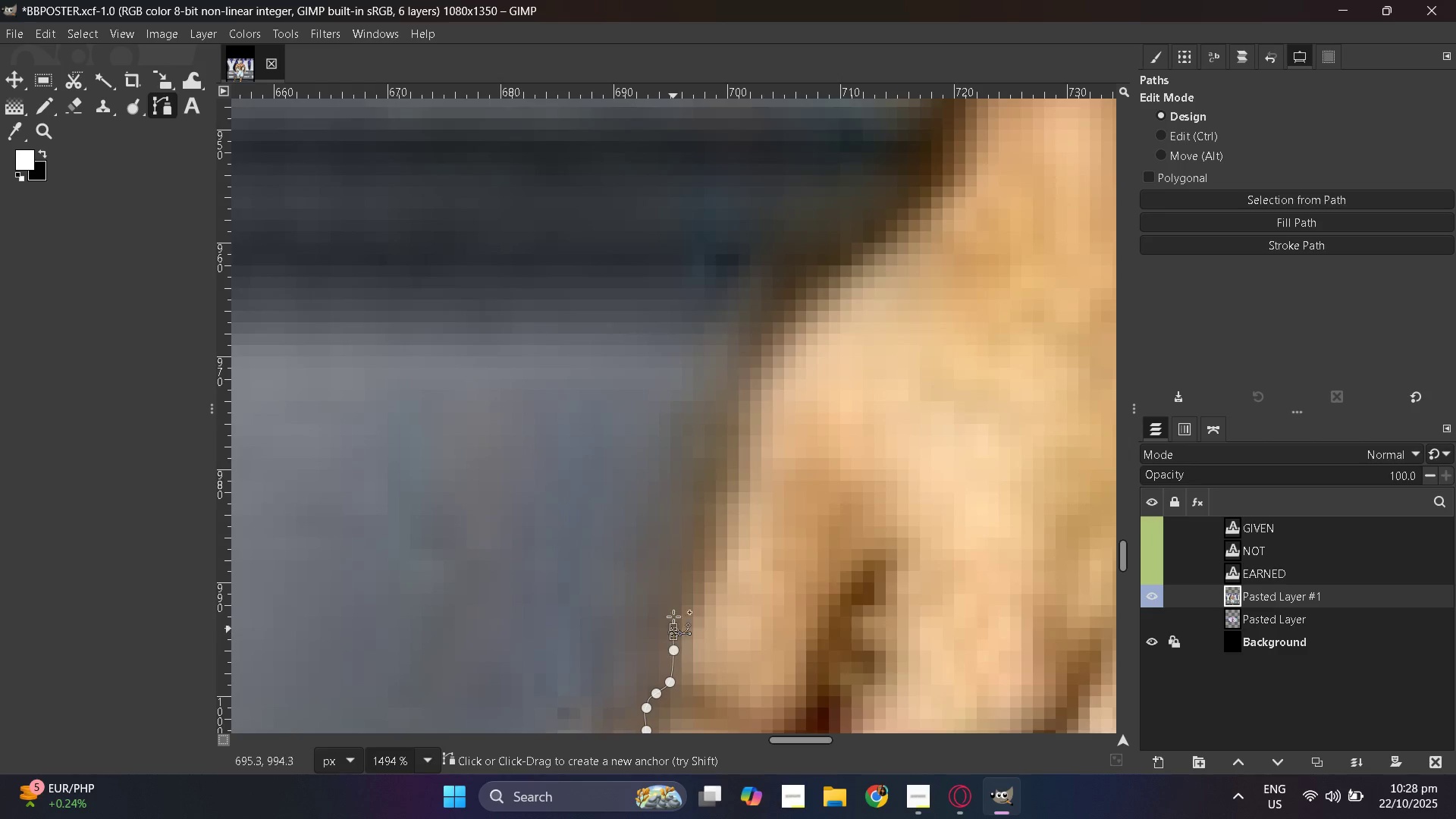 
left_click_drag(start_coordinate=[673, 632], to_coordinate=[673, 627])
 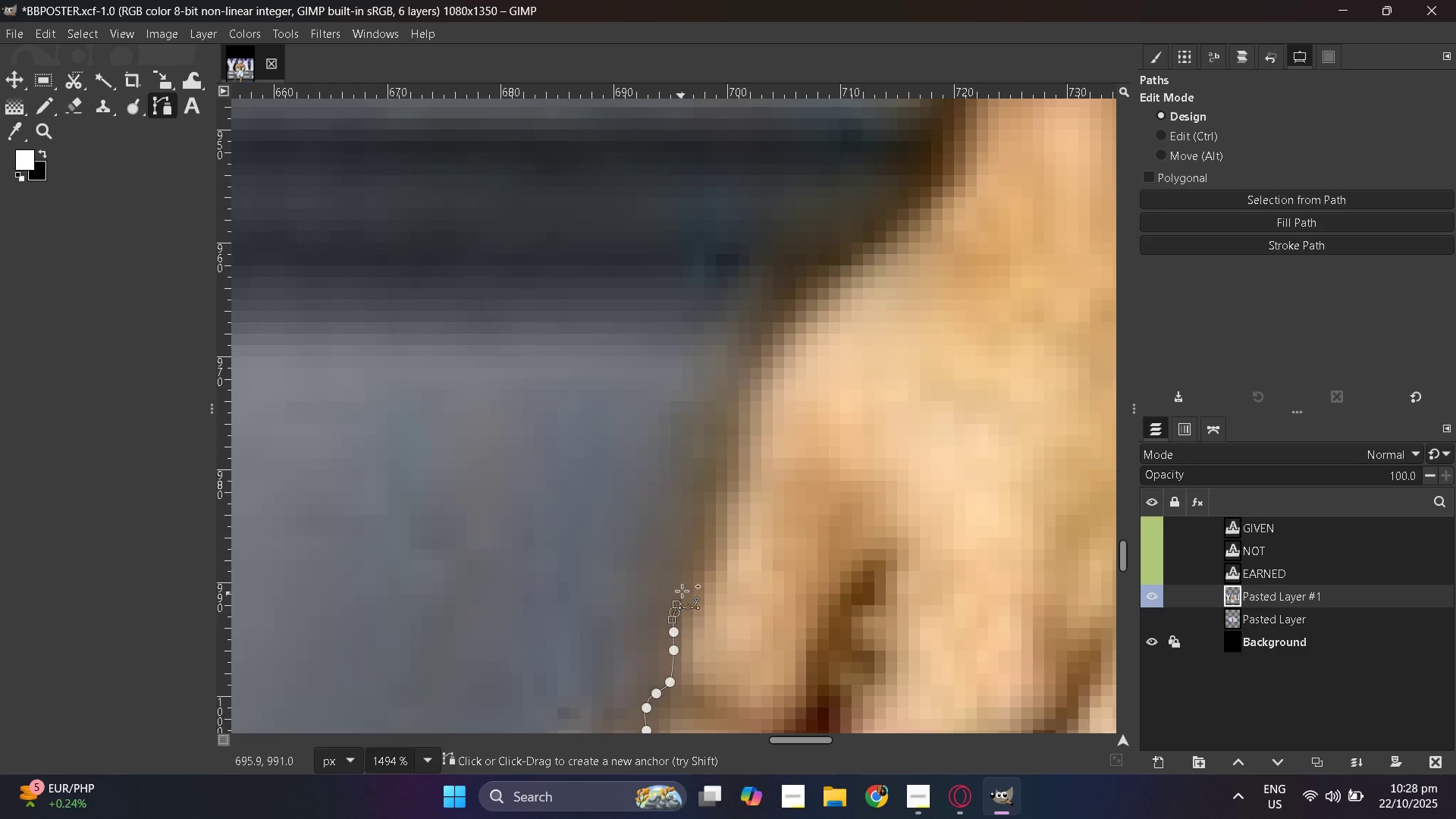 
left_click_drag(start_coordinate=[674, 612], to_coordinate=[676, 604])
 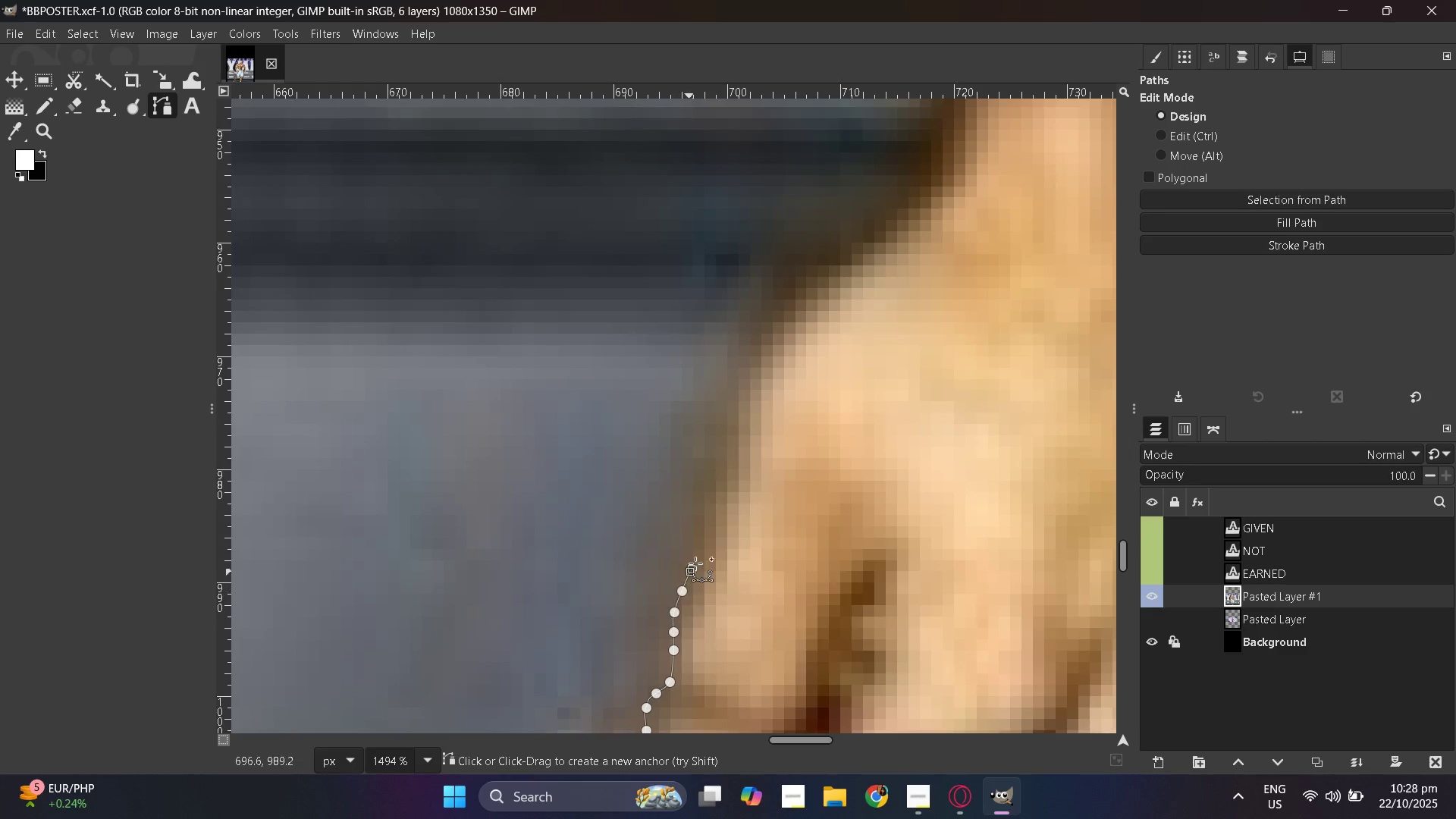 
left_click_drag(start_coordinate=[682, 591], to_coordinate=[686, 582])
 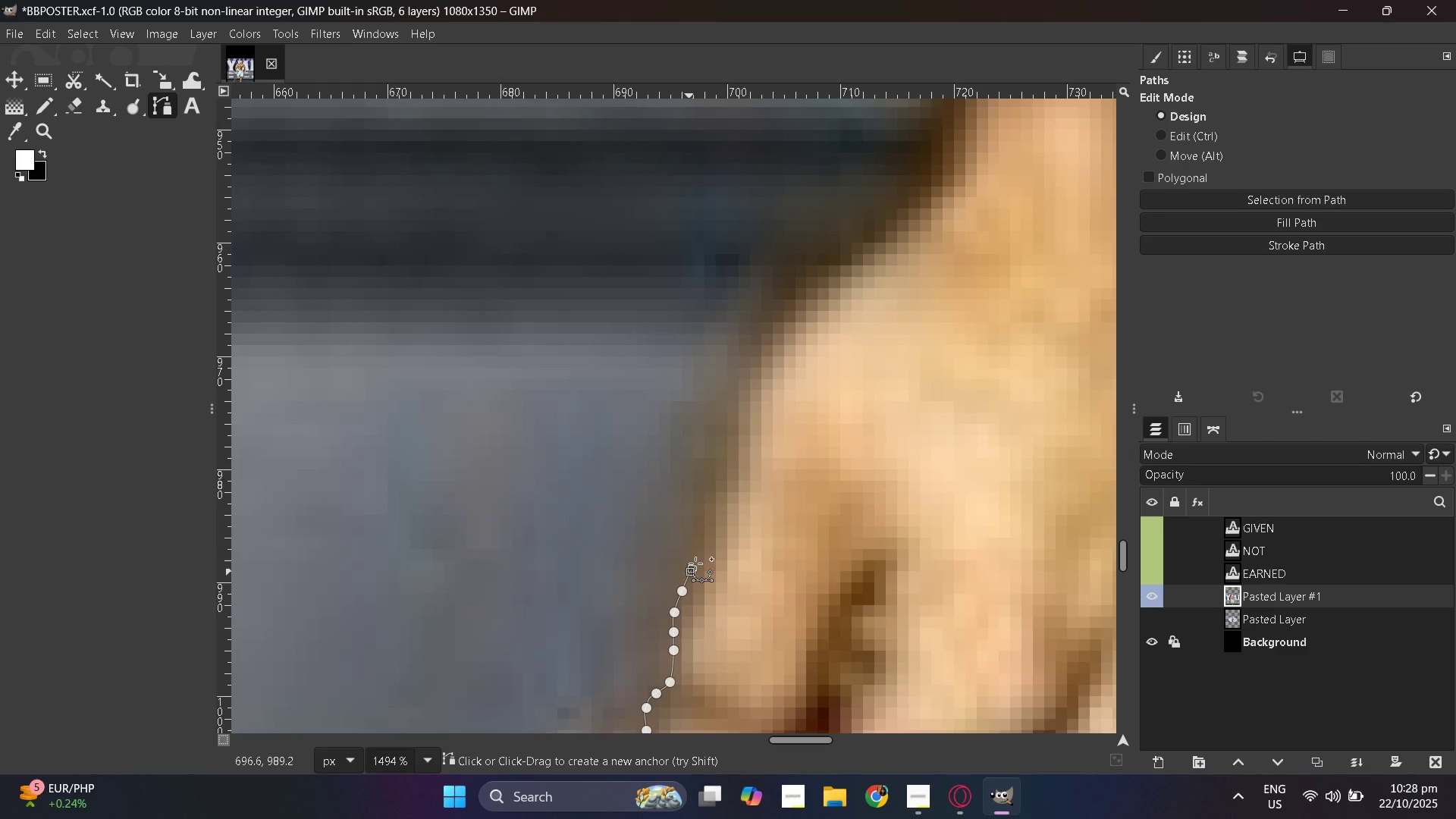 
left_click_drag(start_coordinate=[691, 570], to_coordinate=[697, 560])
 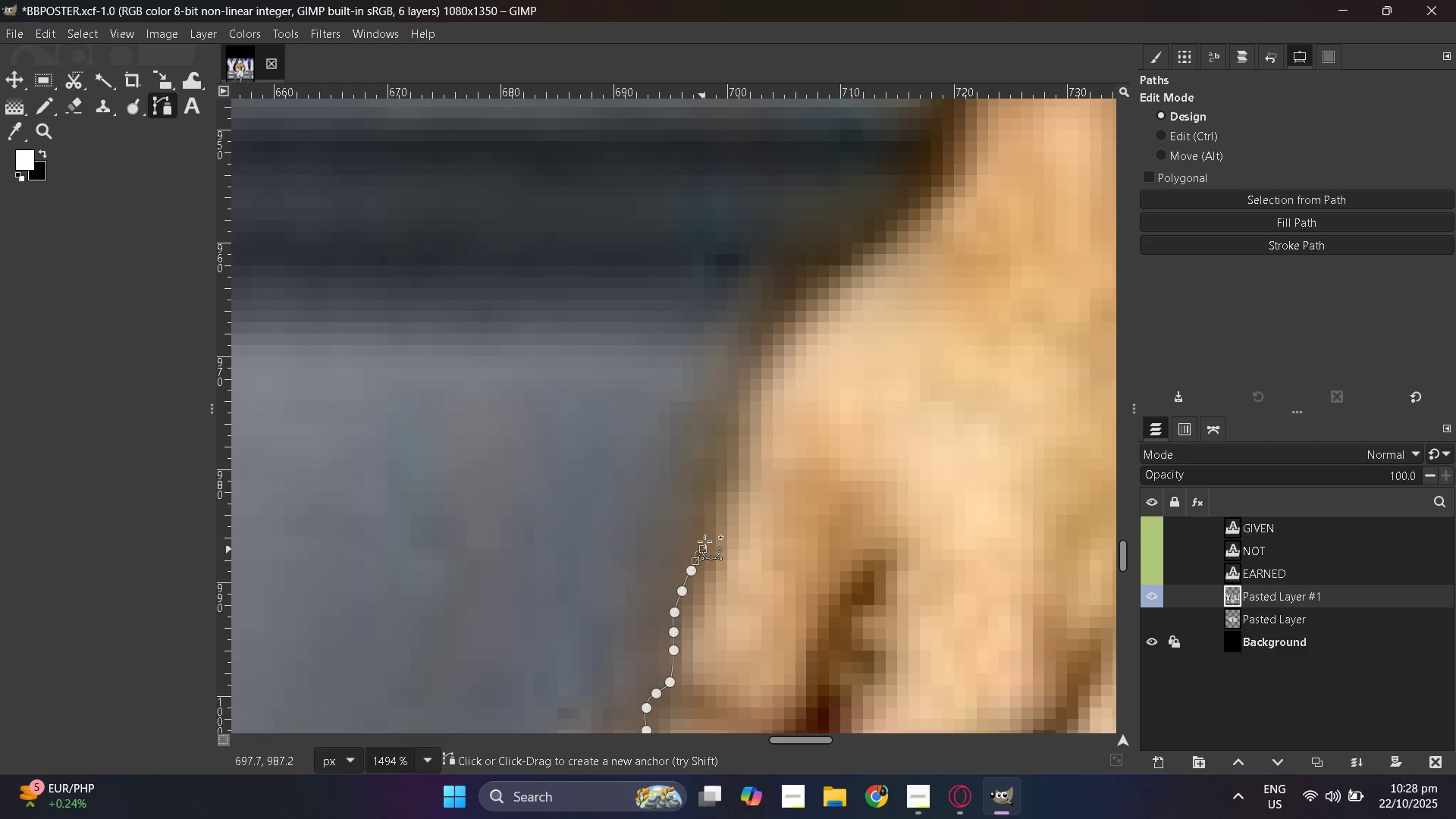 
left_click_drag(start_coordinate=[699, 555], to_coordinate=[703, 548])
 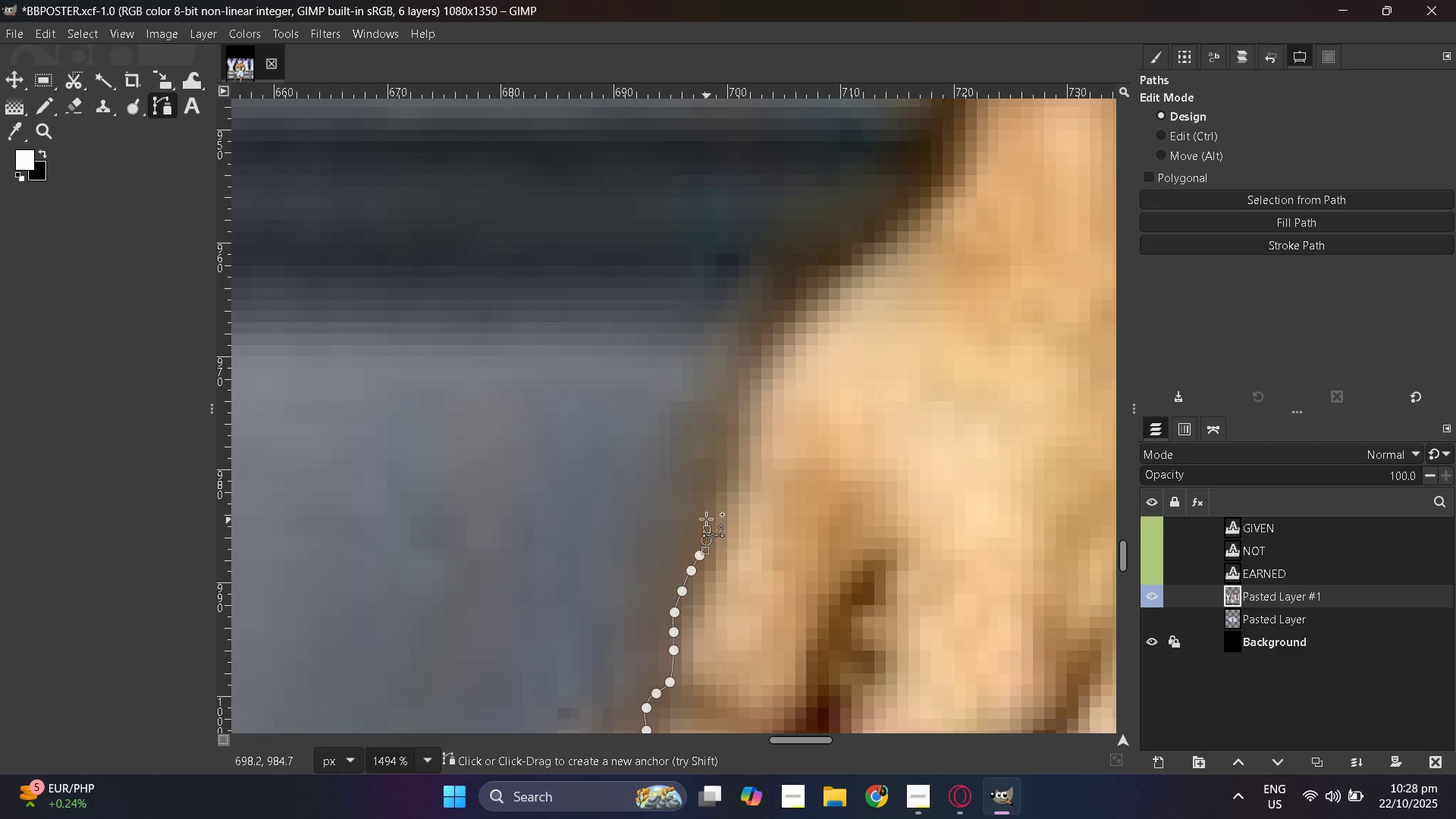 
left_click_drag(start_coordinate=[706, 540], to_coordinate=[707, 529])
 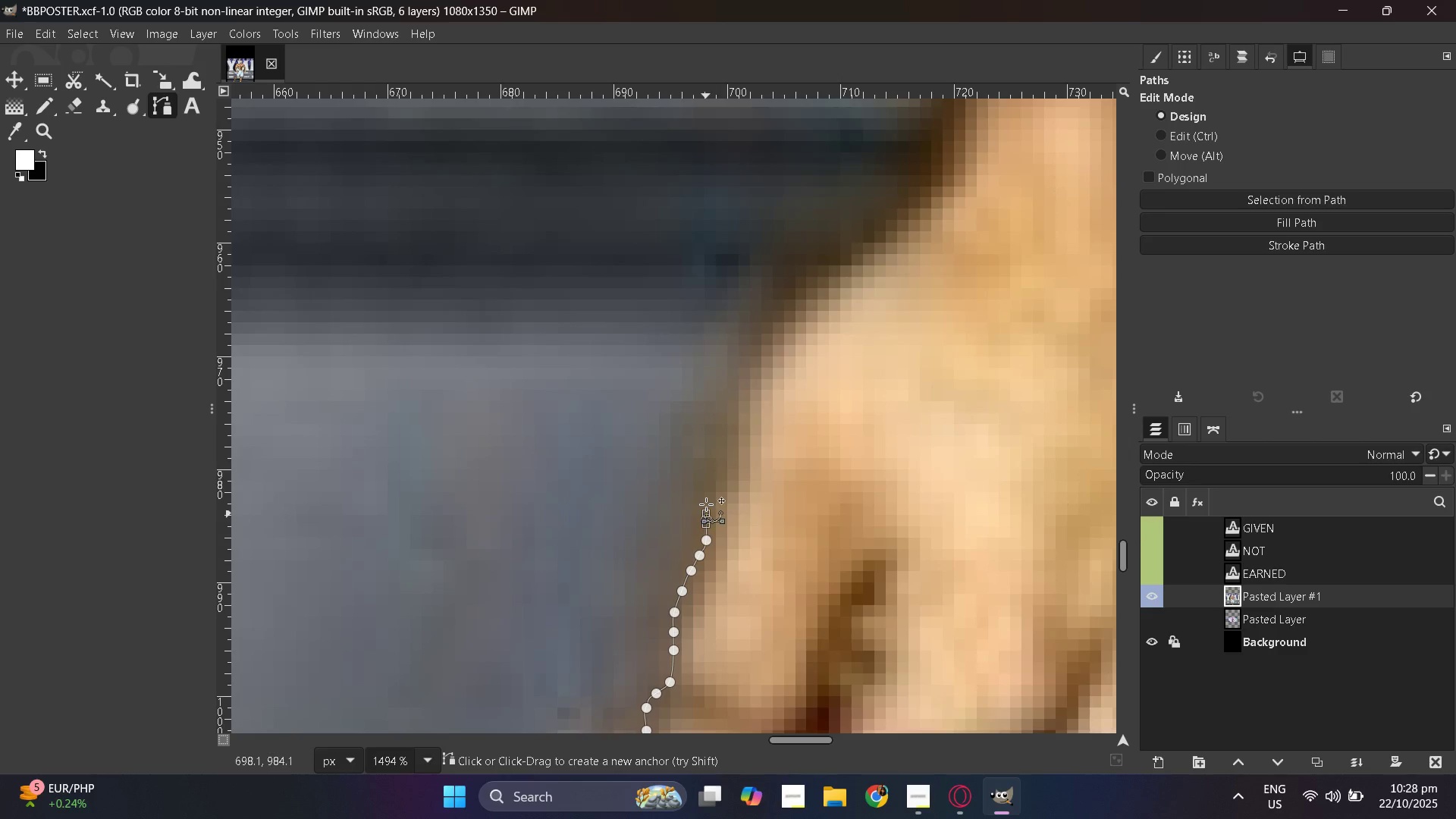 
left_click_drag(start_coordinate=[706, 519], to_coordinate=[706, 511])
 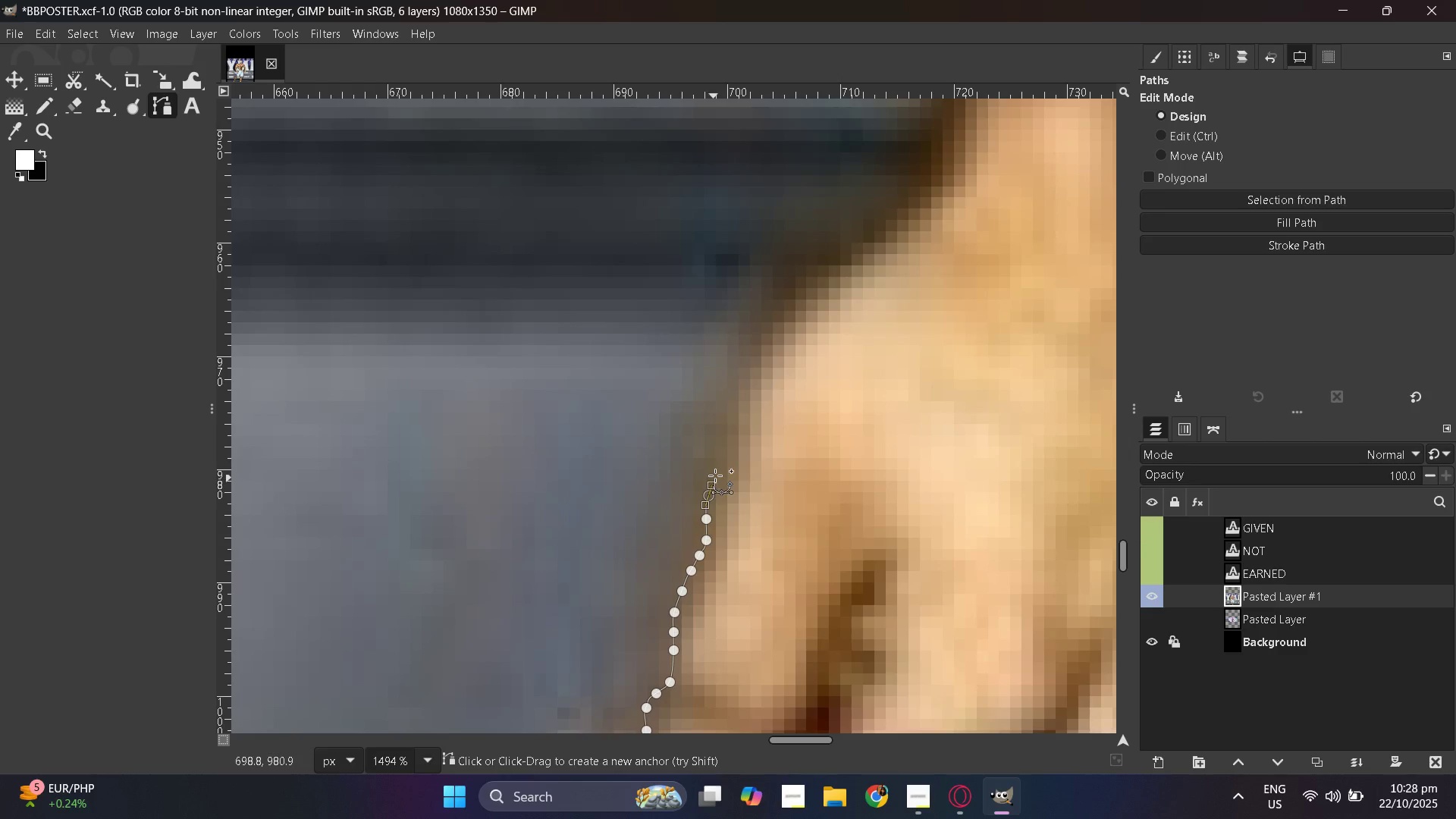 
left_click_drag(start_coordinate=[708, 495], to_coordinate=[711, 485])
 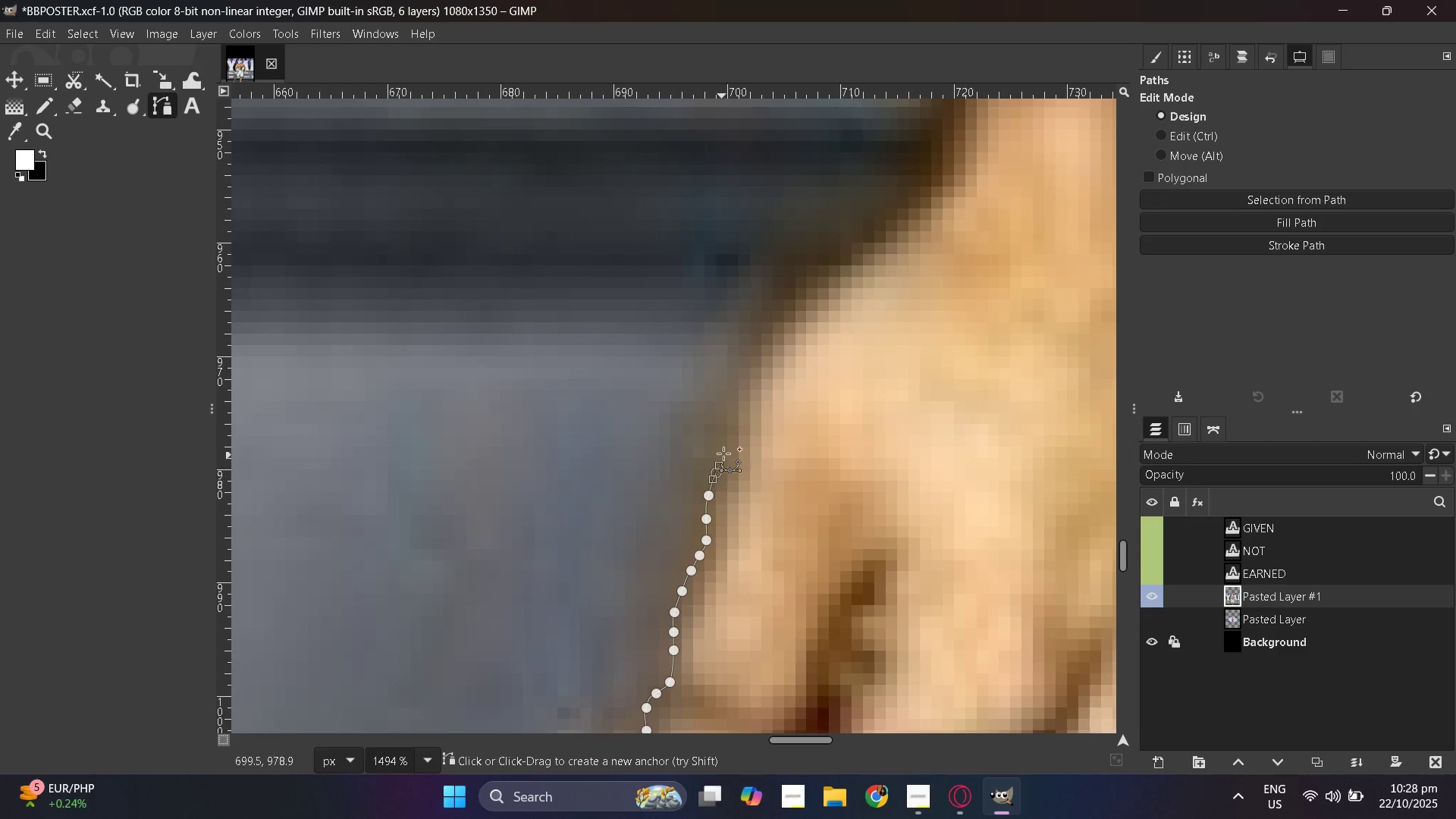 
left_click_drag(start_coordinate=[716, 472], to_coordinate=[719, 466])
 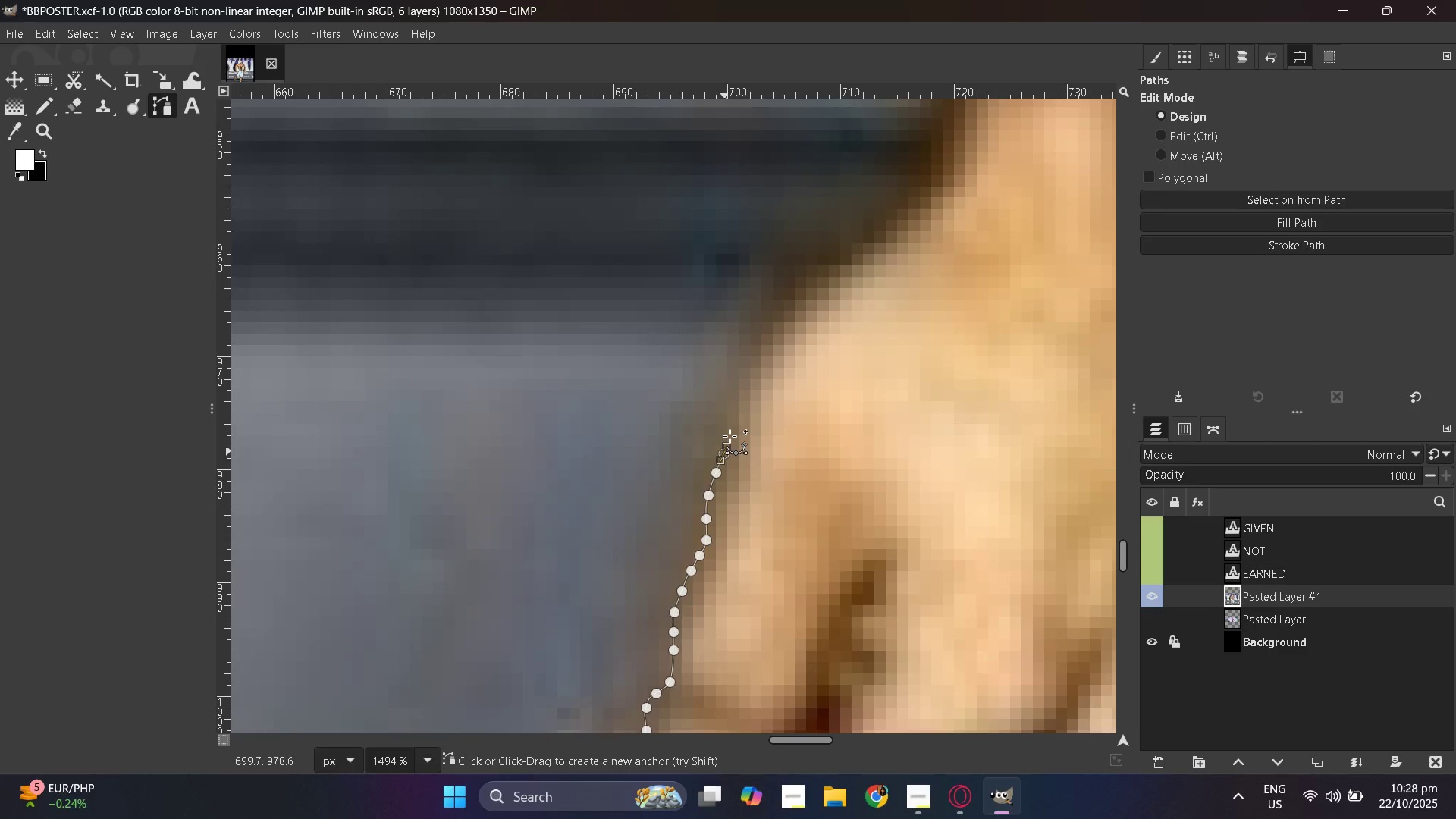 
left_click_drag(start_coordinate=[723, 453], to_coordinate=[727, 441])
 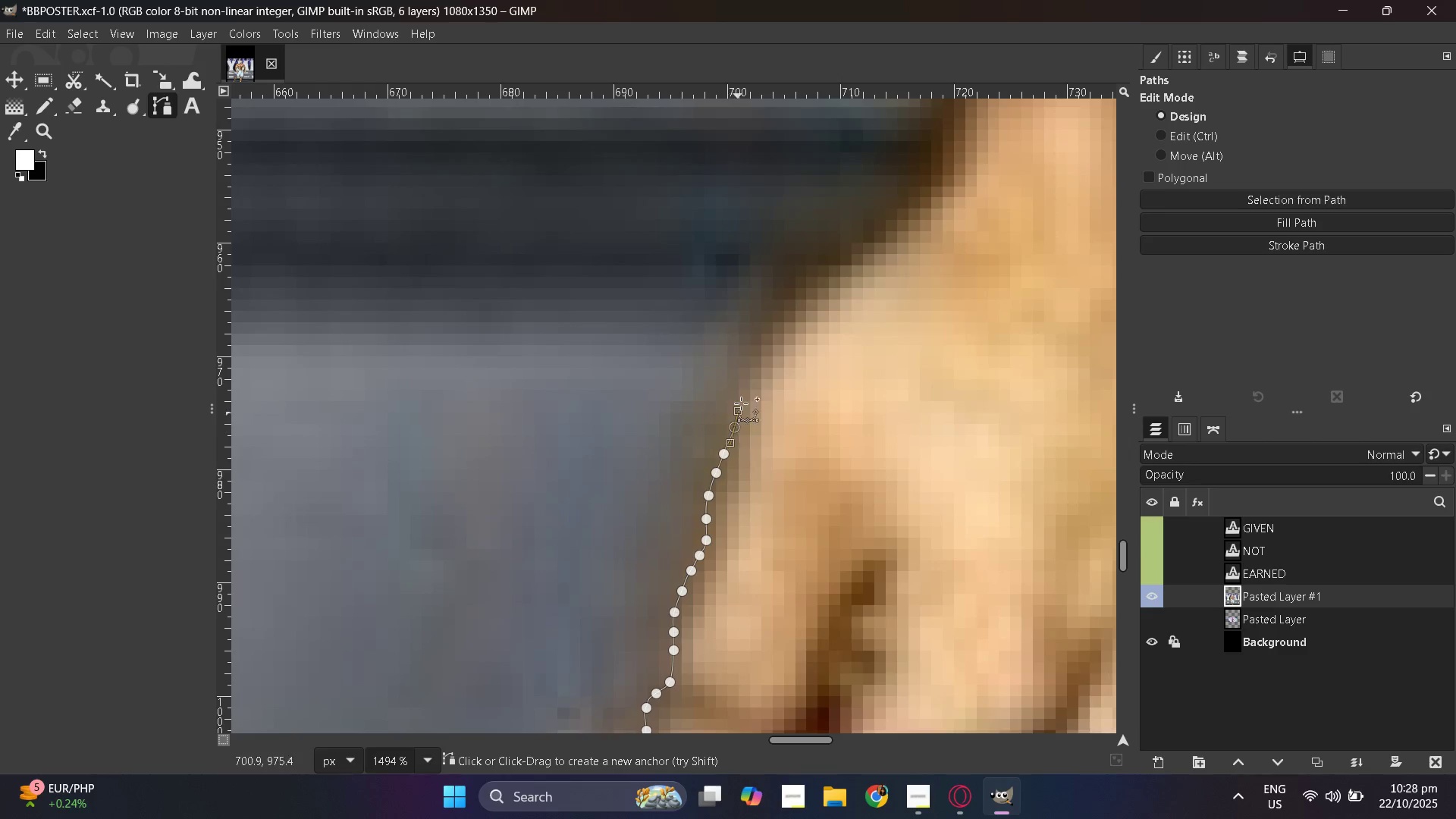 
left_click_drag(start_coordinate=[734, 427], to_coordinate=[738, 411])
 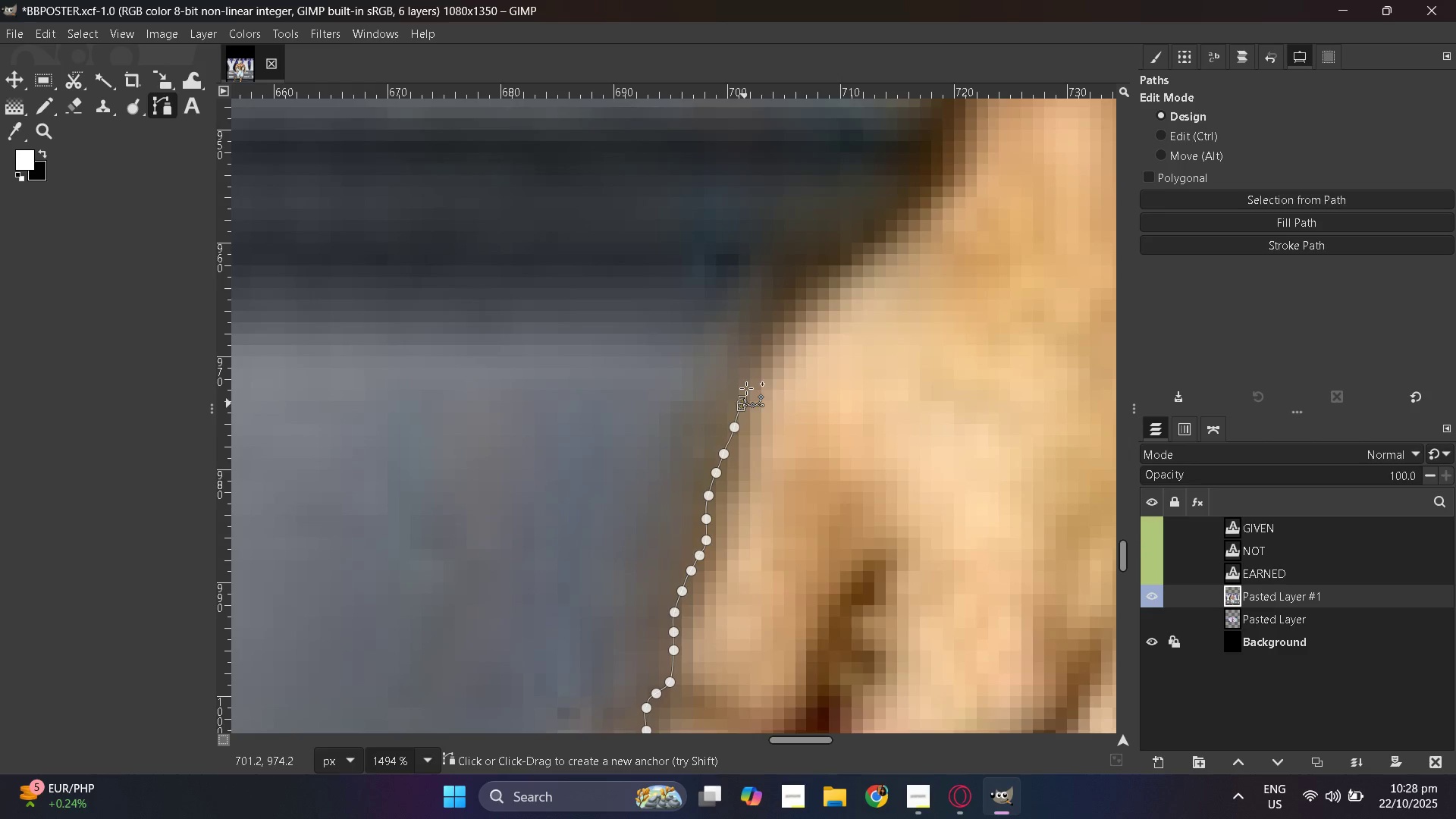 
left_click_drag(start_coordinate=[742, 403], to_coordinate=[748, 387])
 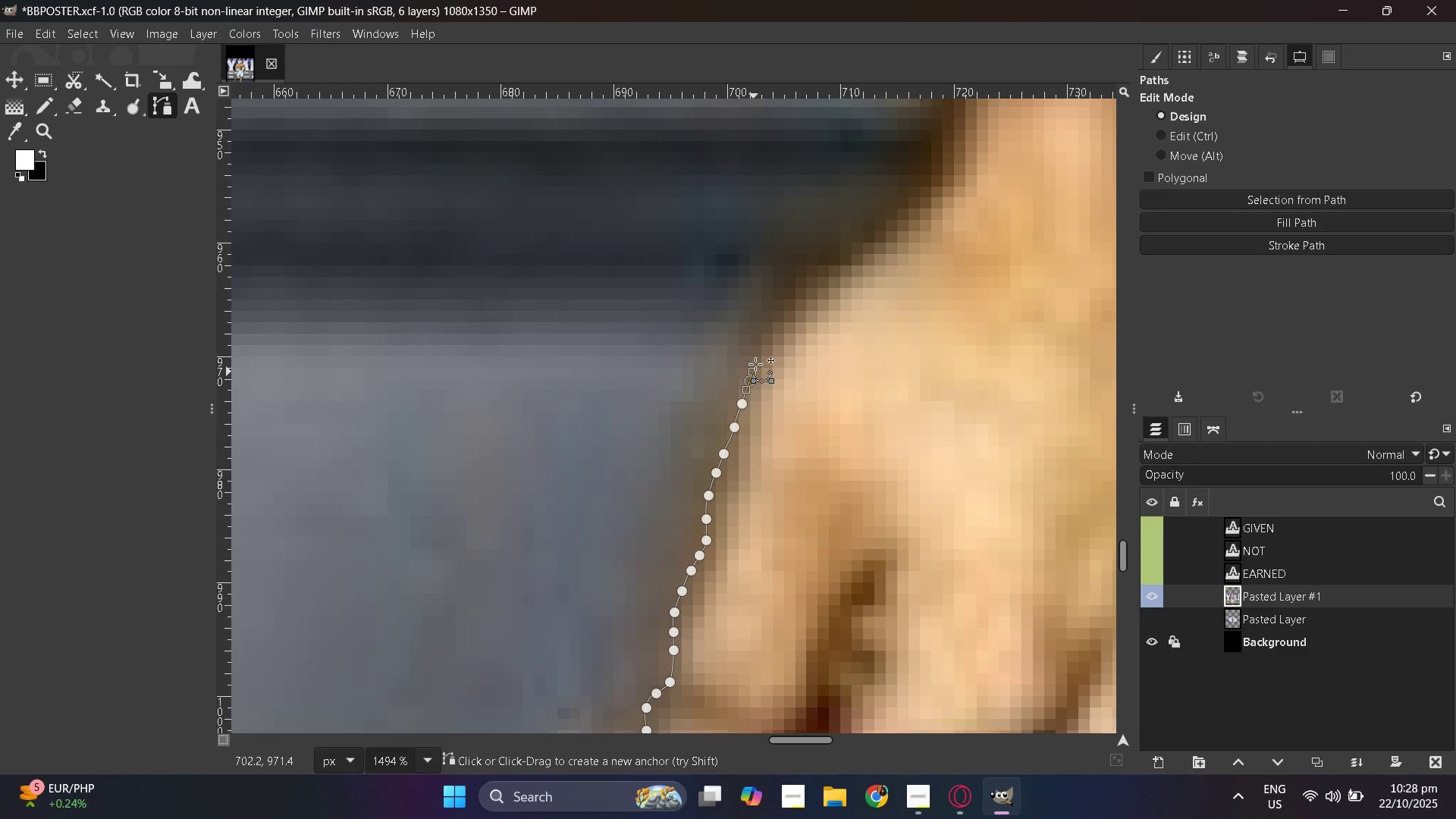 
left_click_drag(start_coordinate=[749, 381], to_coordinate=[754, 368])
 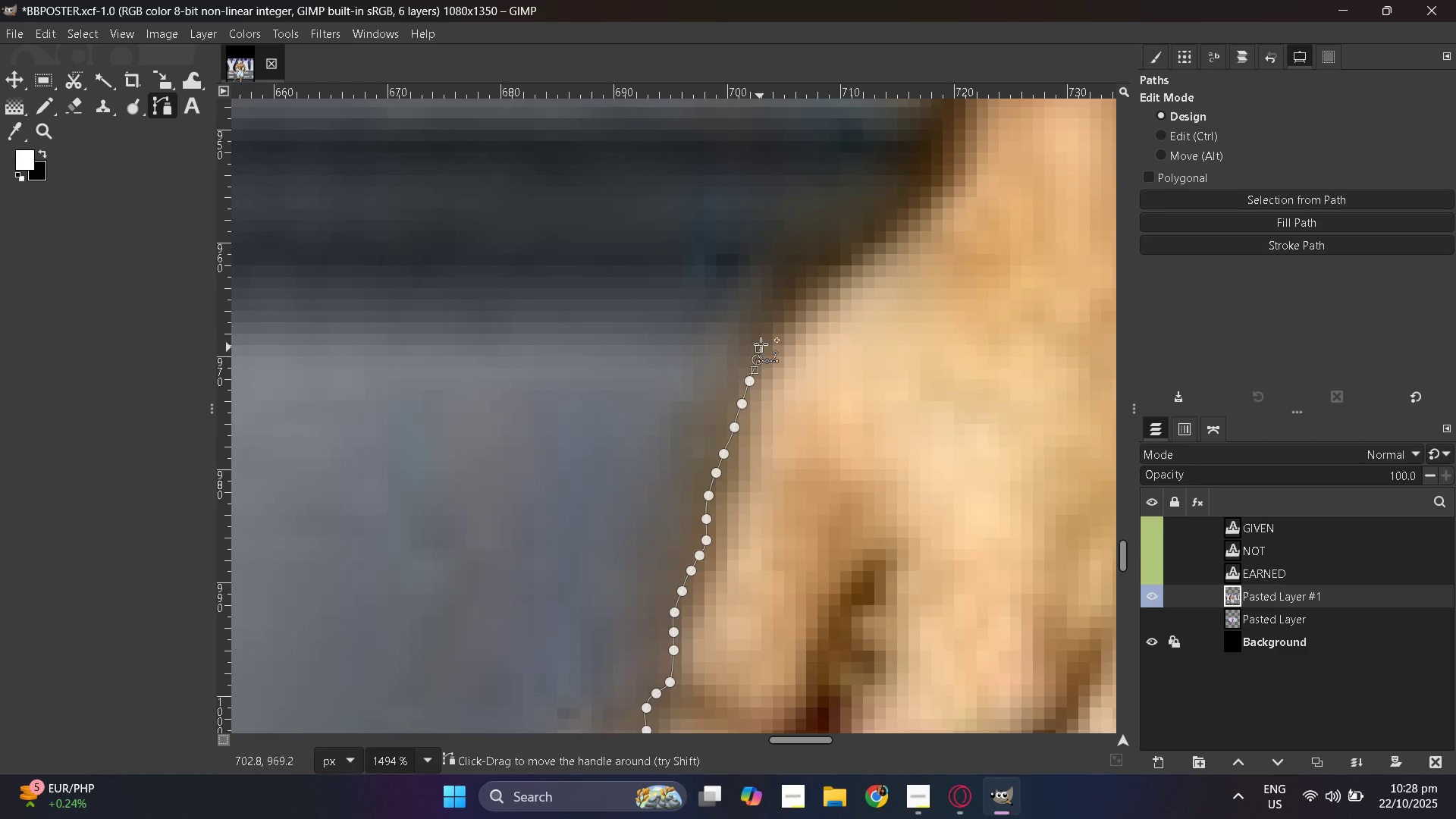 
left_click_drag(start_coordinate=[757, 359], to_coordinate=[759, 349])
 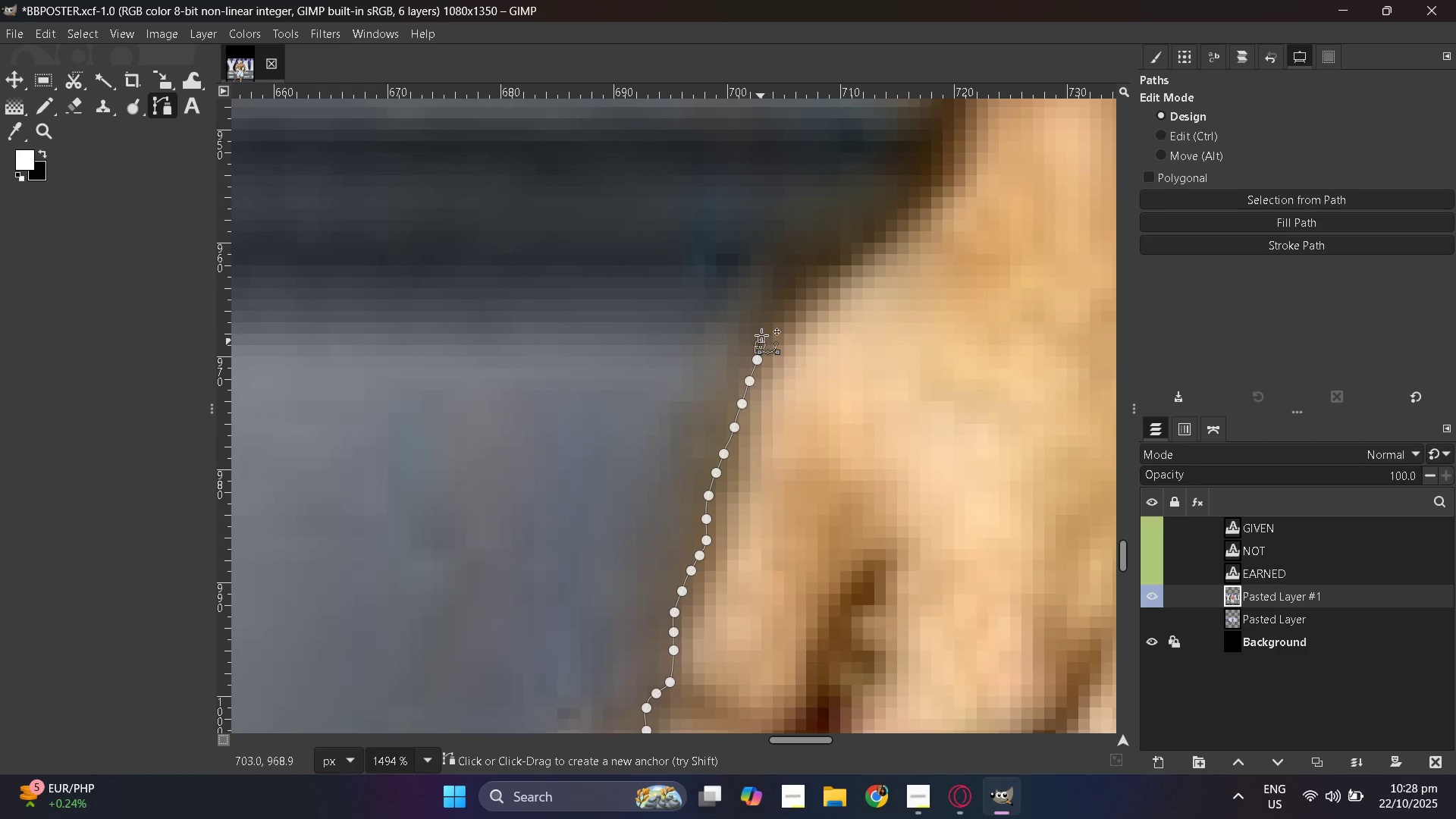 
left_click_drag(start_coordinate=[760, 344], to_coordinate=[761, 337])
 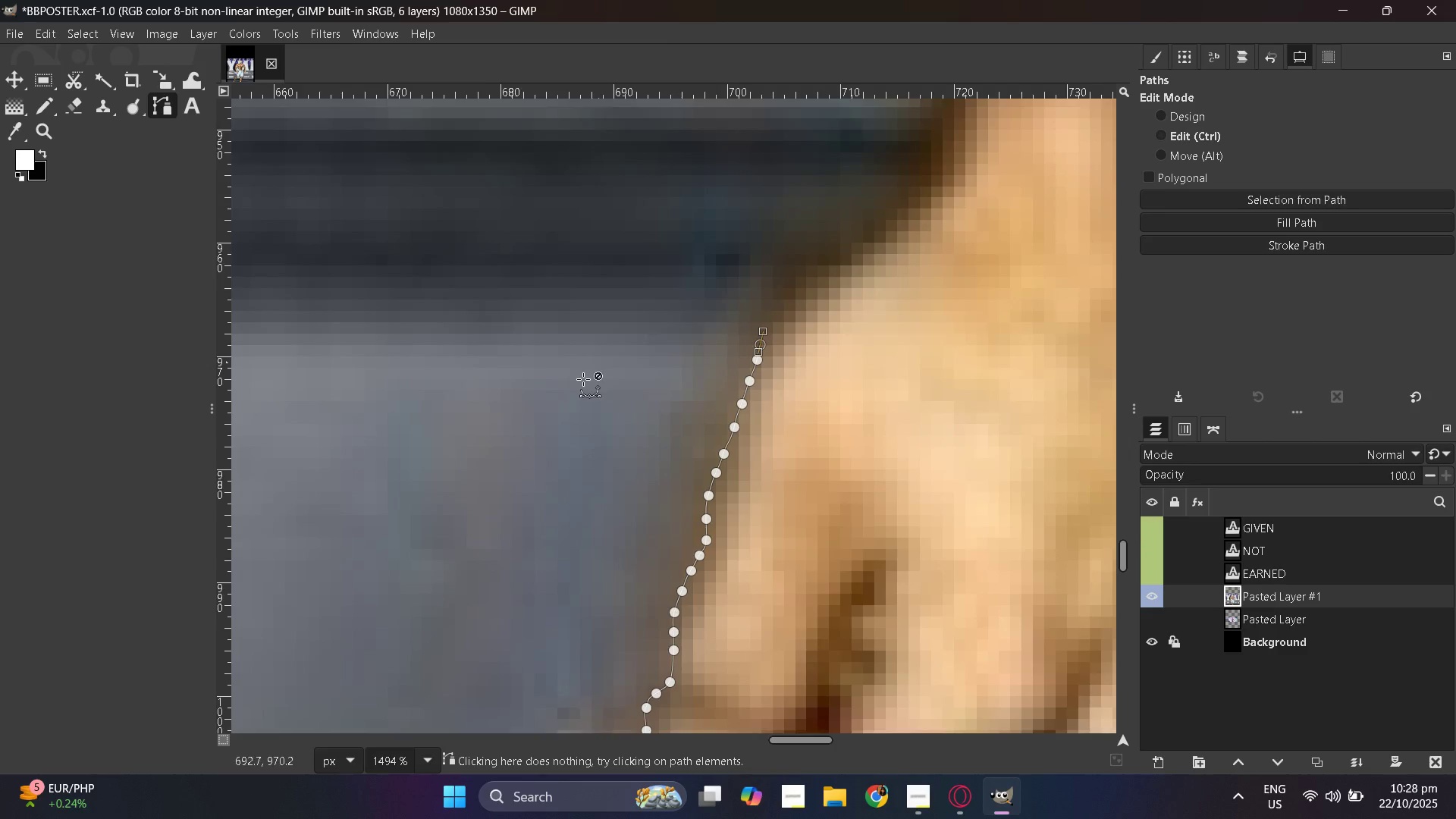 
hold_key(key=ControlLeft, duration=0.3)
scroll: coordinate [821, 399], scroll_direction: down, amount: 1.0
 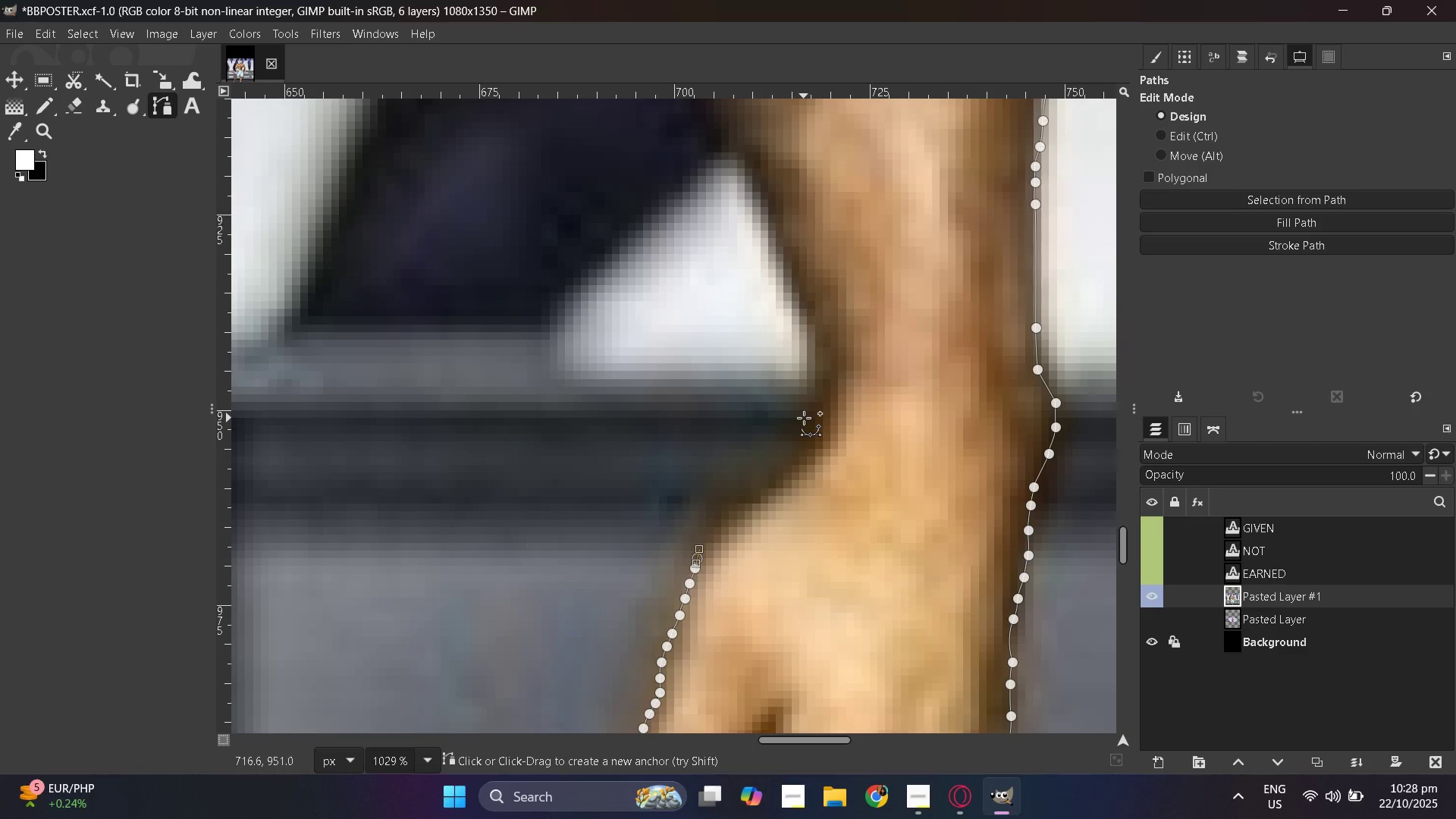 
wait(18.21)
 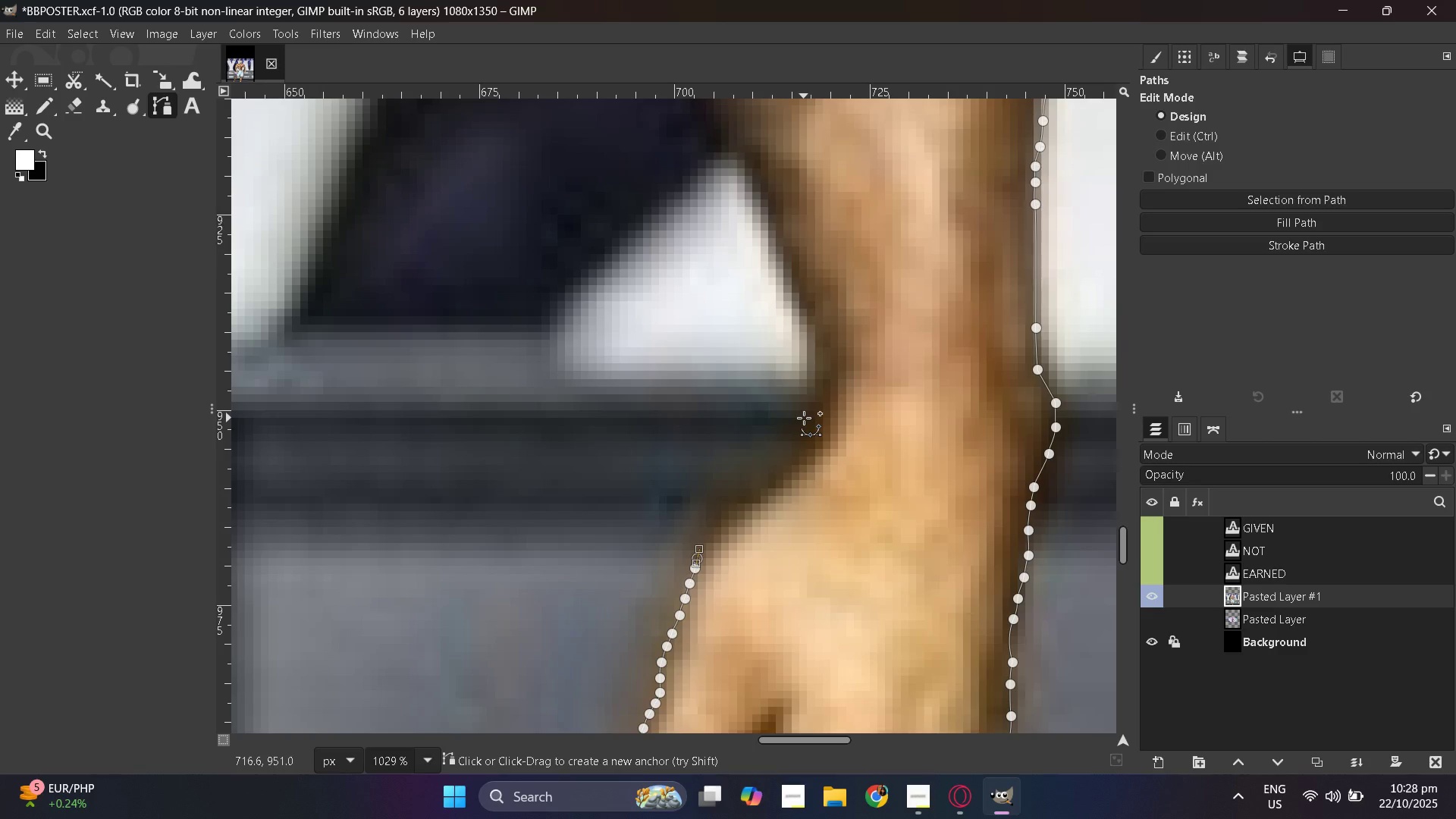 
scroll: coordinate [689, 550], scroll_direction: up, amount: 3.0
 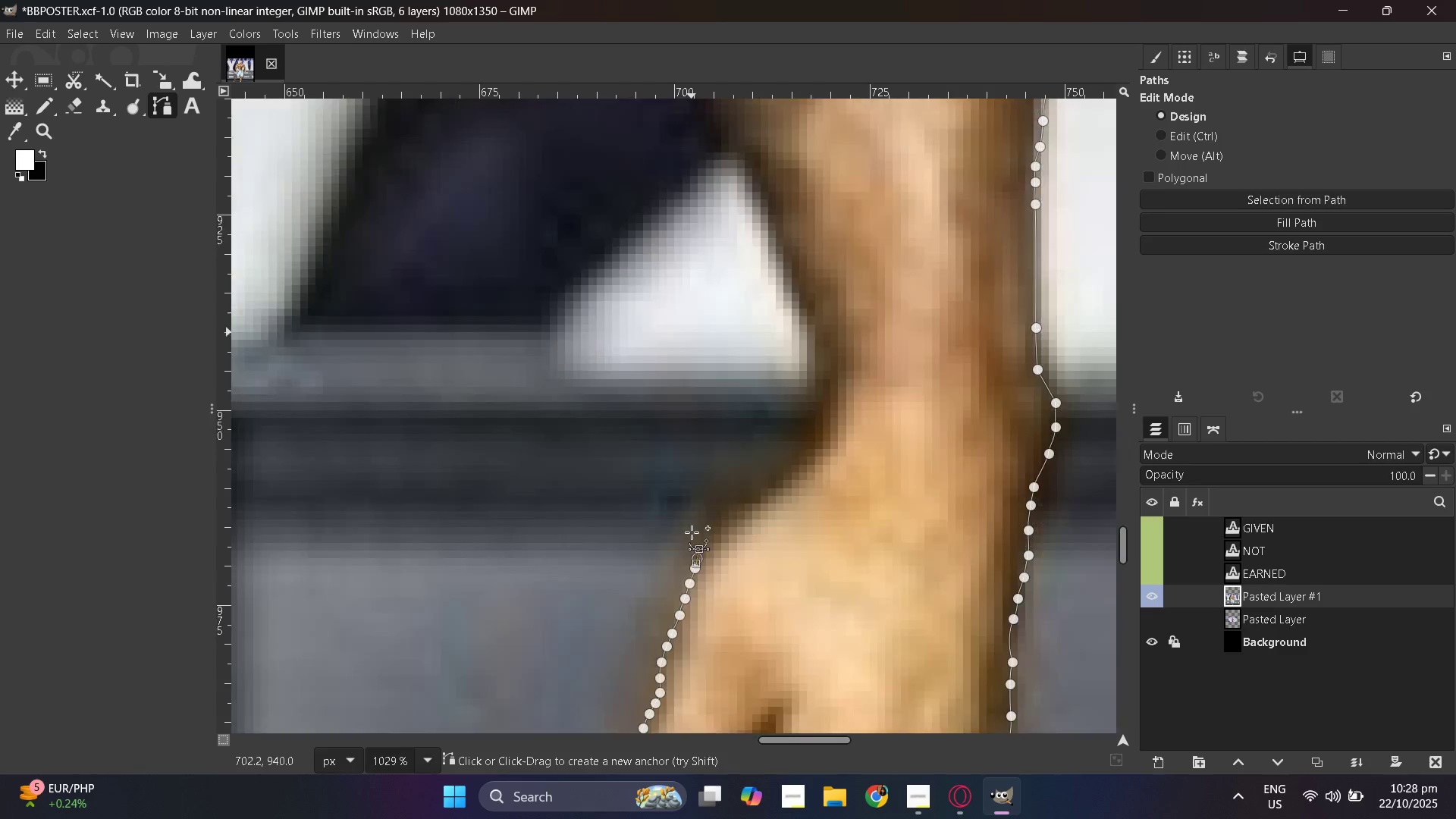 
key(Control+ControlLeft)
 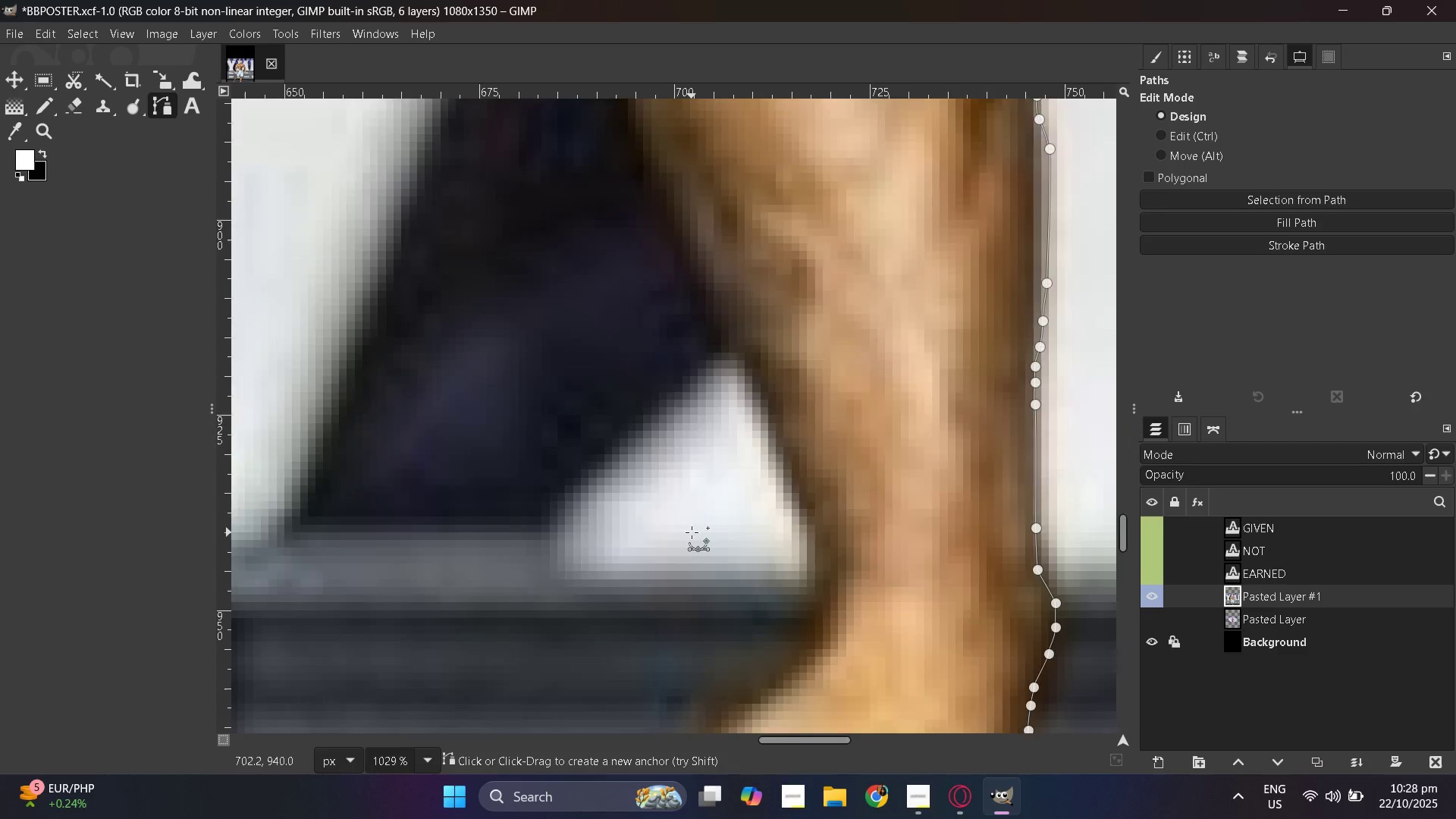 
scroll: coordinate [691, 535], scroll_direction: down, amount: 2.0
 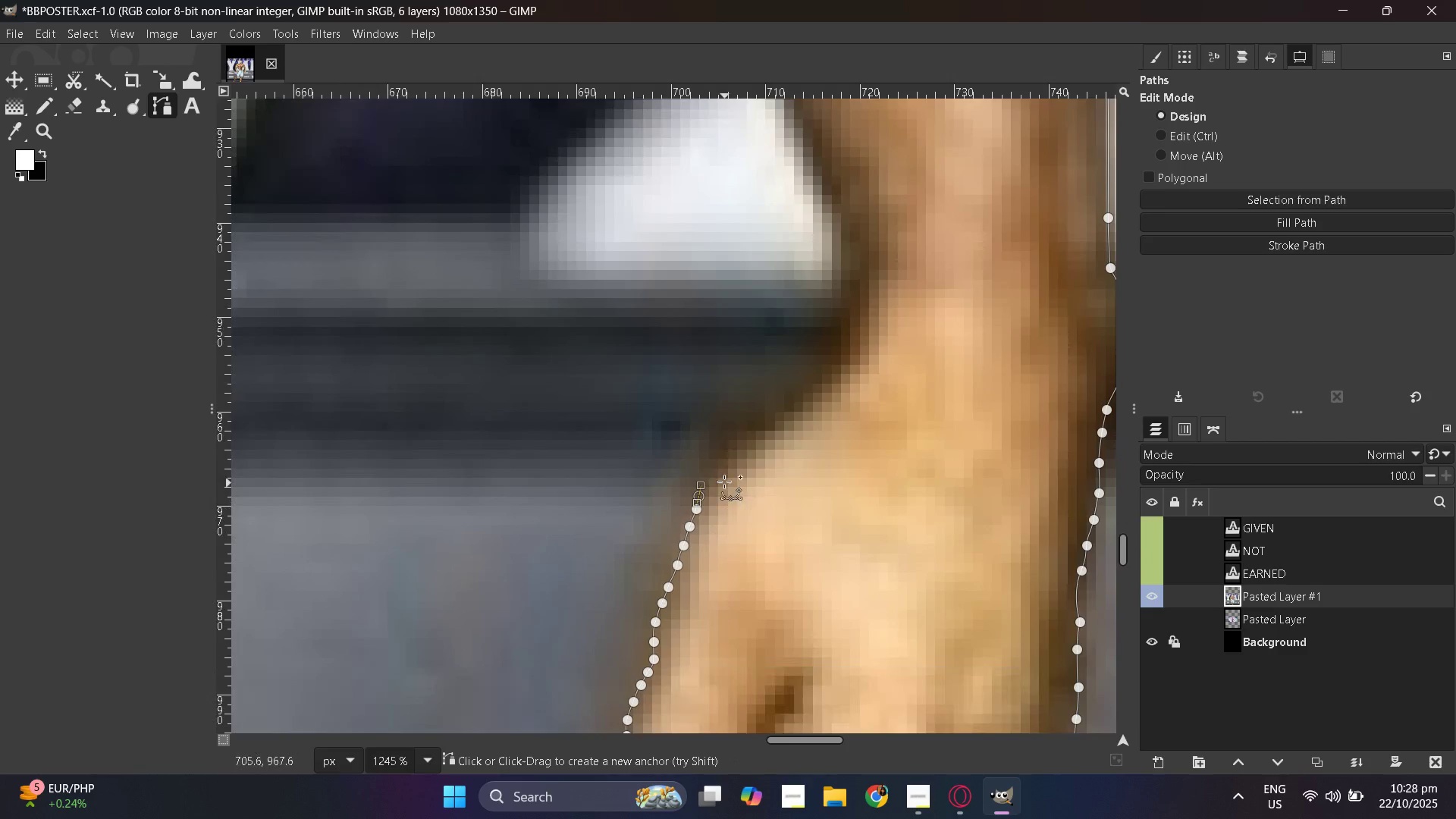 
hold_key(key=ControlLeft, duration=0.36)
 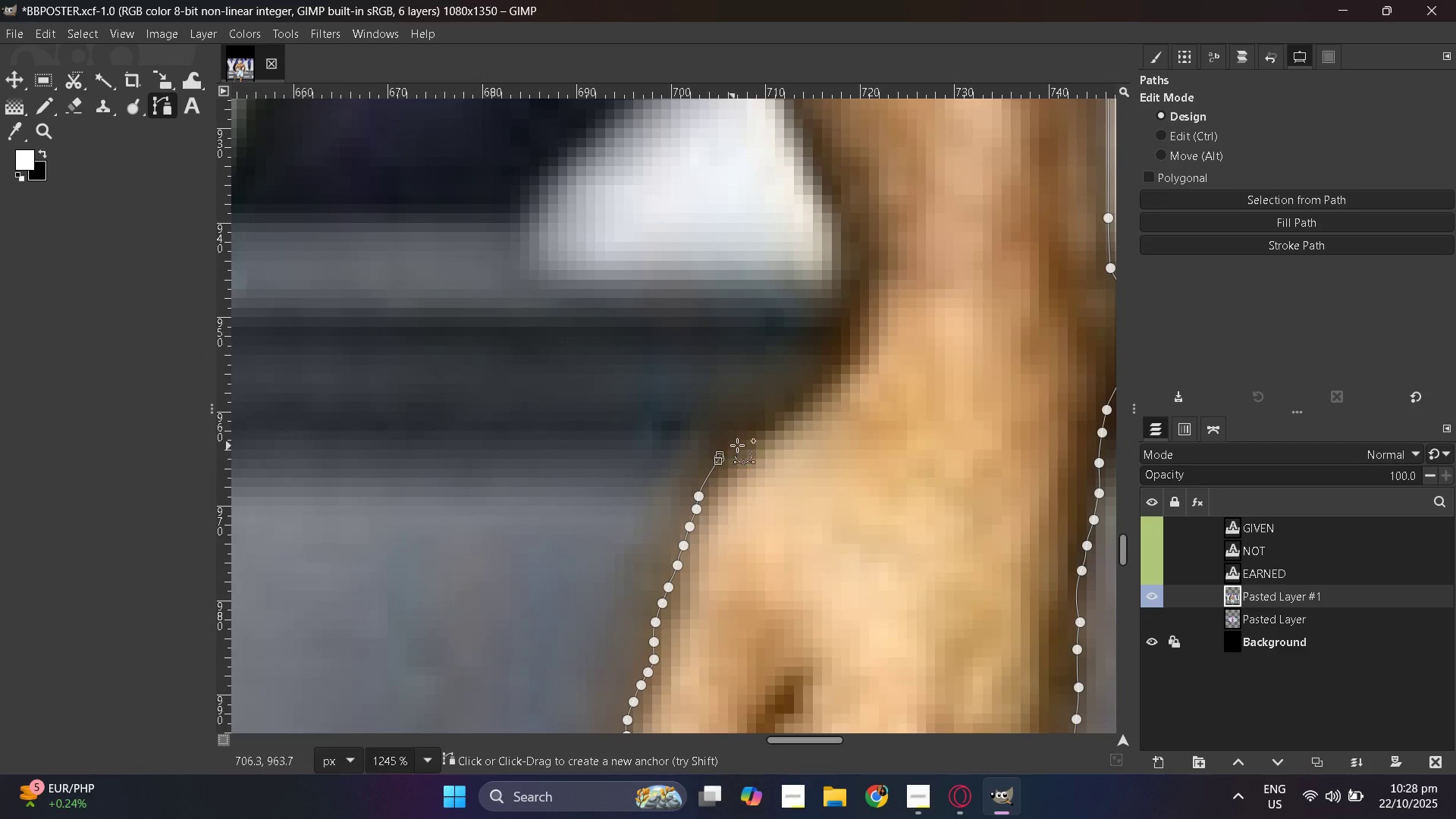 
left_click_drag(start_coordinate=[761, 427], to_coordinate=[765, 423])
 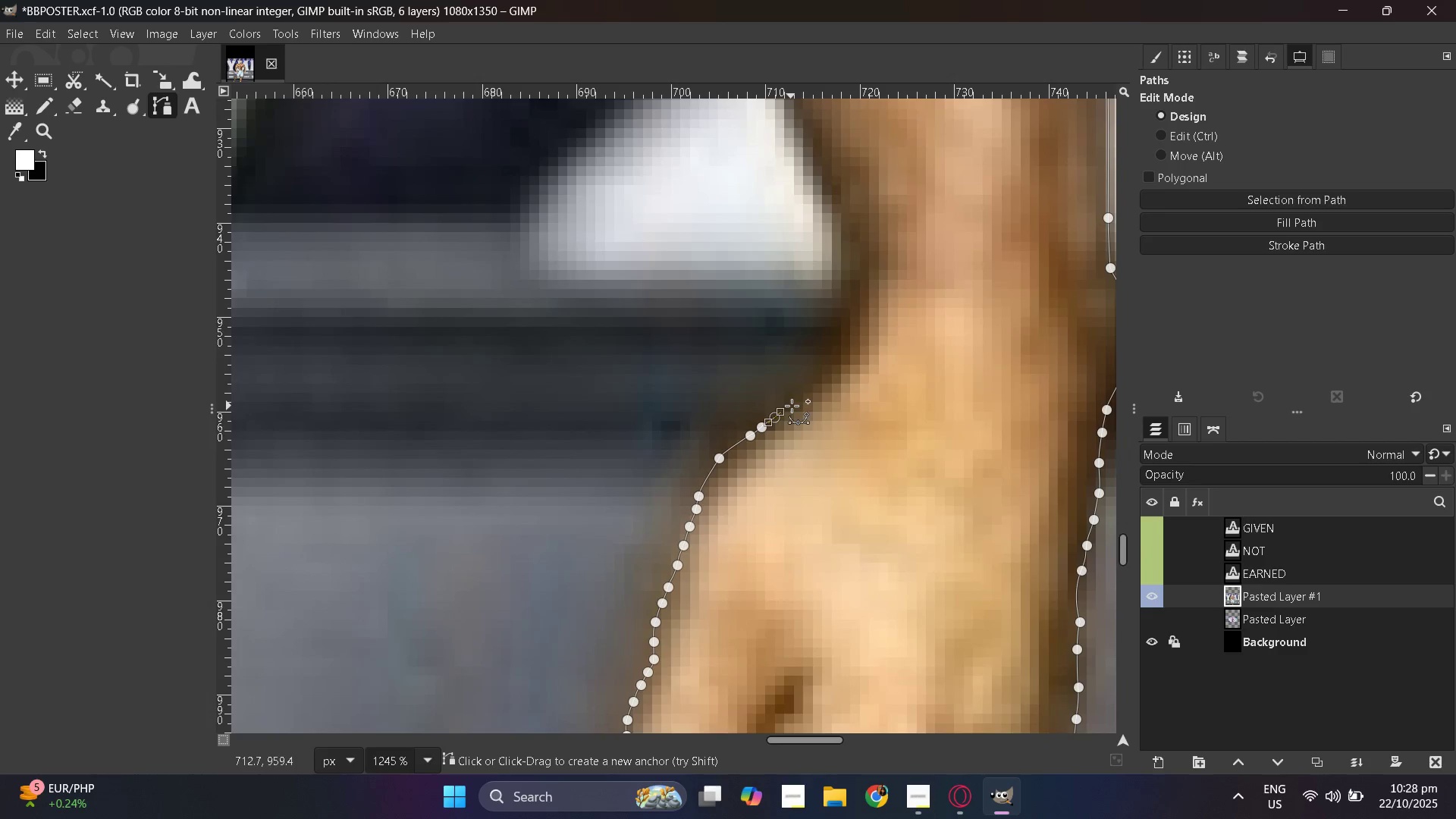 
left_click_drag(start_coordinate=[774, 417], to_coordinate=[780, 412])
 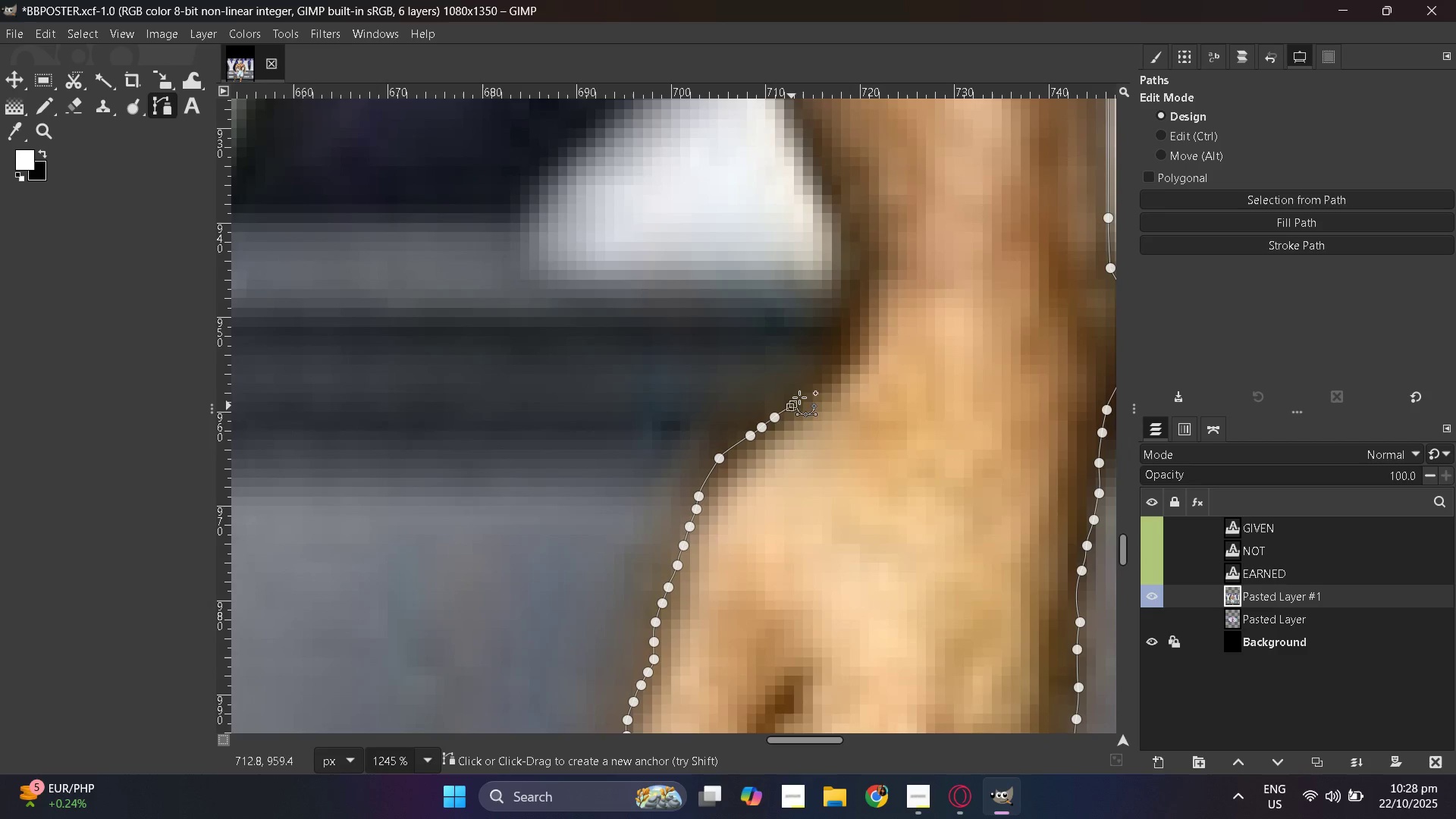 
left_click_drag(start_coordinate=[792, 406], to_coordinate=[799, 398])
 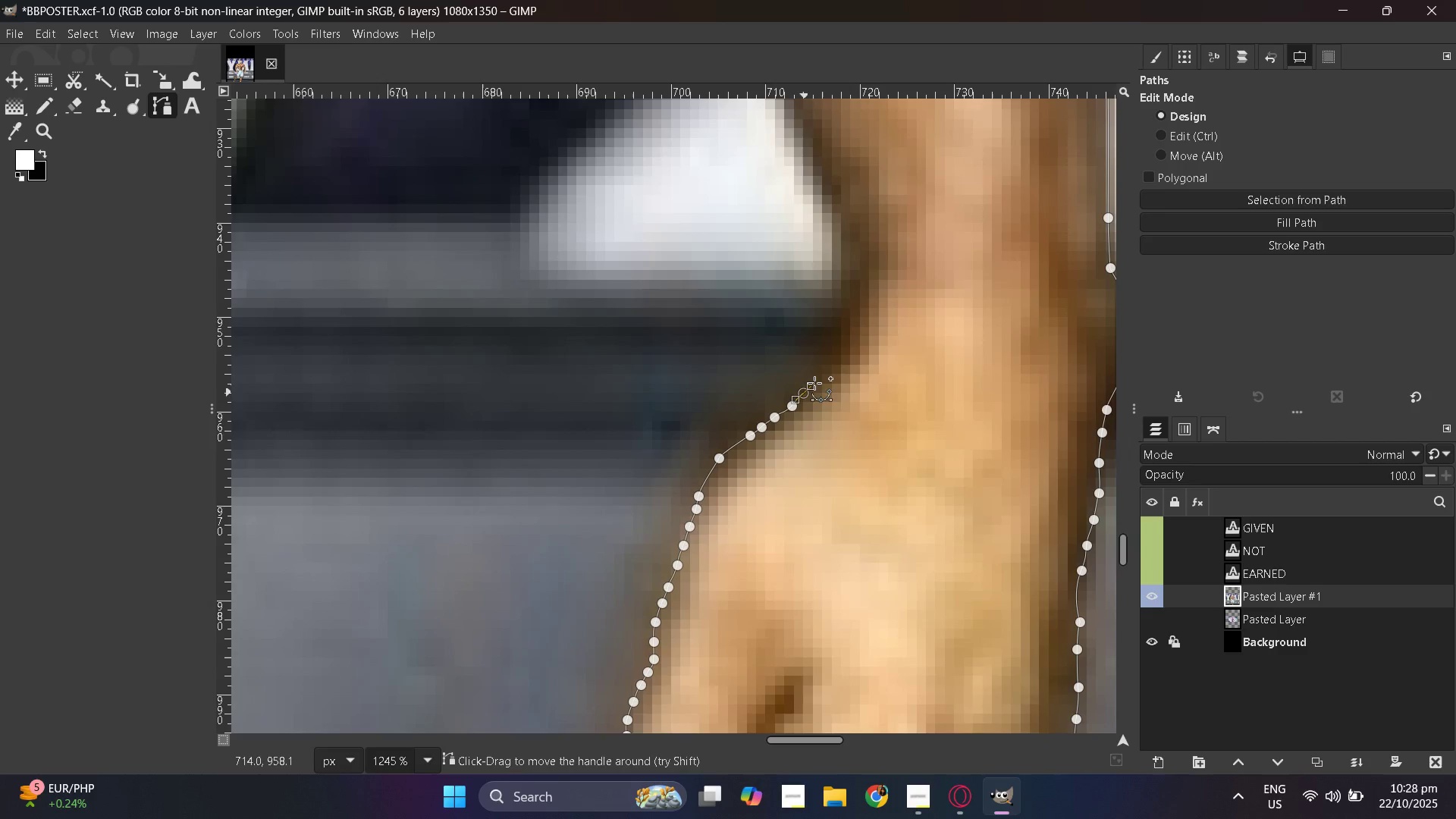 
left_click_drag(start_coordinate=[803, 393], to_coordinate=[811, 386])
 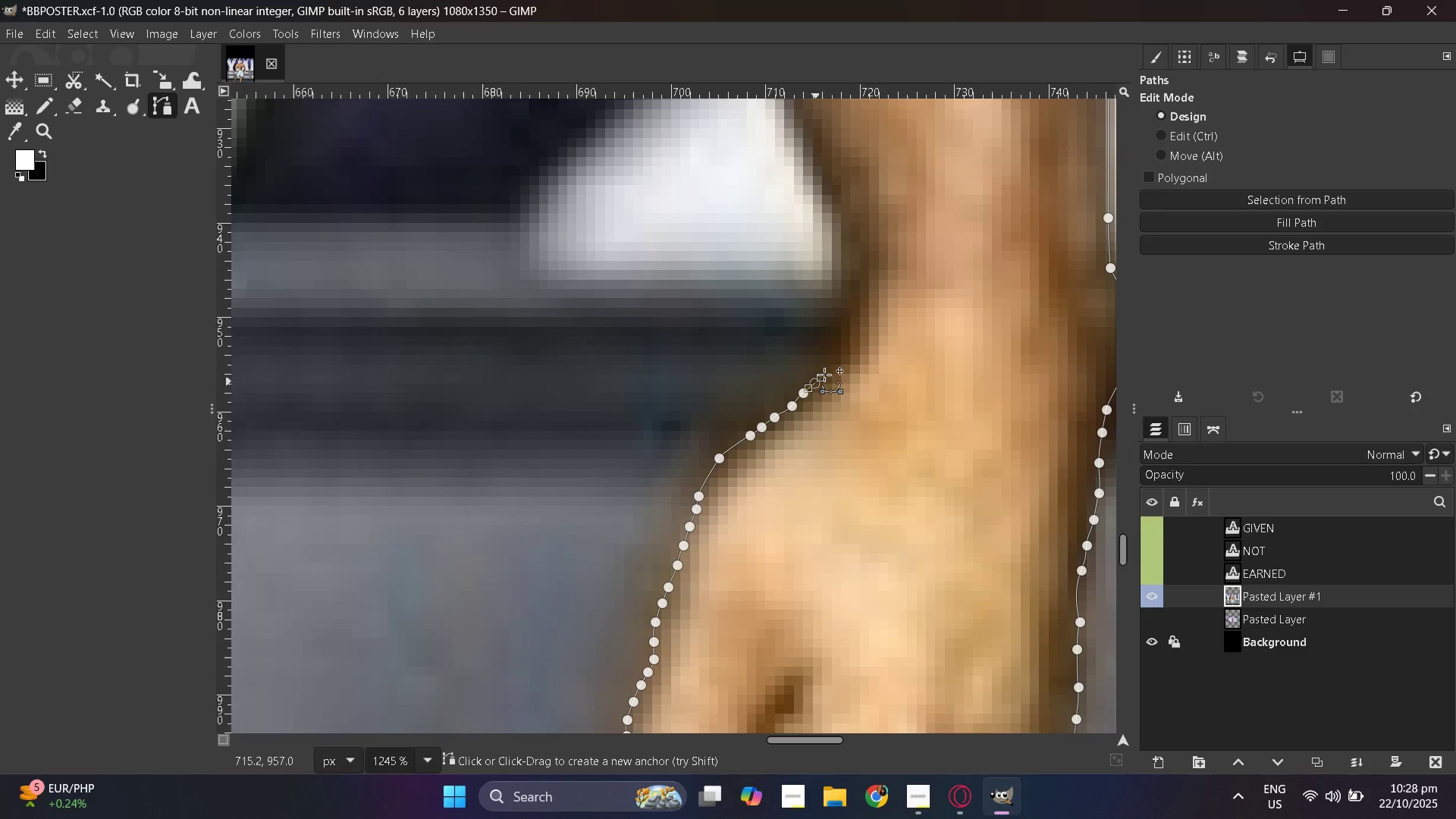 
left_click_drag(start_coordinate=[814, 383], to_coordinate=[822, 377])
 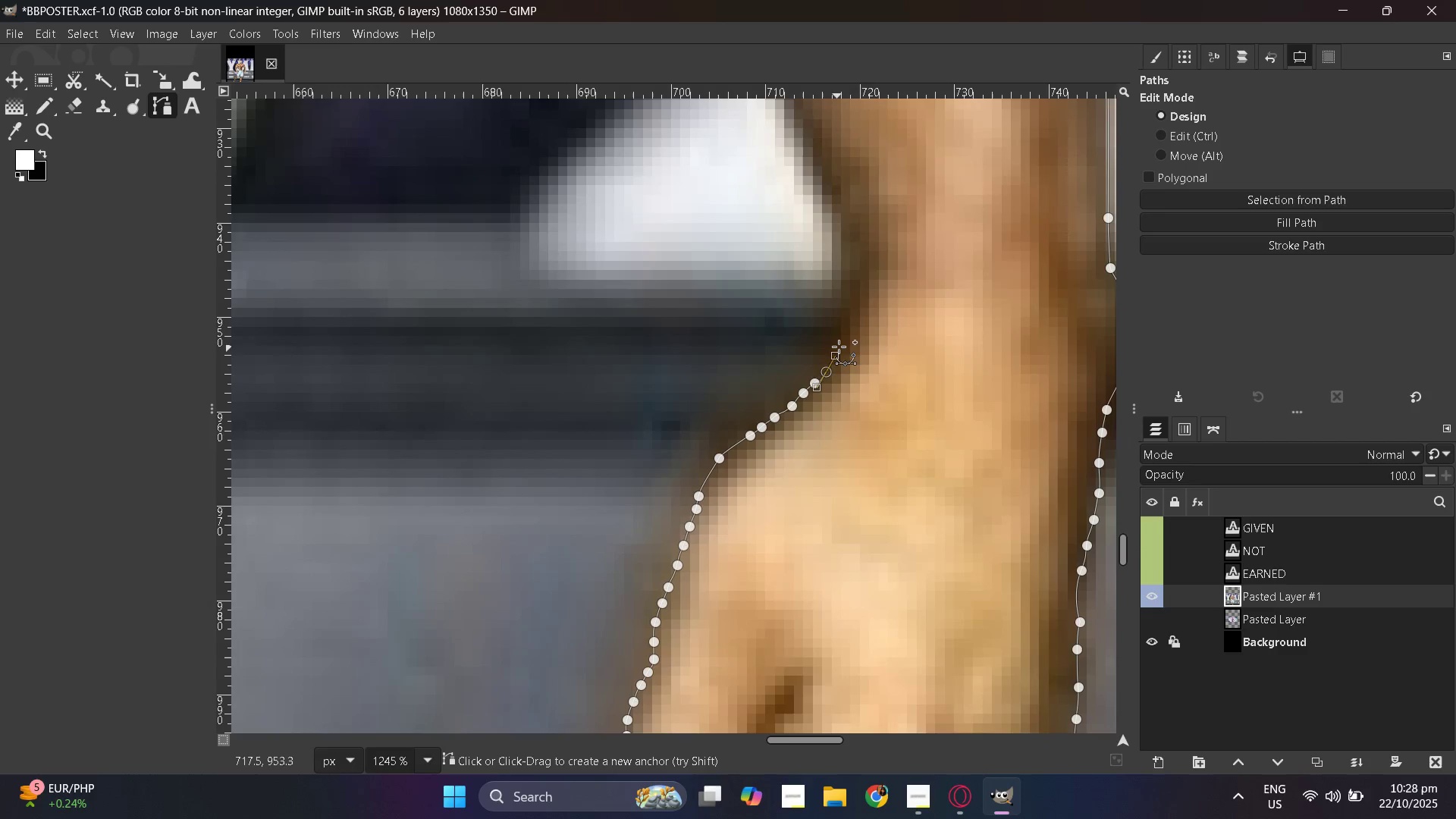 
left_click_drag(start_coordinate=[826, 372], to_coordinate=[835, 356])
 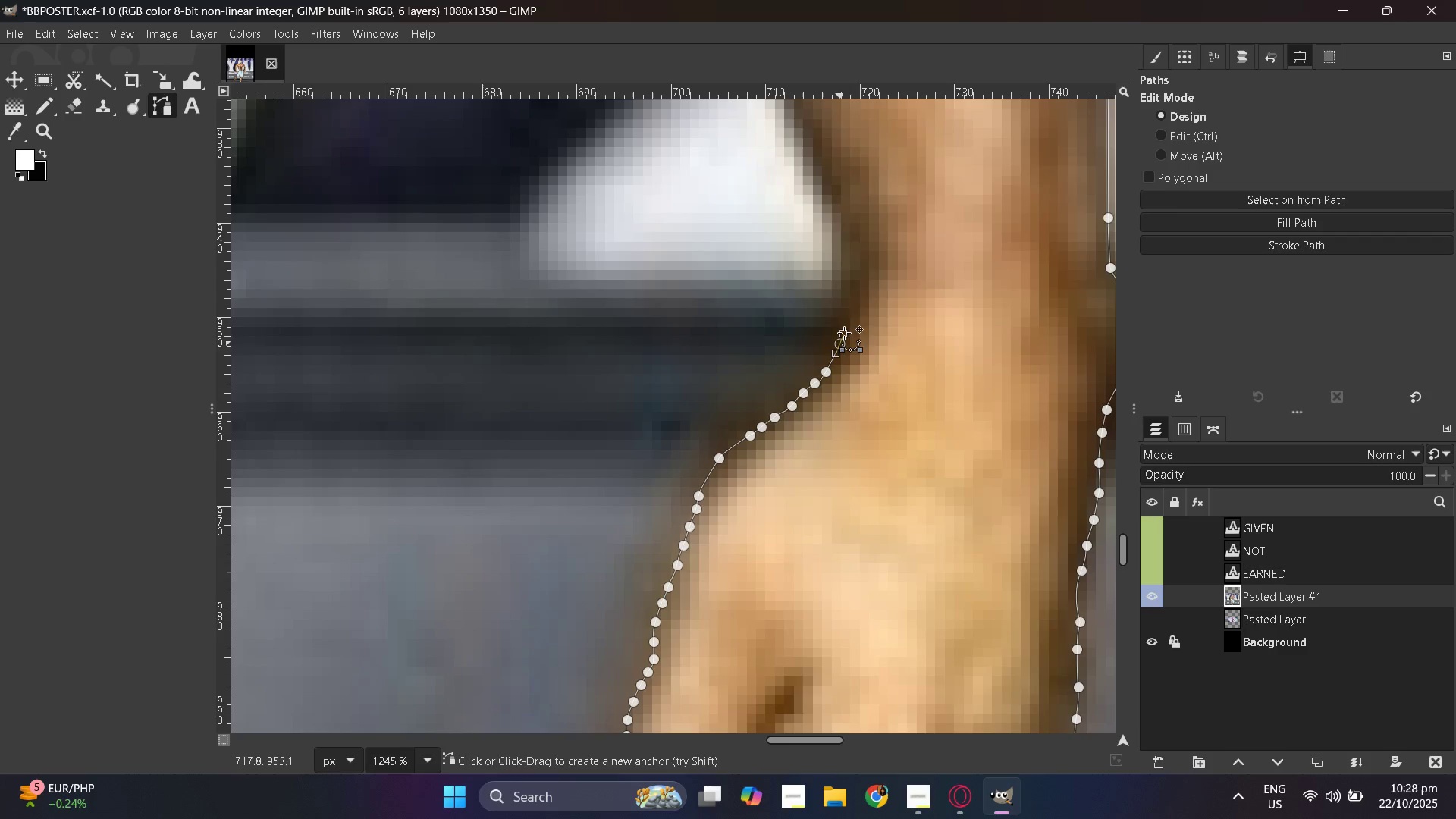 
left_click_drag(start_coordinate=[839, 344], to_coordinate=[843, 334])
 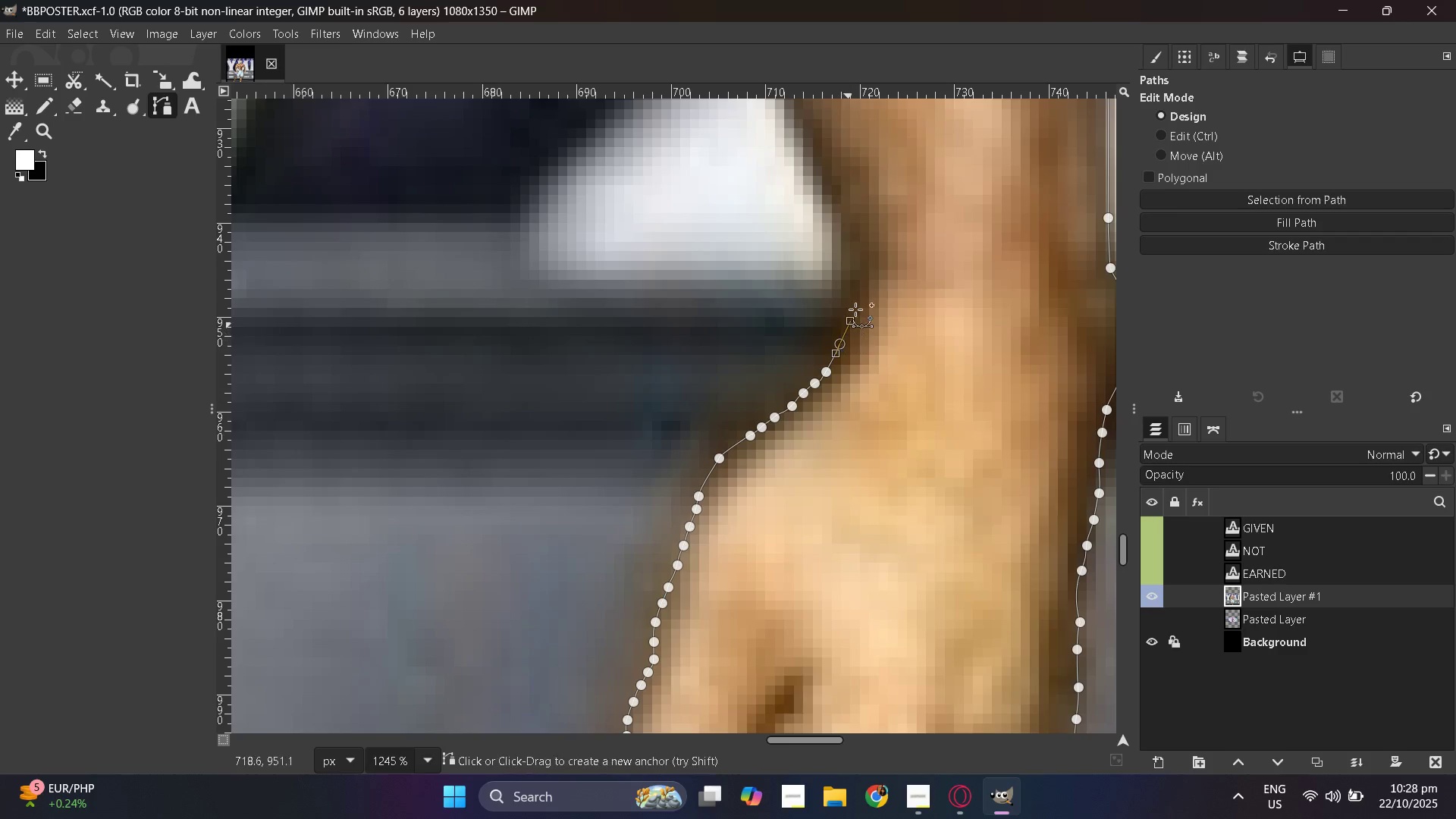 
left_click_drag(start_coordinate=[845, 331], to_coordinate=[850, 321])
 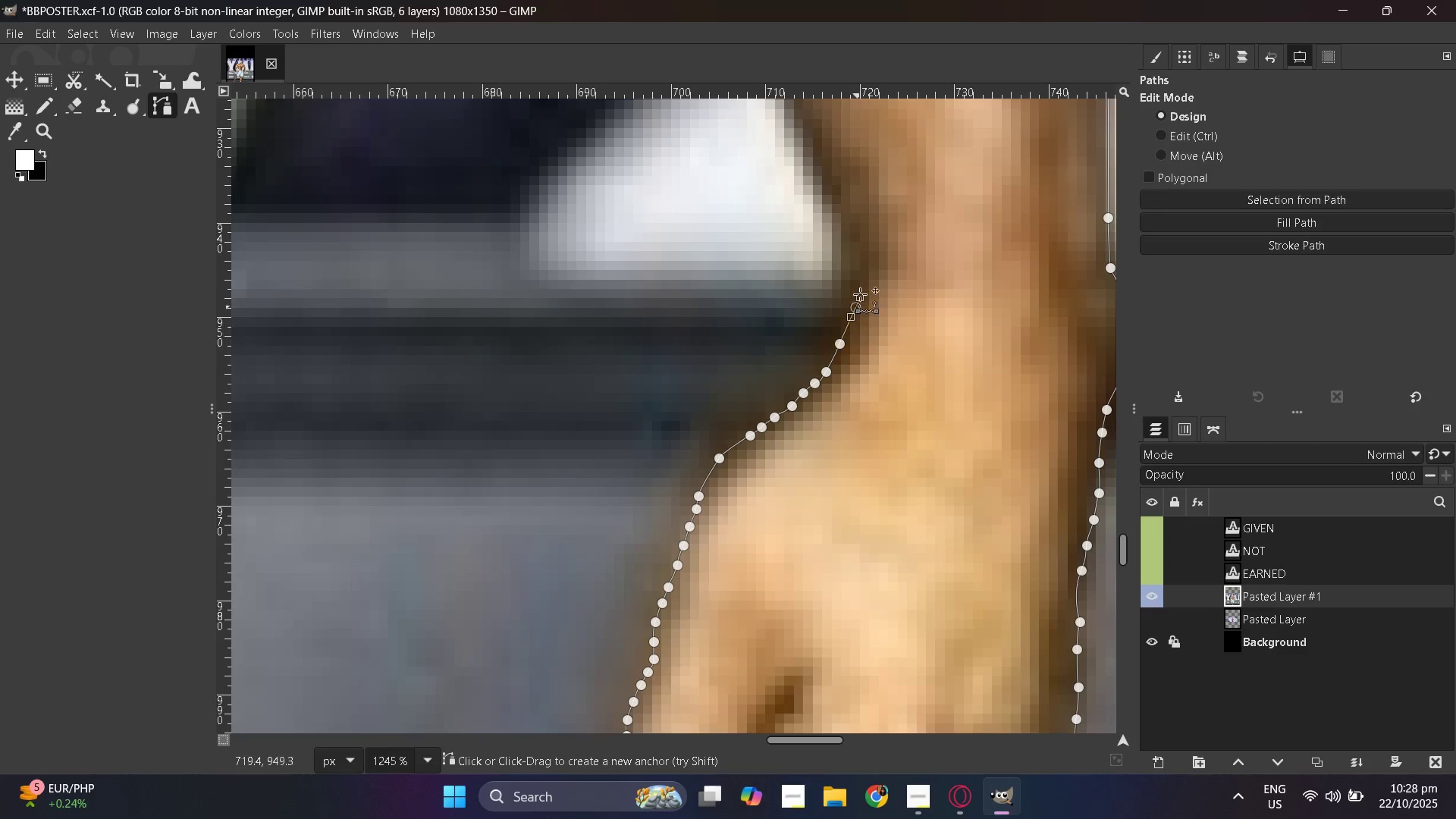 
left_click_drag(start_coordinate=[855, 307], to_coordinate=[860, 296])
 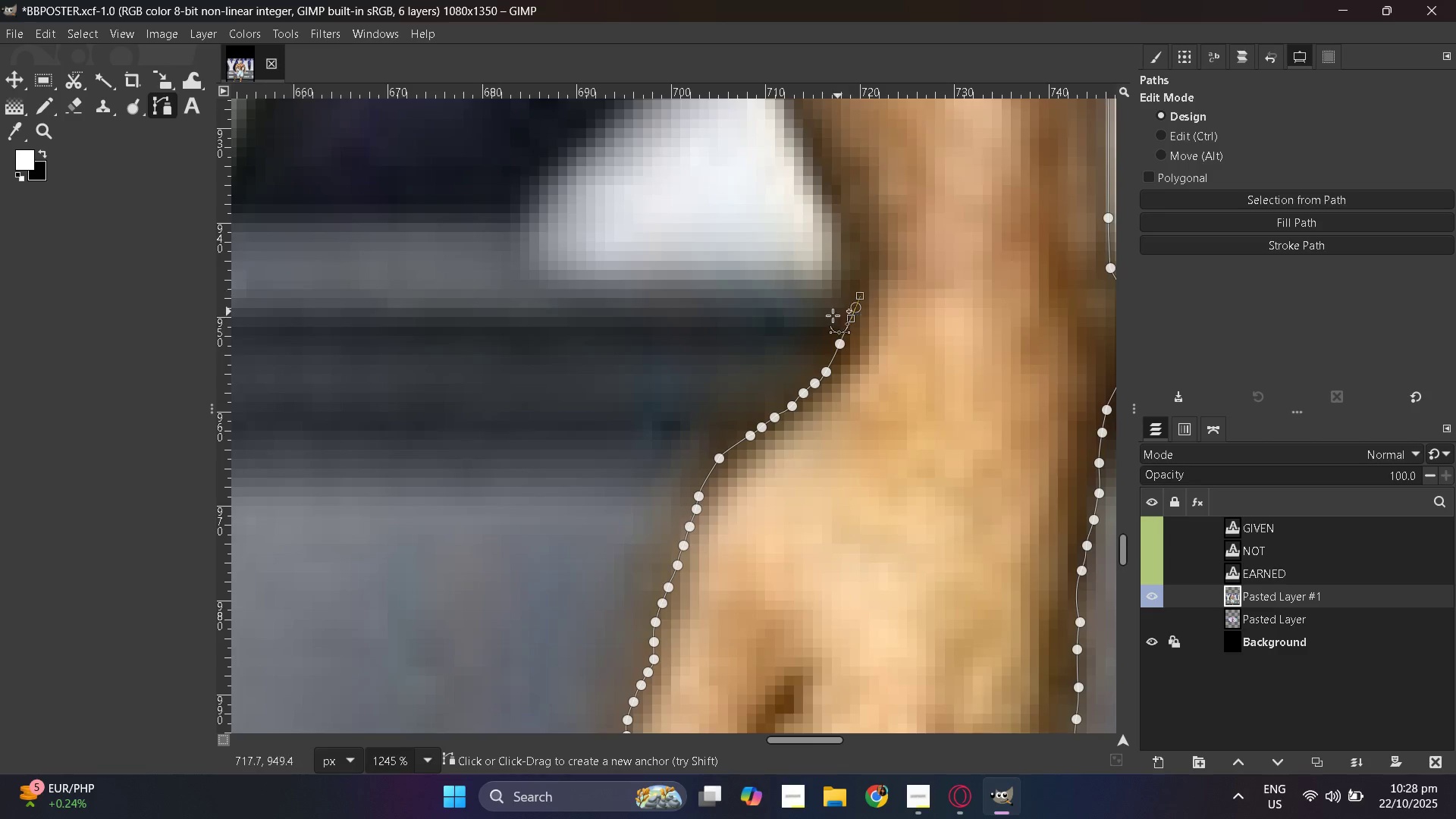 
scroll: coordinate [827, 315], scroll_direction: down, amount: 1.0
 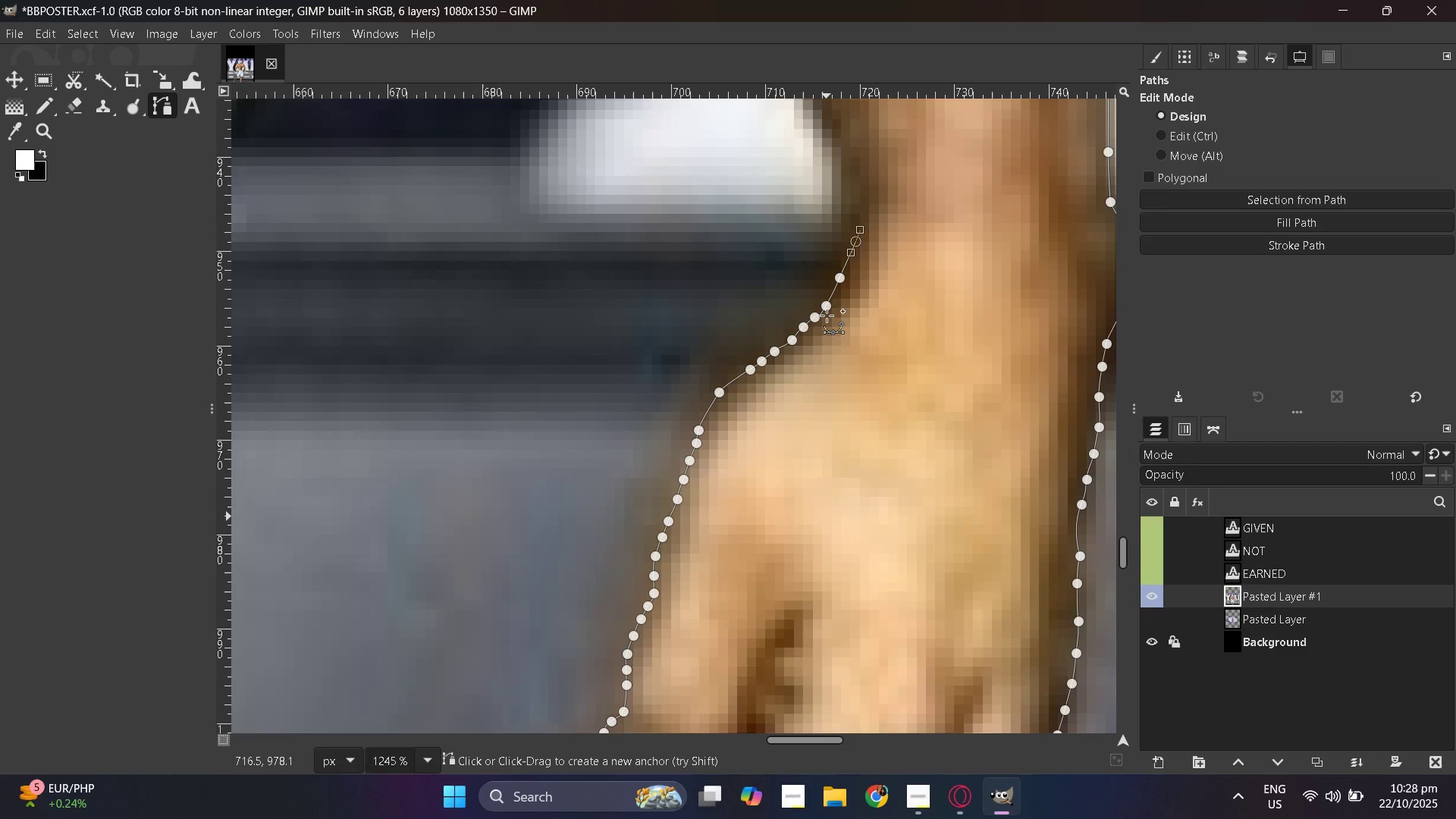 
wait(11.19)
 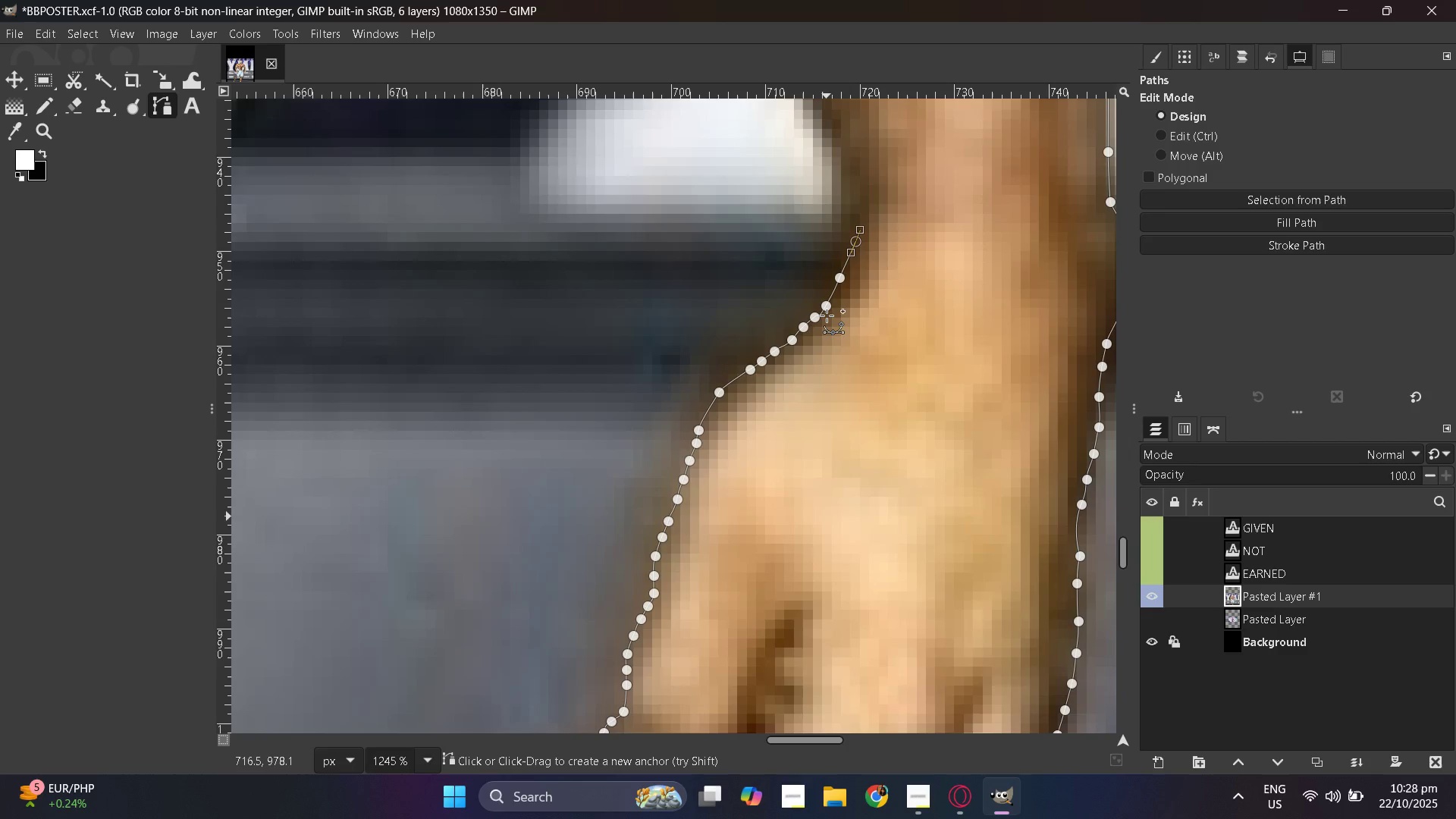 
scroll: coordinate [846, 328], scroll_direction: up, amount: 4.0
 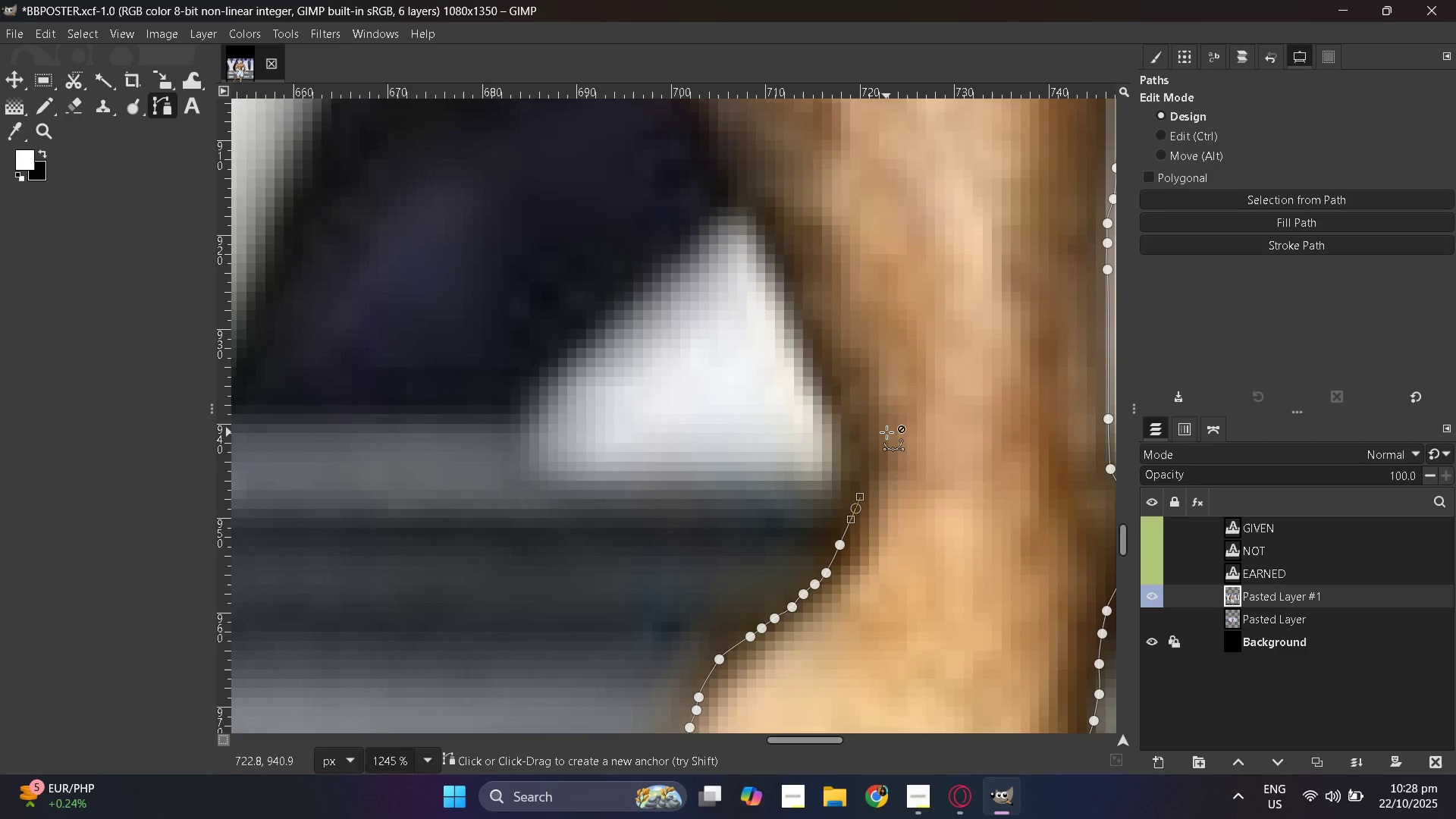 
key(Control+Z)
 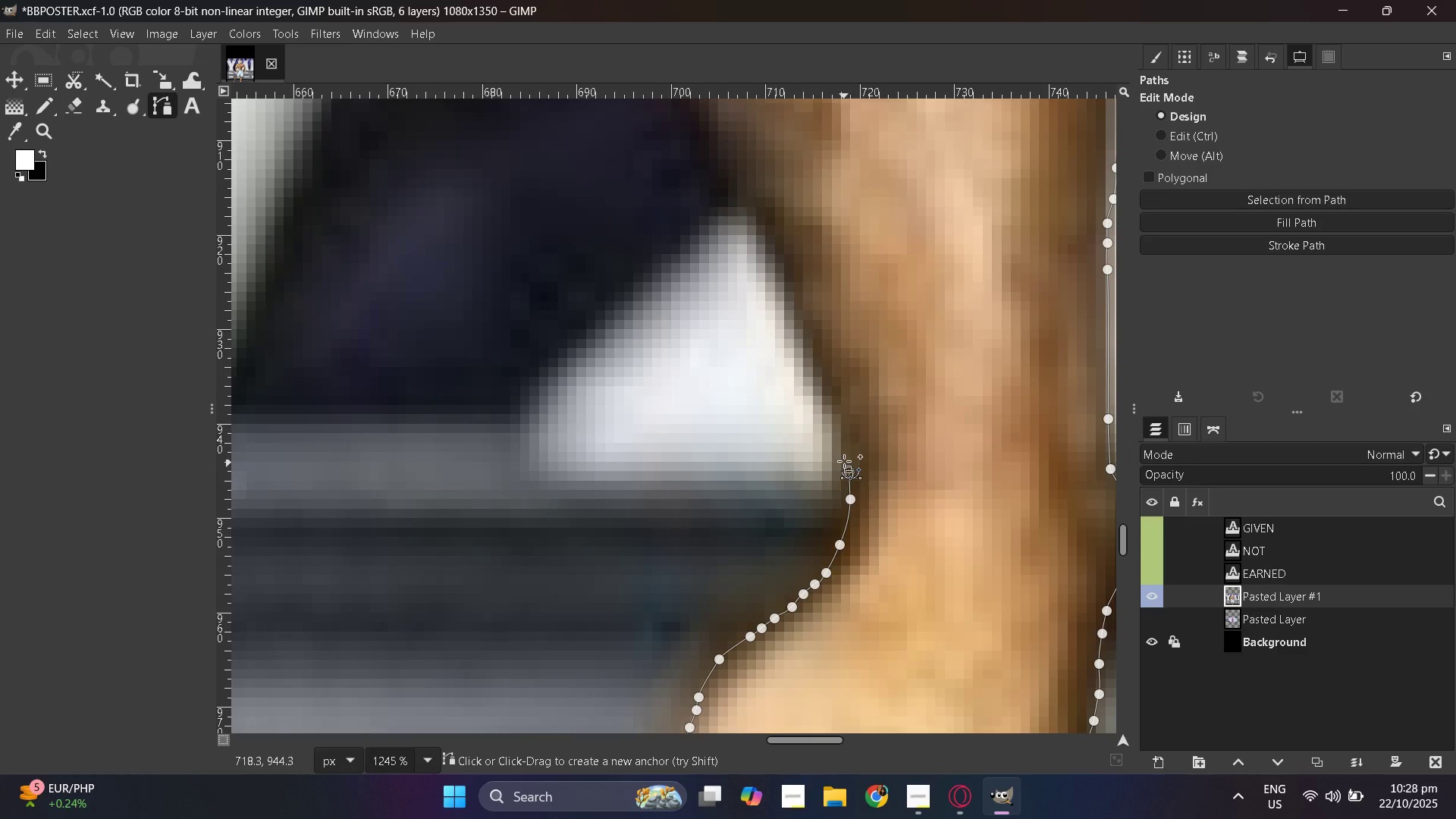 
left_click_drag(start_coordinate=[843, 438], to_coordinate=[843, 431])
 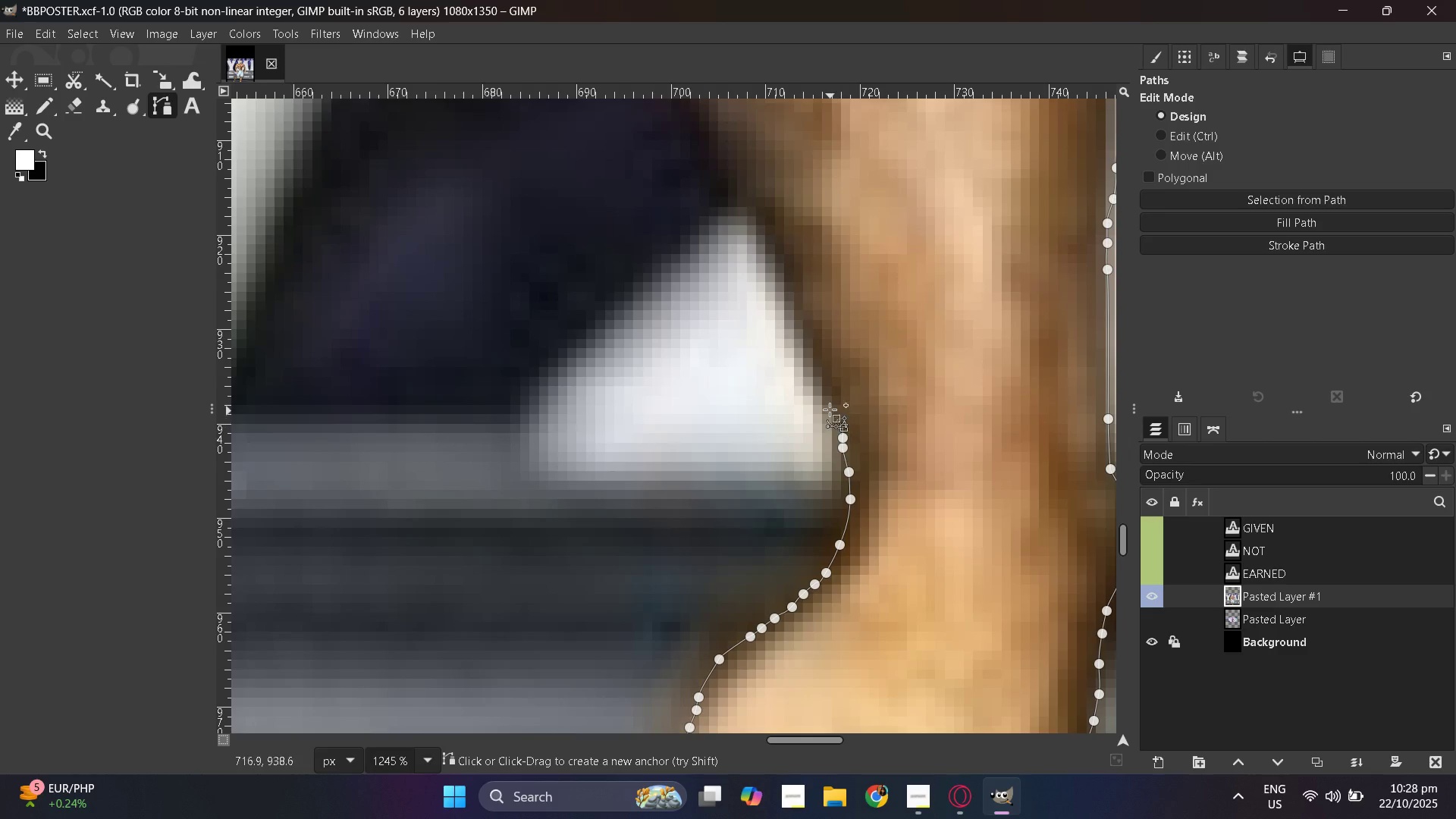 
left_click_drag(start_coordinate=[840, 423], to_coordinate=[836, 419])
 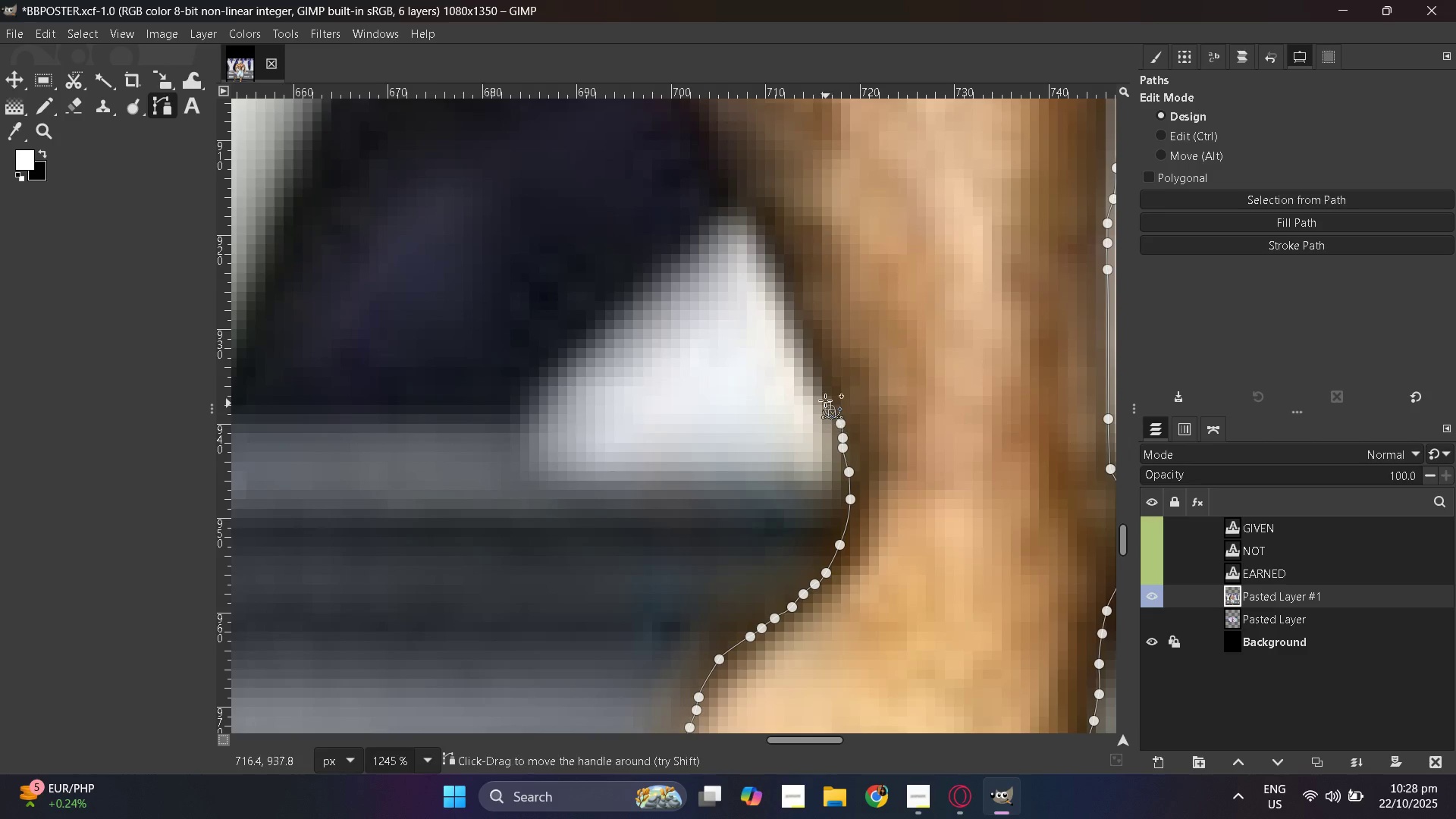 
left_click_drag(start_coordinate=[830, 410], to_coordinate=[827, 406])
 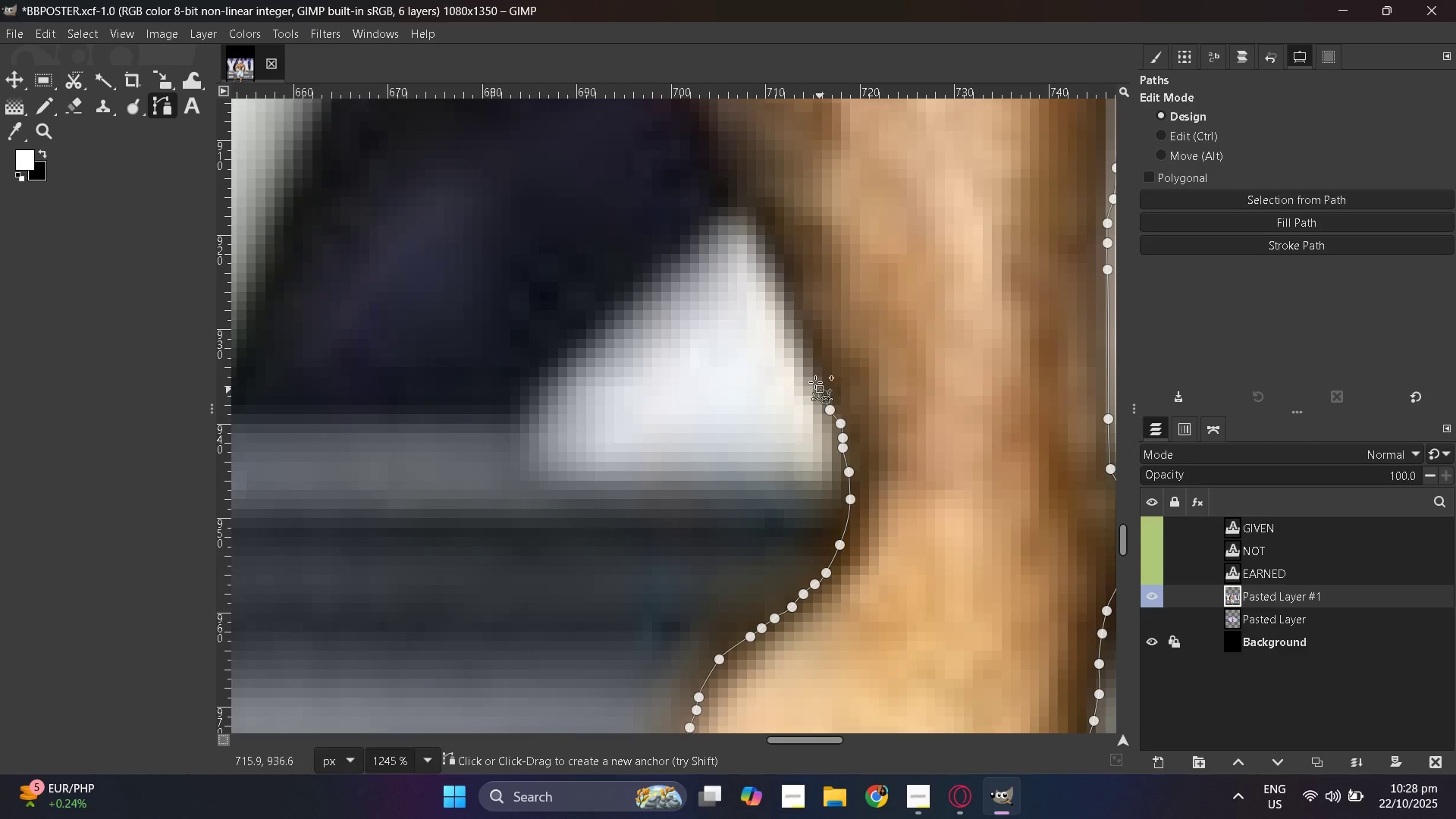 
left_click_drag(start_coordinate=[823, 394], to_coordinate=[819, 389])
 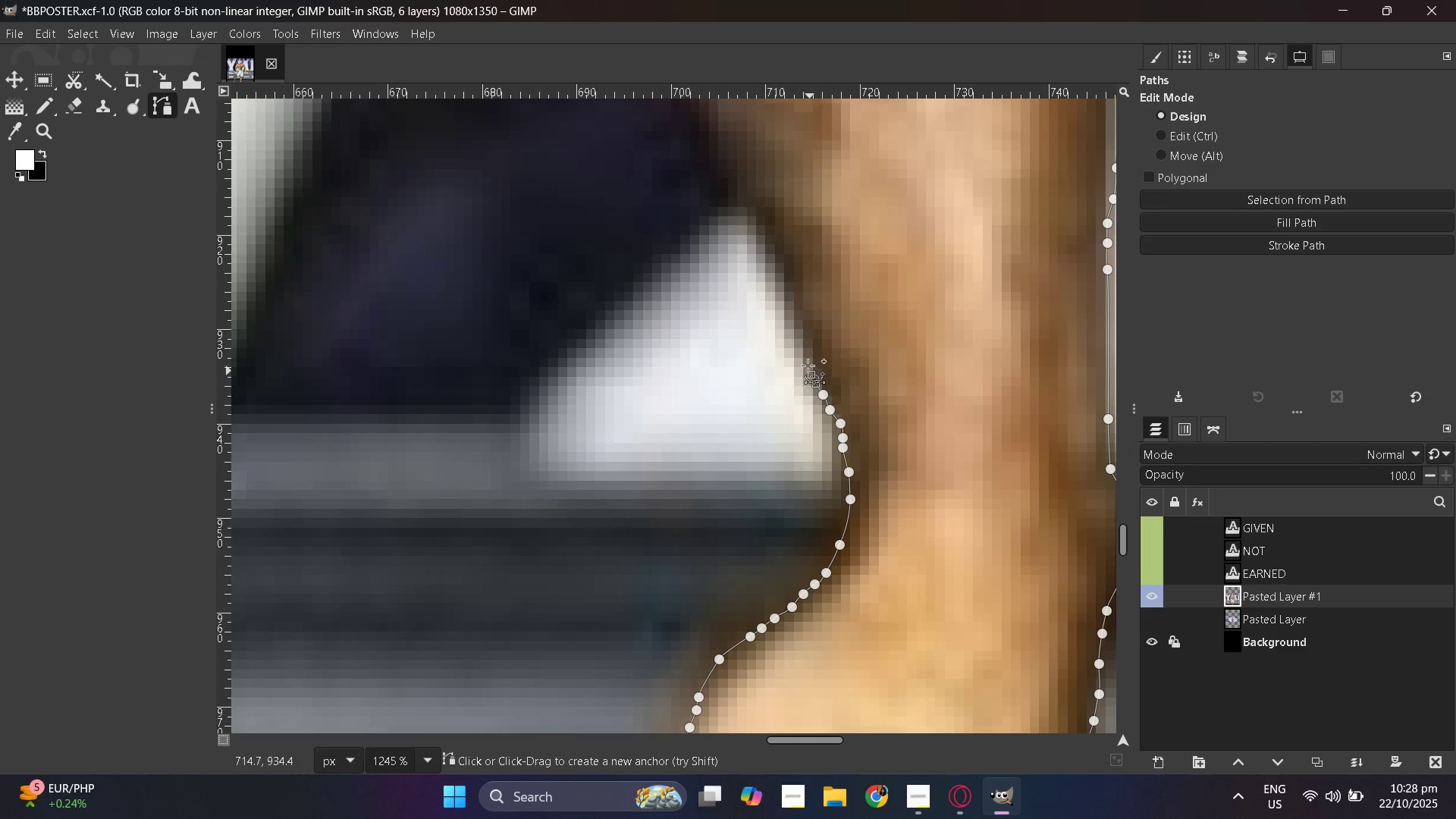 
left_click_drag(start_coordinate=[814, 379], to_coordinate=[811, 375])
 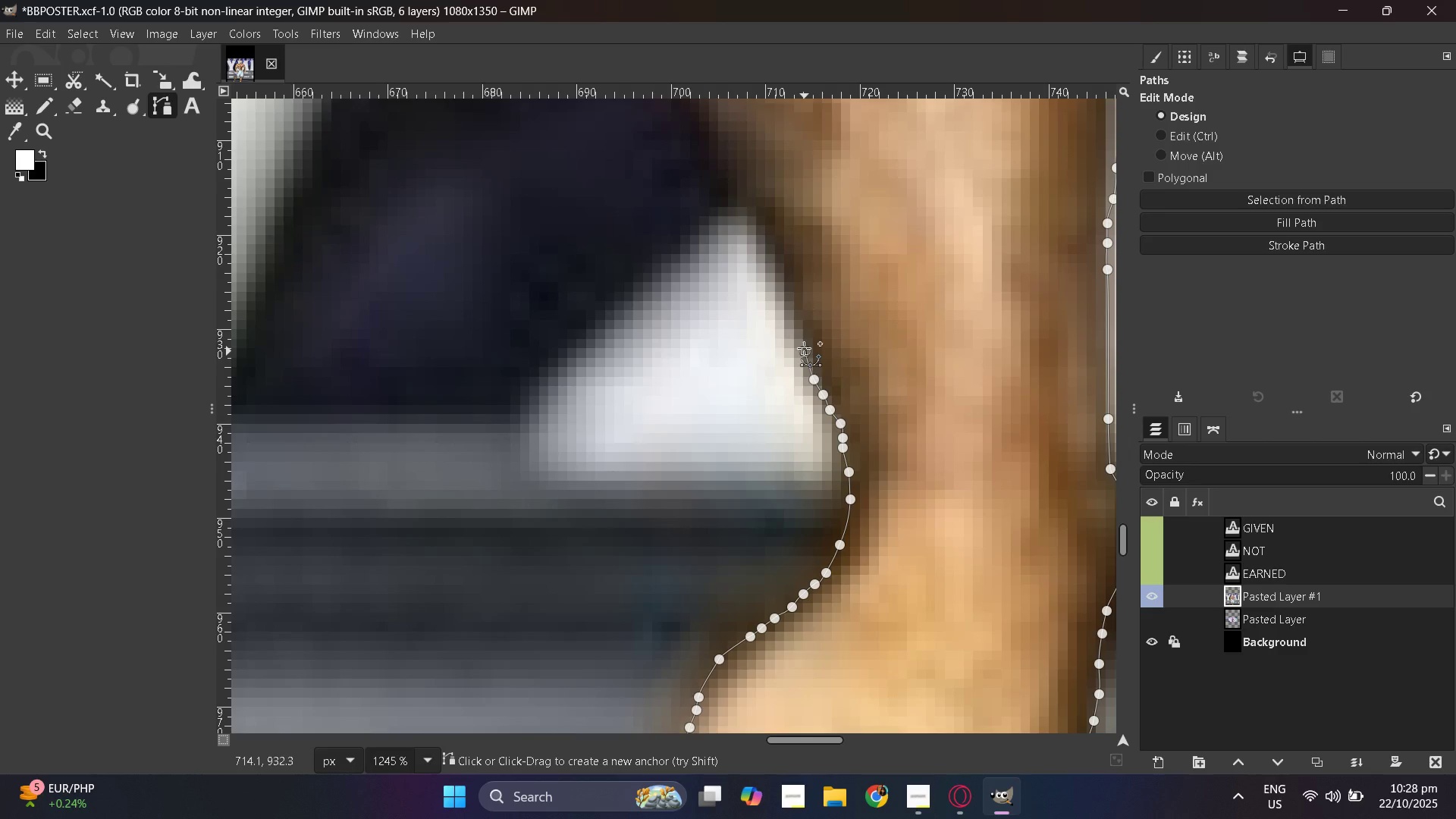 
left_click_drag(start_coordinate=[805, 351], to_coordinate=[803, 347])
 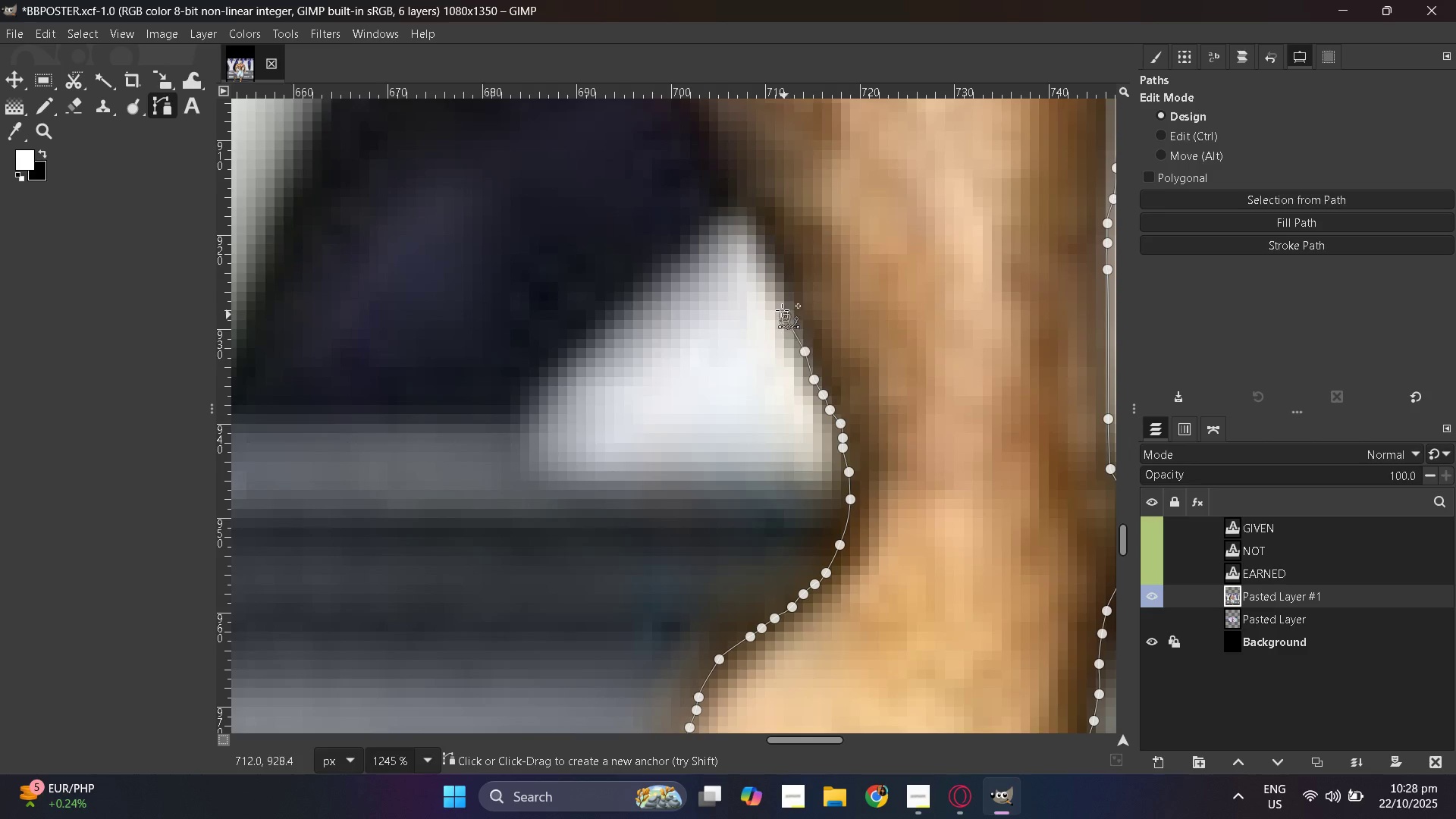 
left_click_drag(start_coordinate=[785, 316], to_coordinate=[782, 309])
 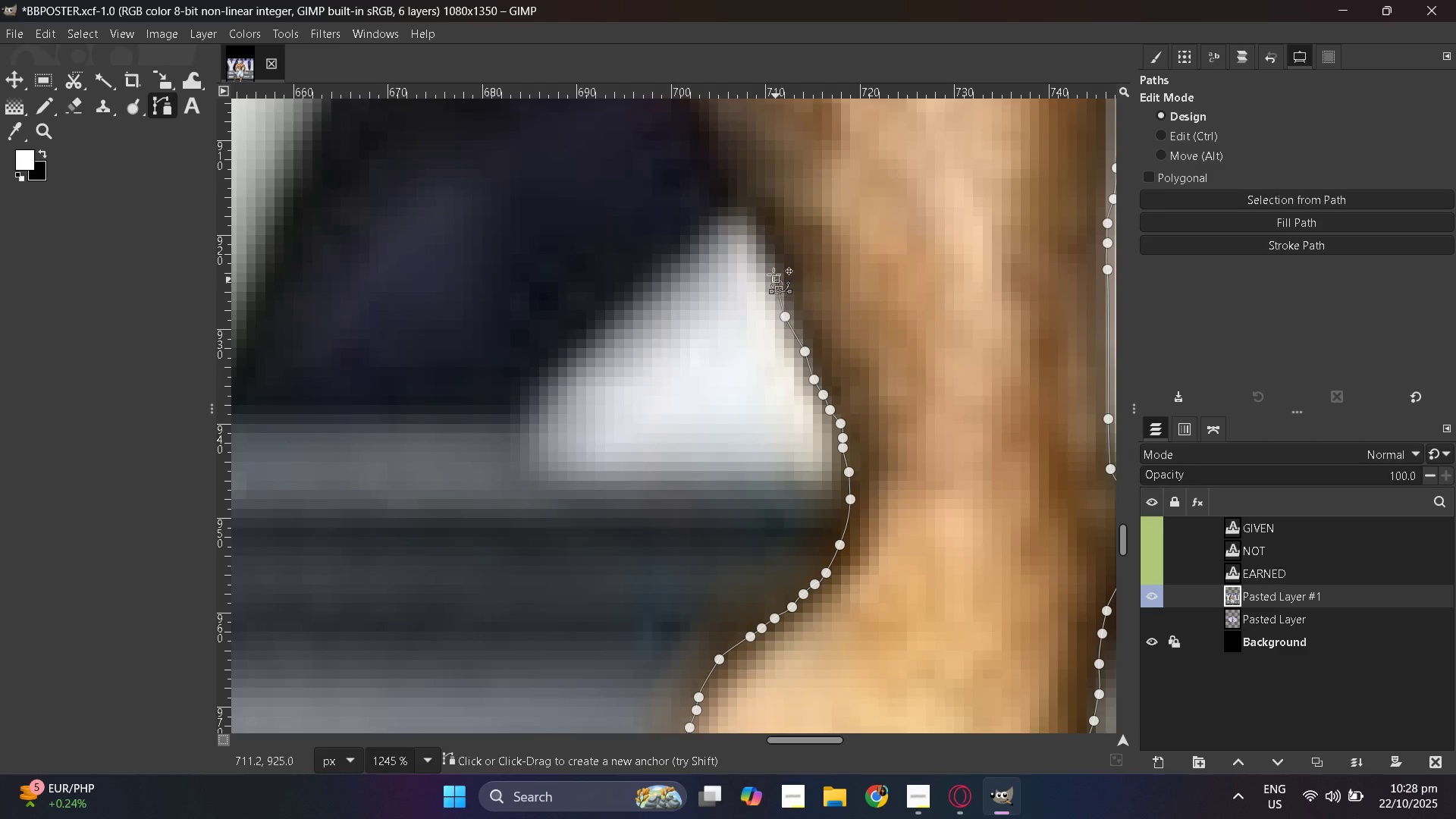 
left_click_drag(start_coordinate=[777, 284], to_coordinate=[776, 278])
 